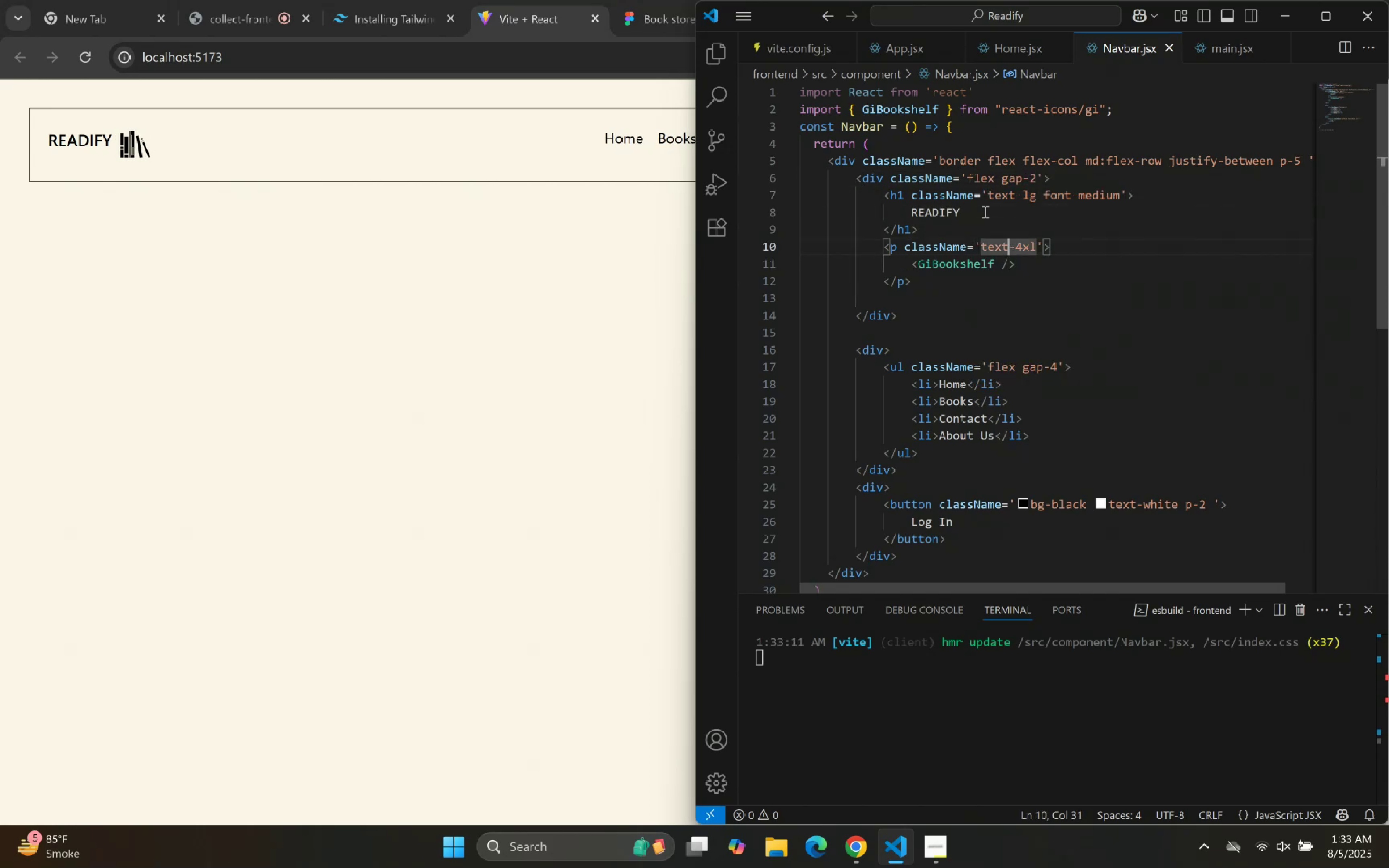 
key(ArrowRight)
 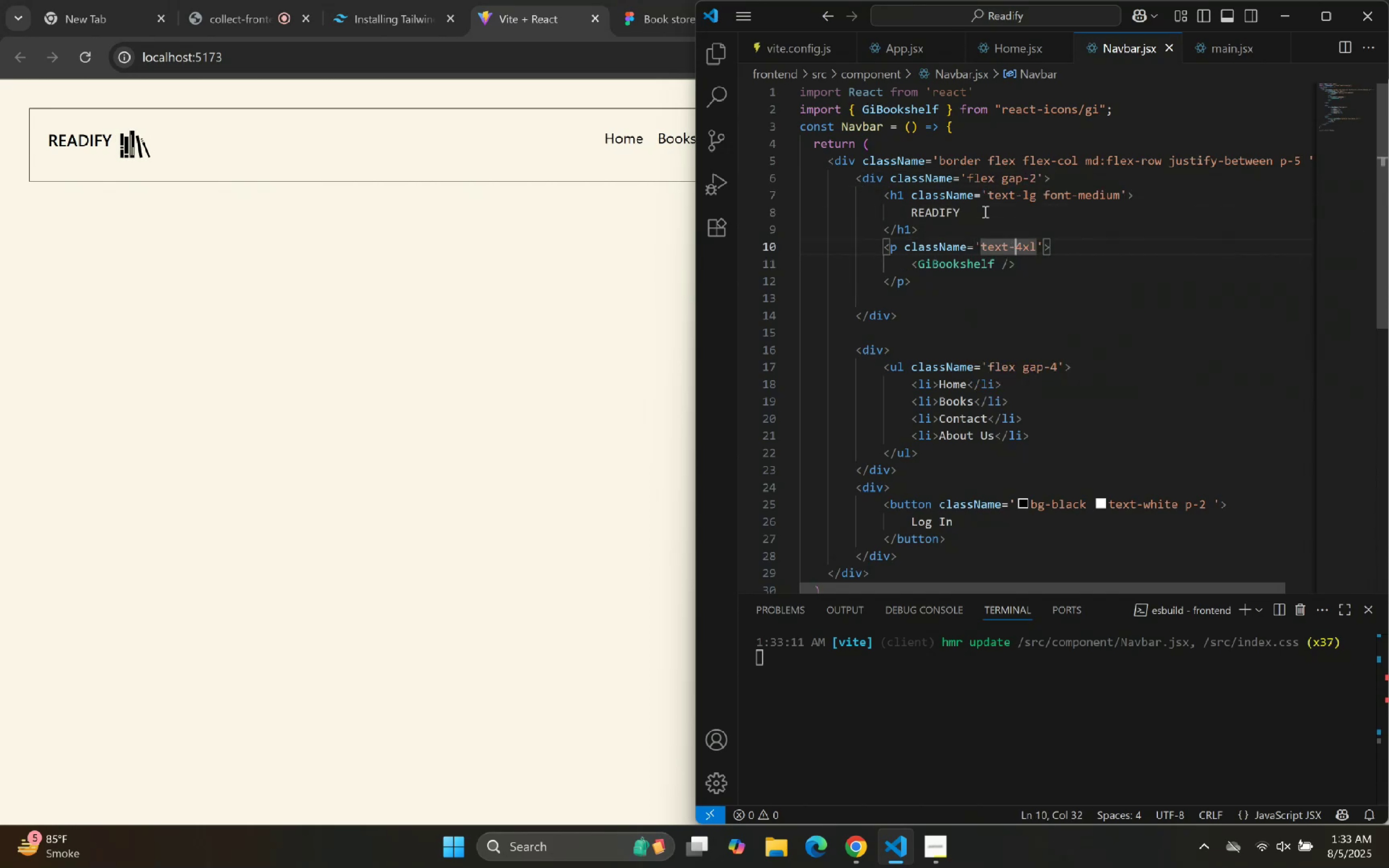 
key(ArrowRight)
 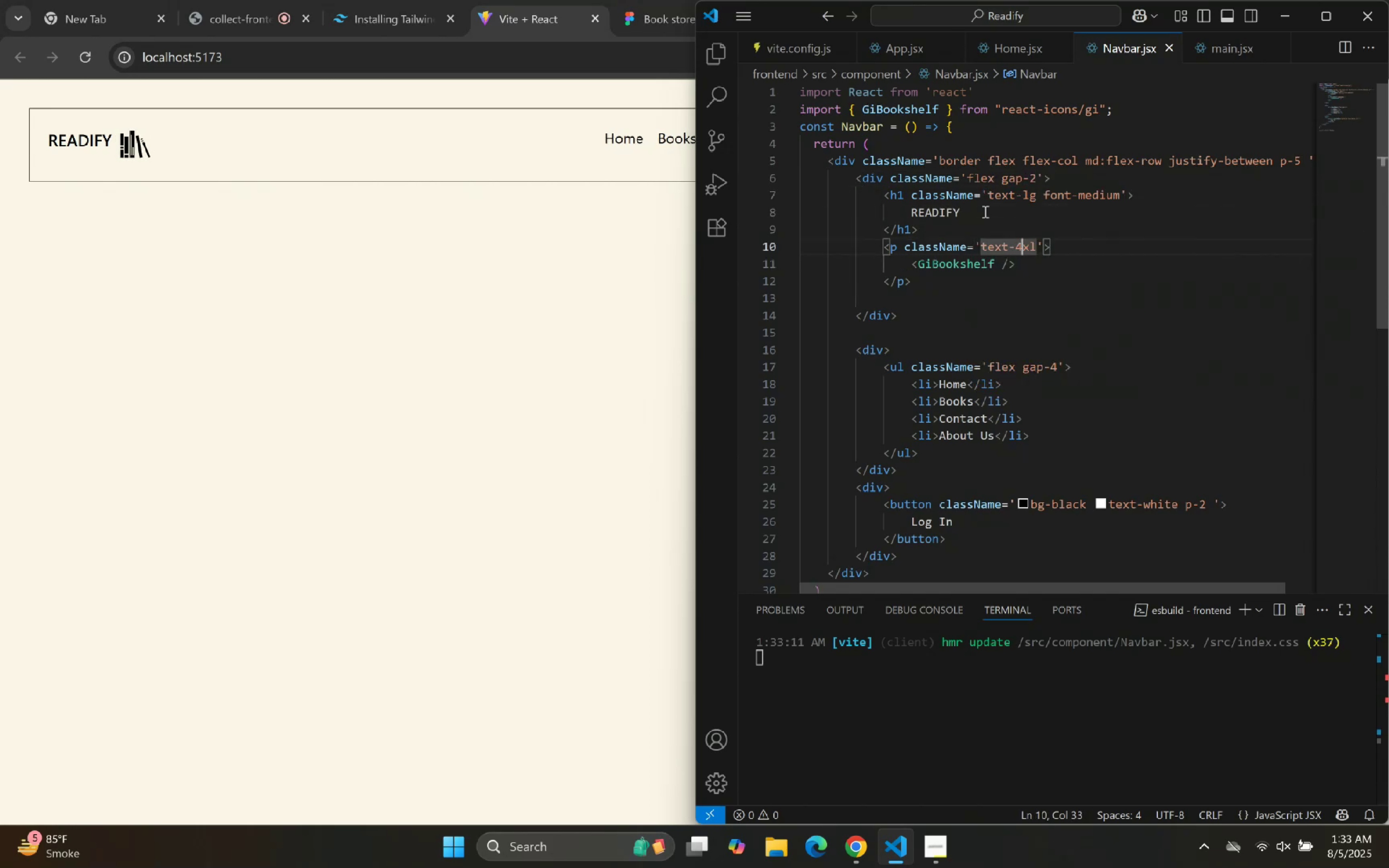 
key(Backspace)
 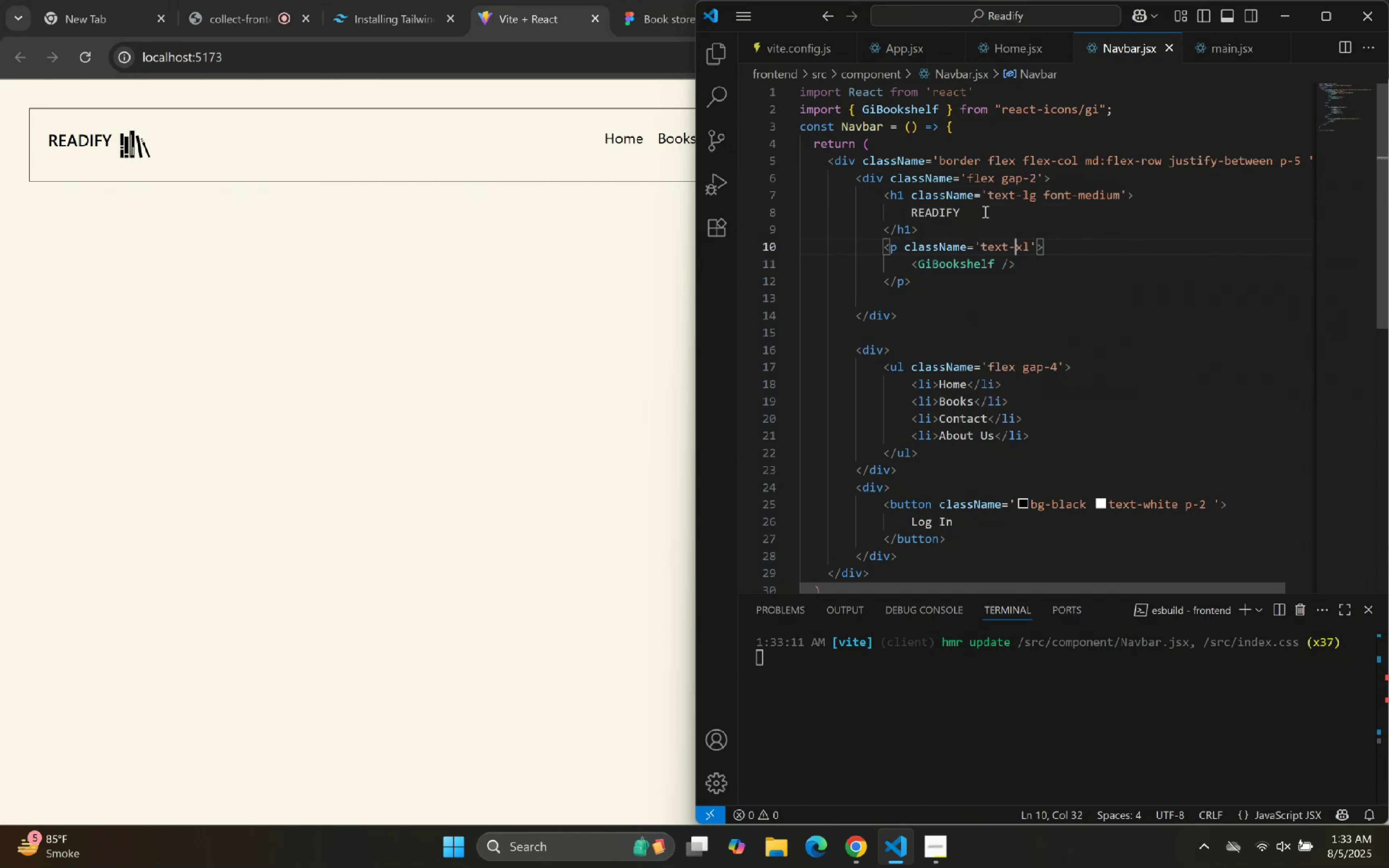 
key(6)
 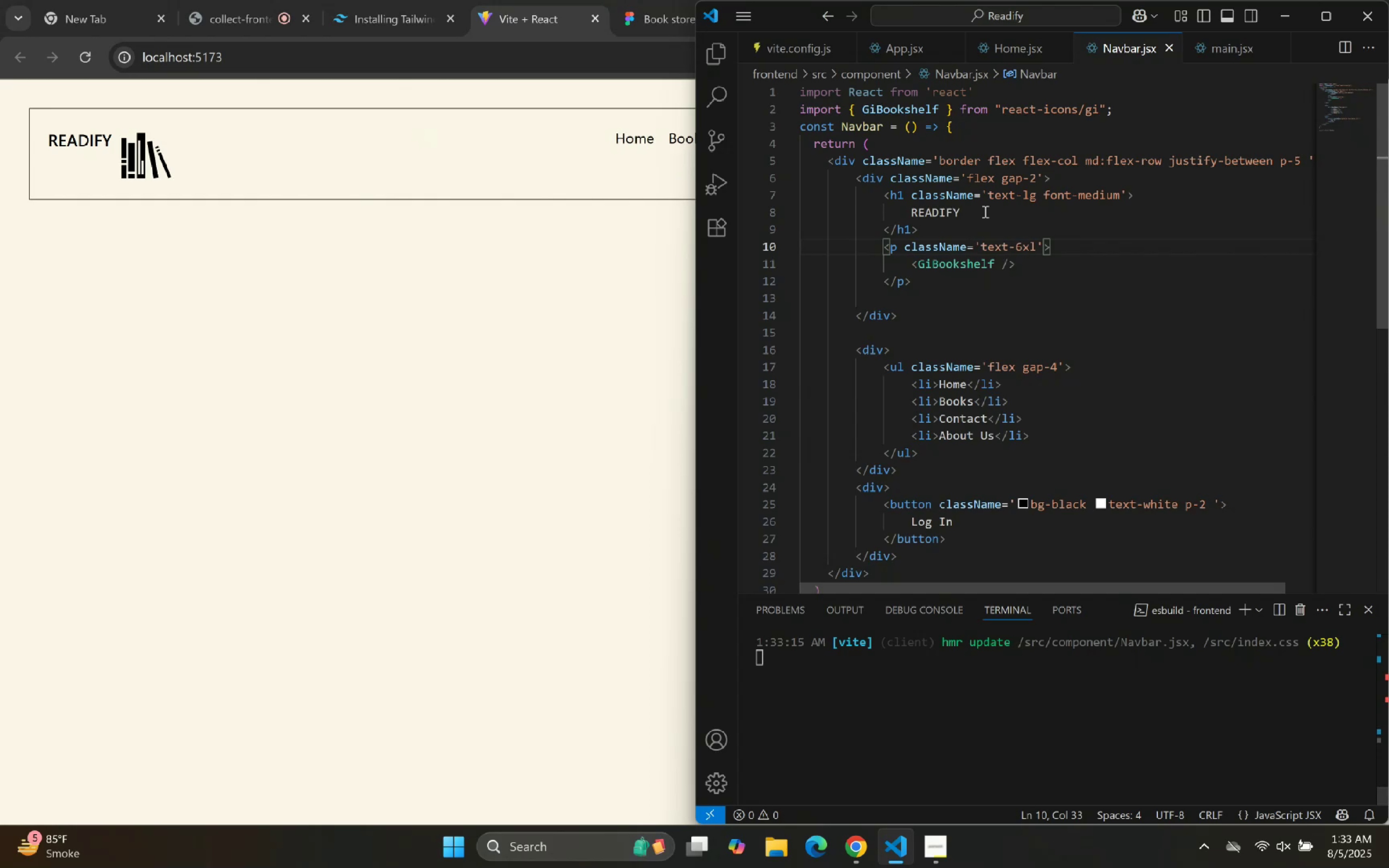 
key(Backspace)
 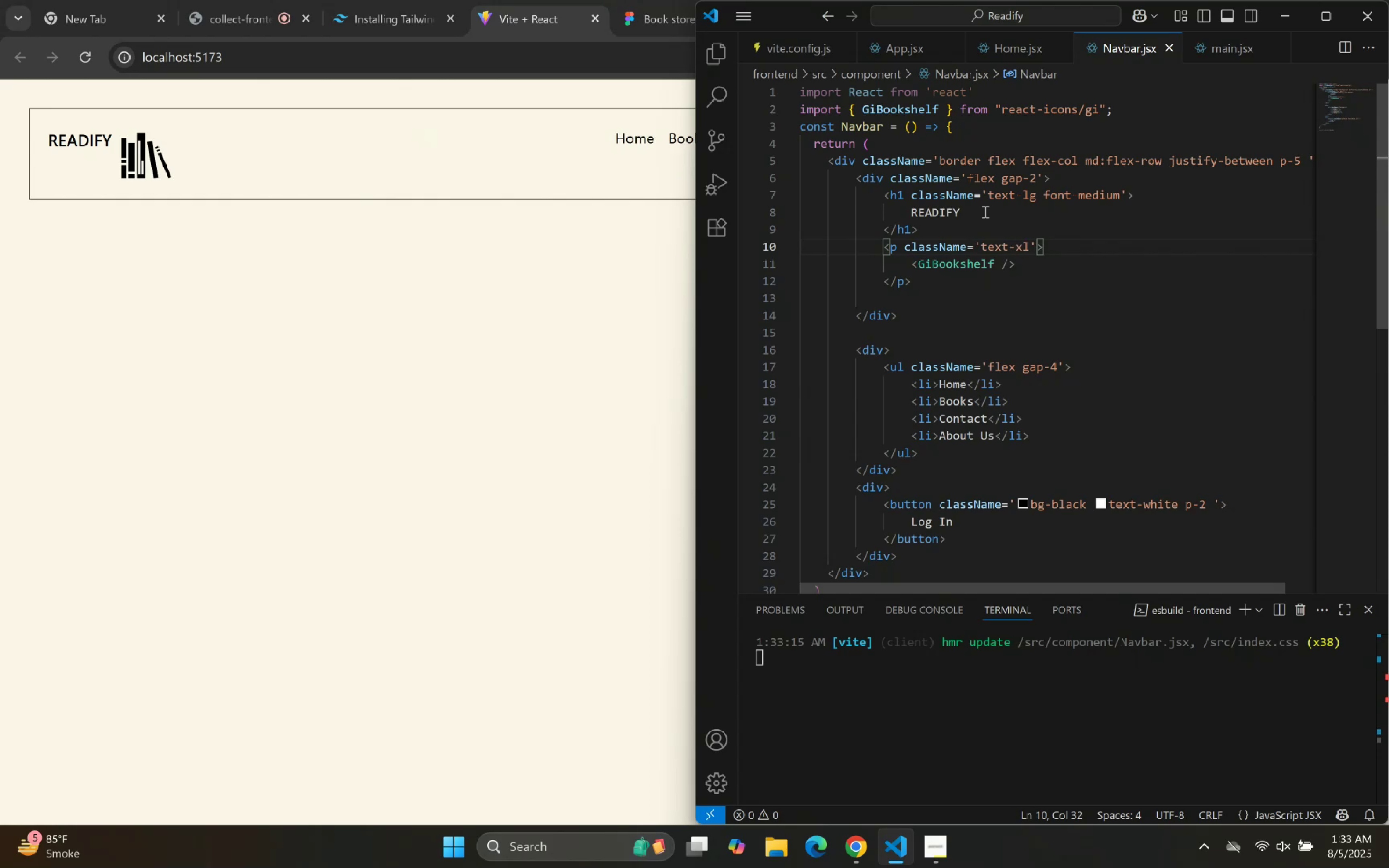 
key(Control+Z)
 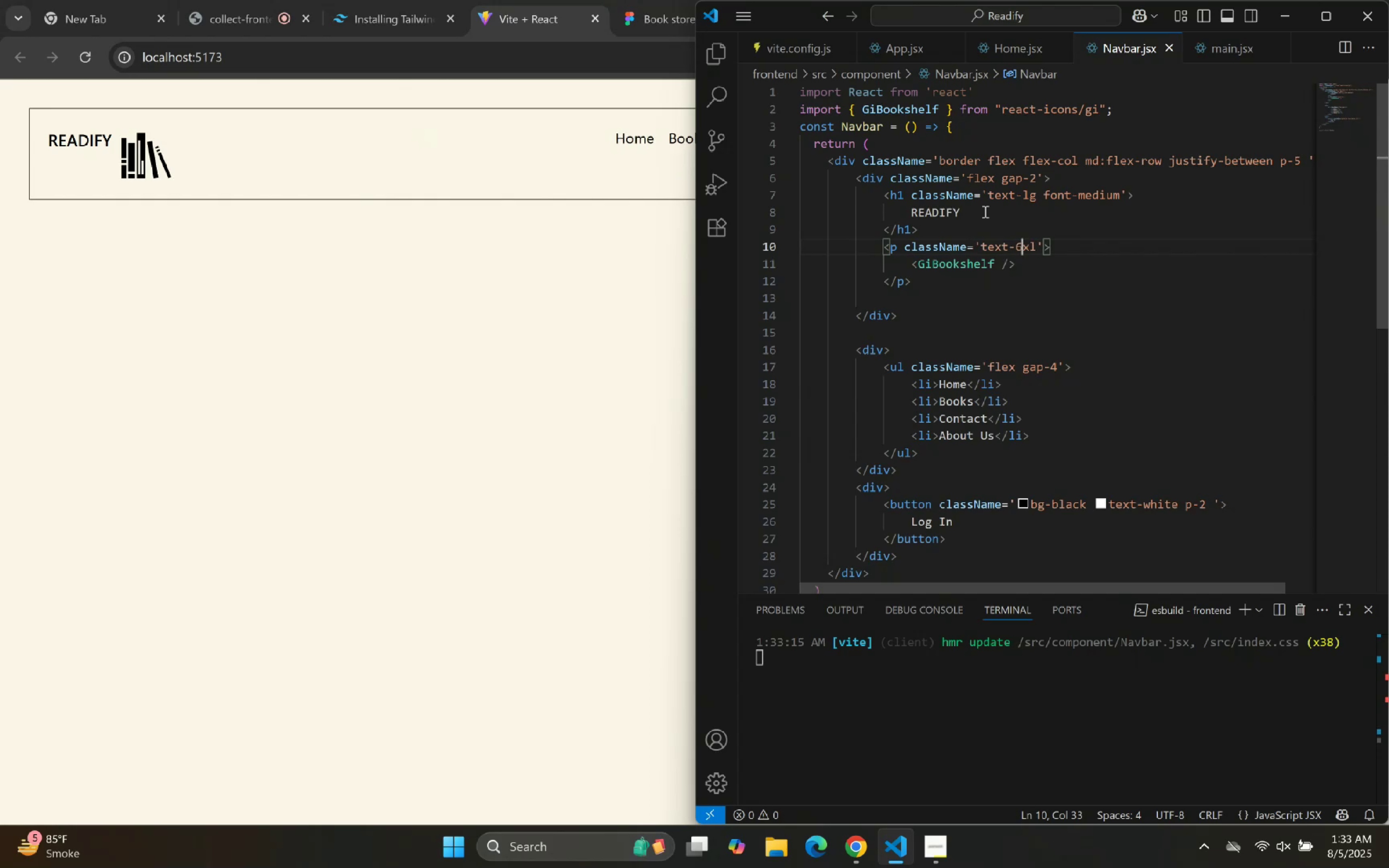 
key(Control+Z)
 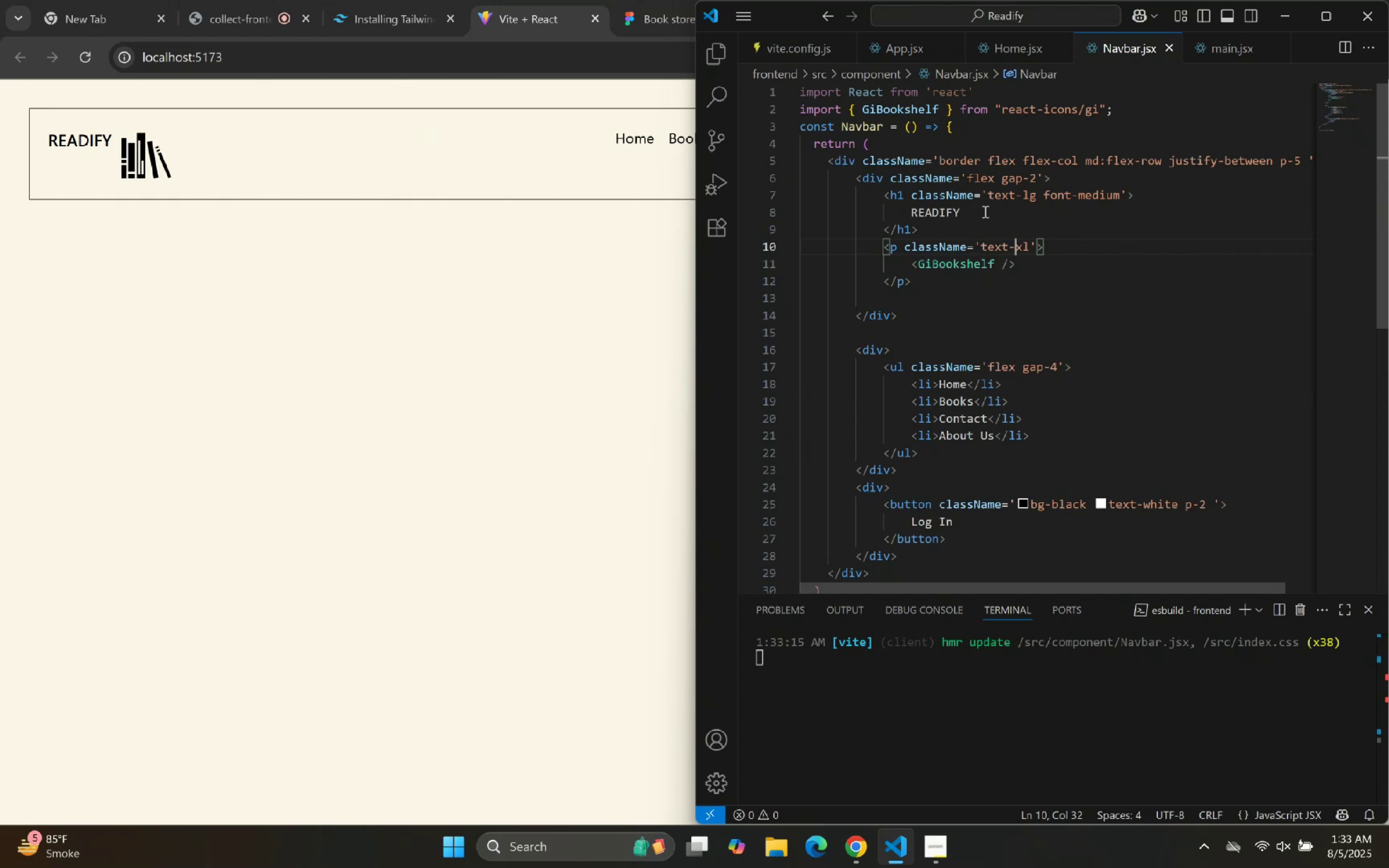 
key(Control+Z)
 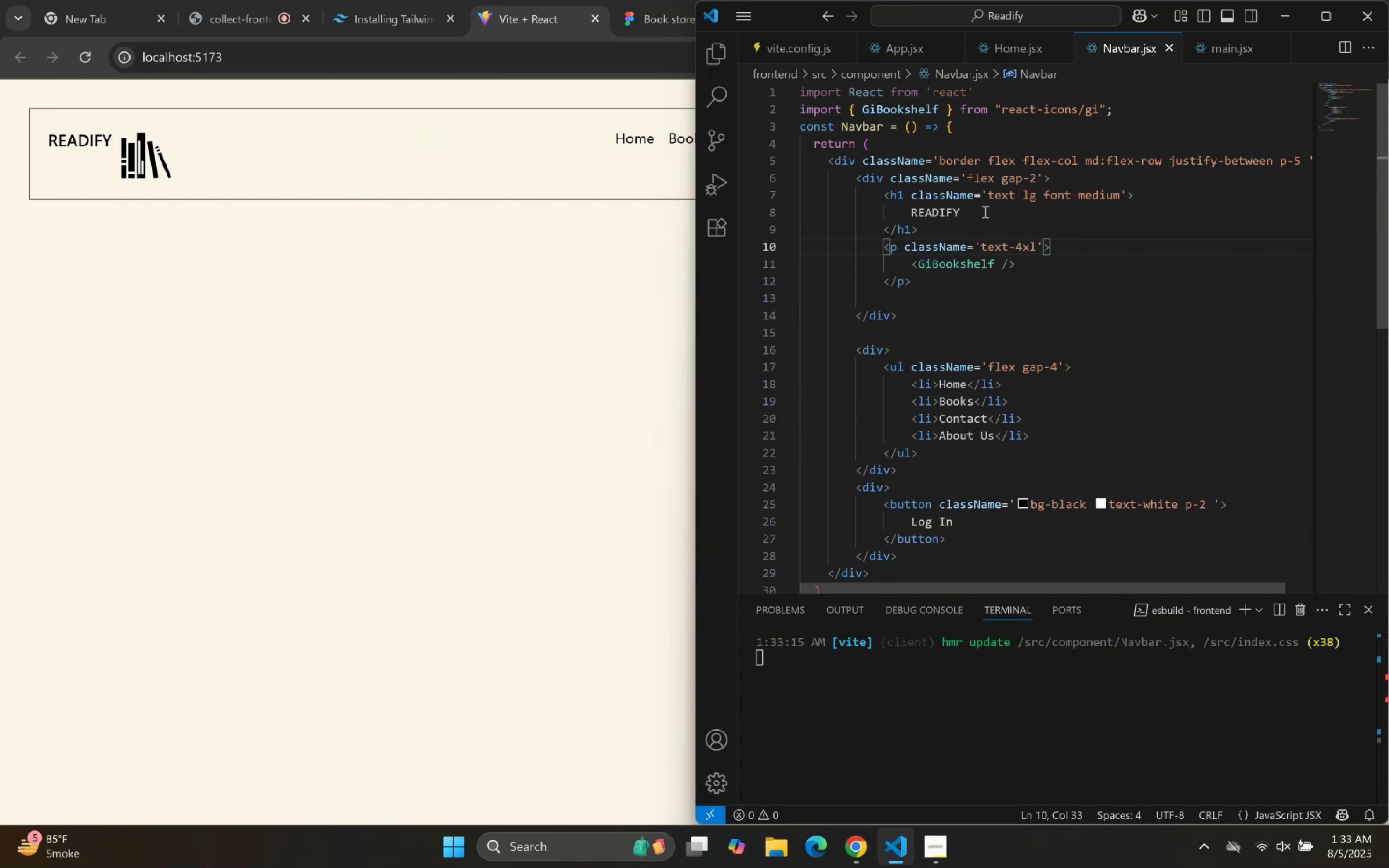 
key(ArrowUp)
 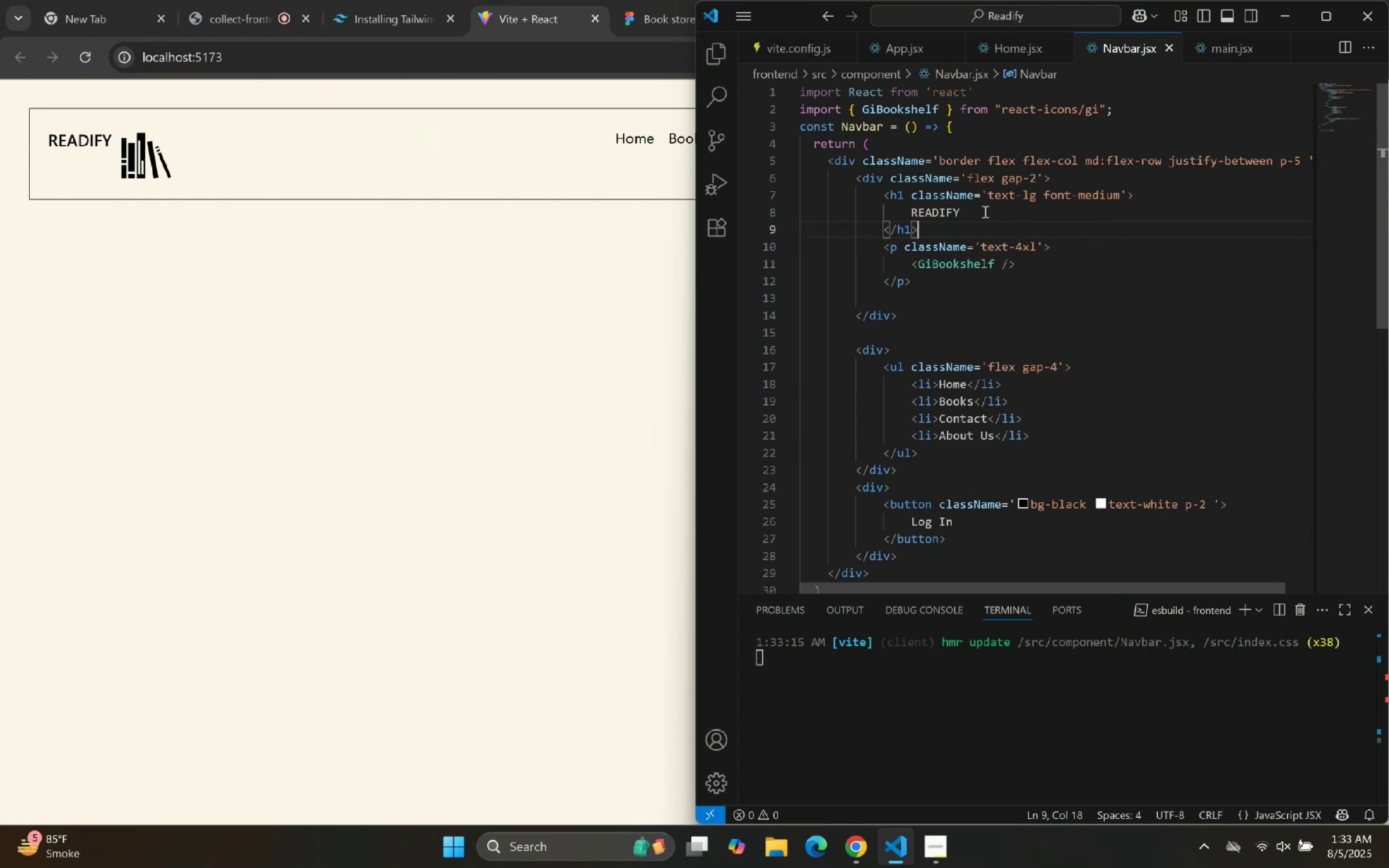 
key(ArrowUp)
 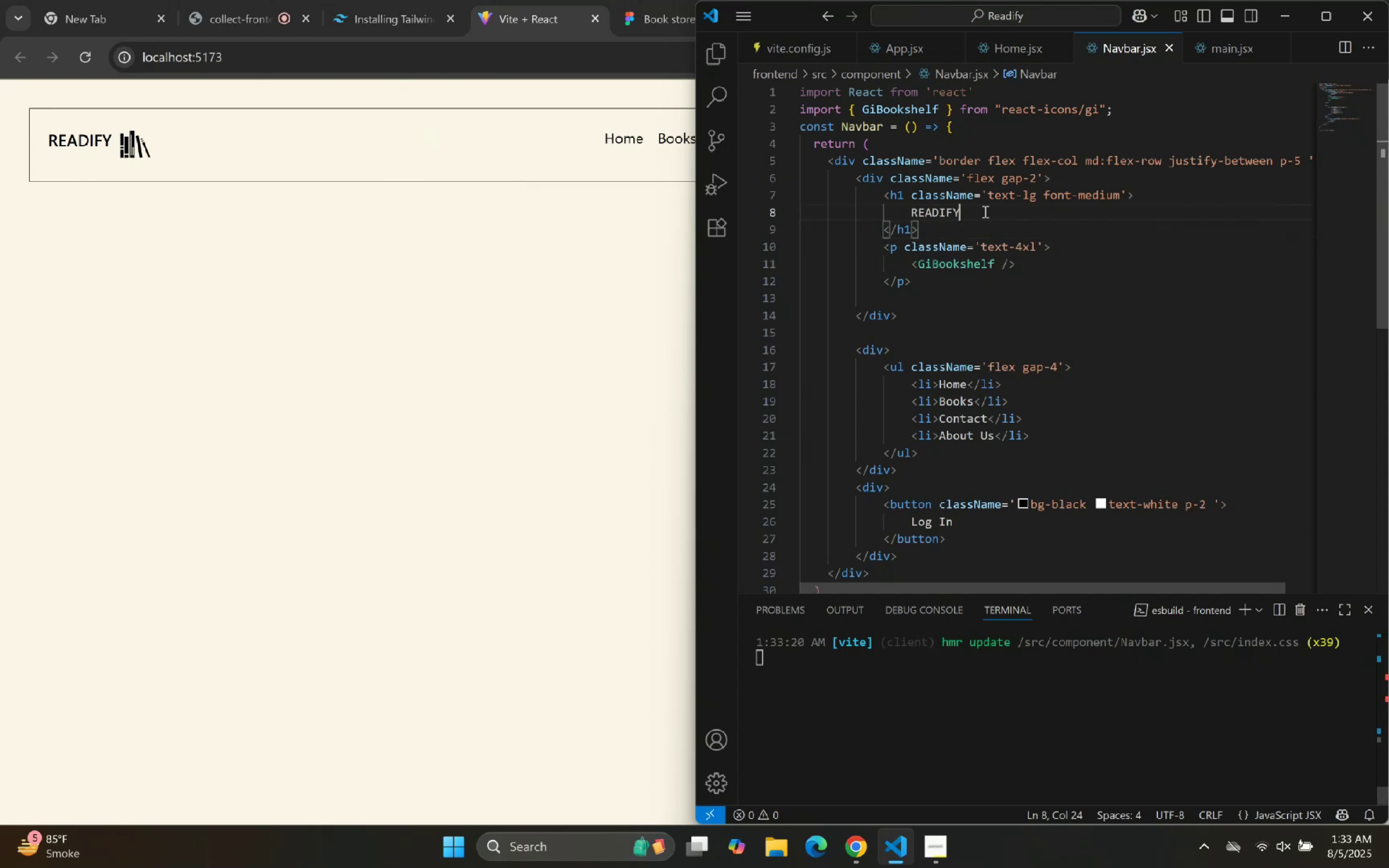 
key(ArrowUp)
 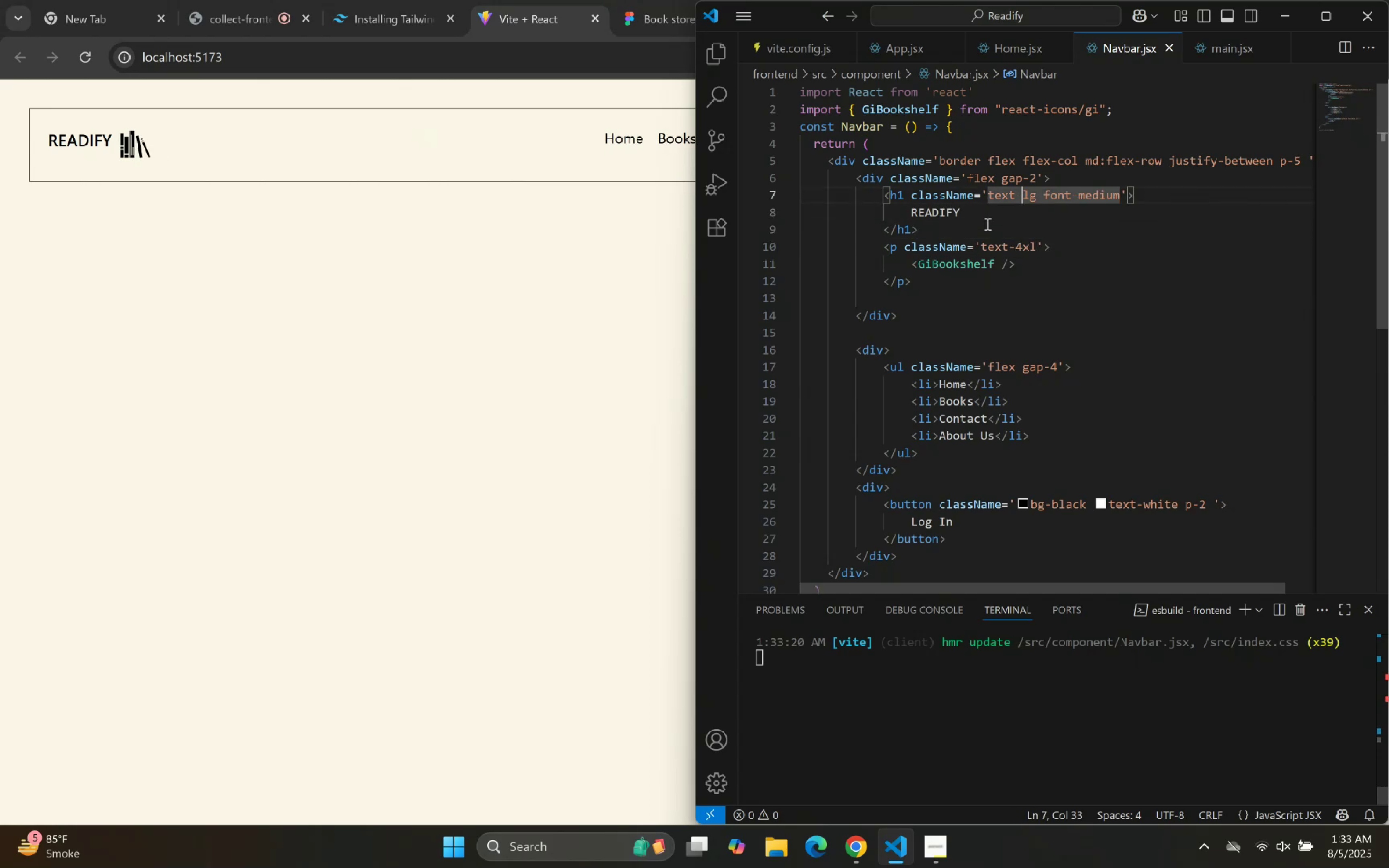 
hold_key(key=ArrowRight, duration=0.34)
 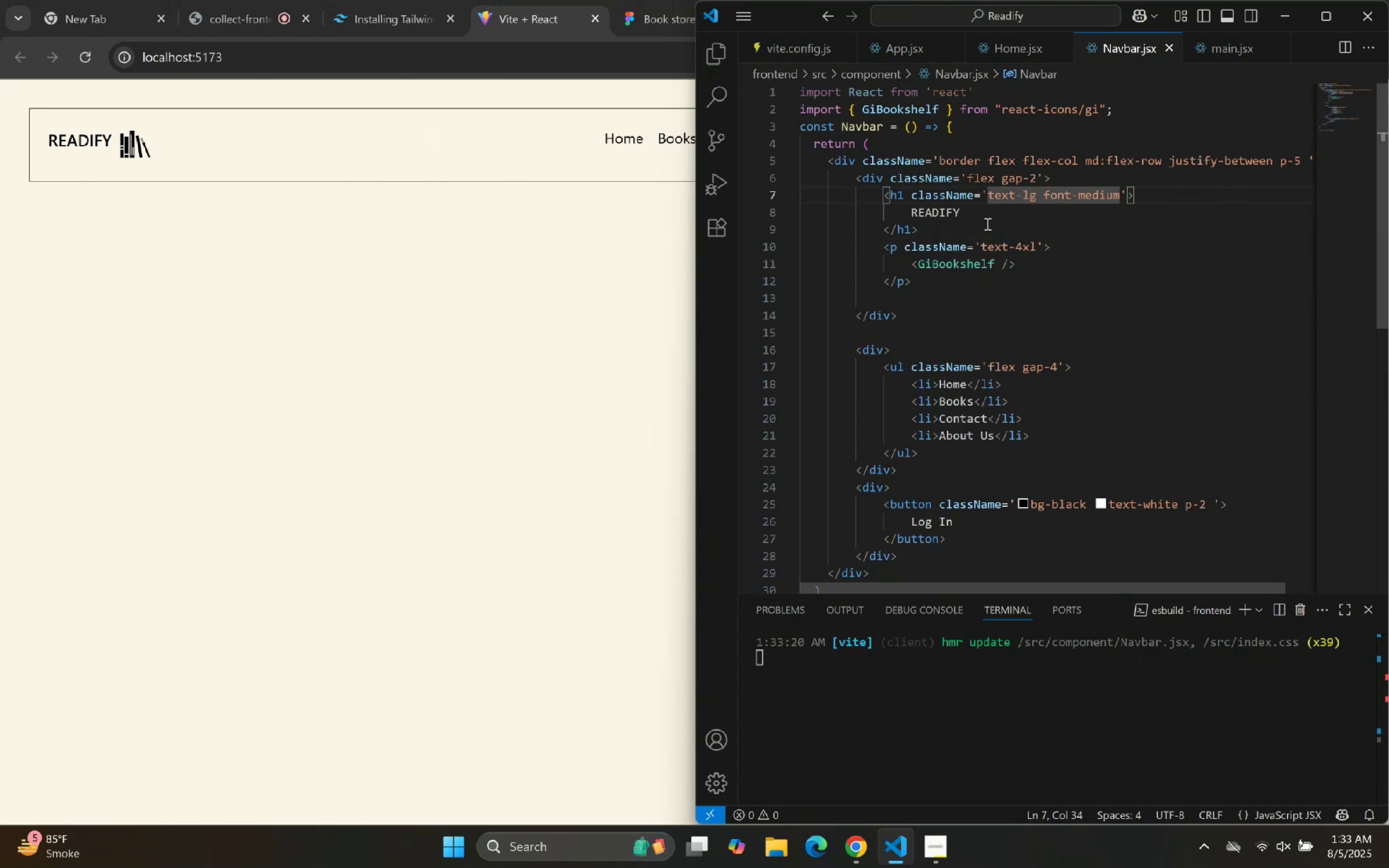 
key(ArrowRight)
 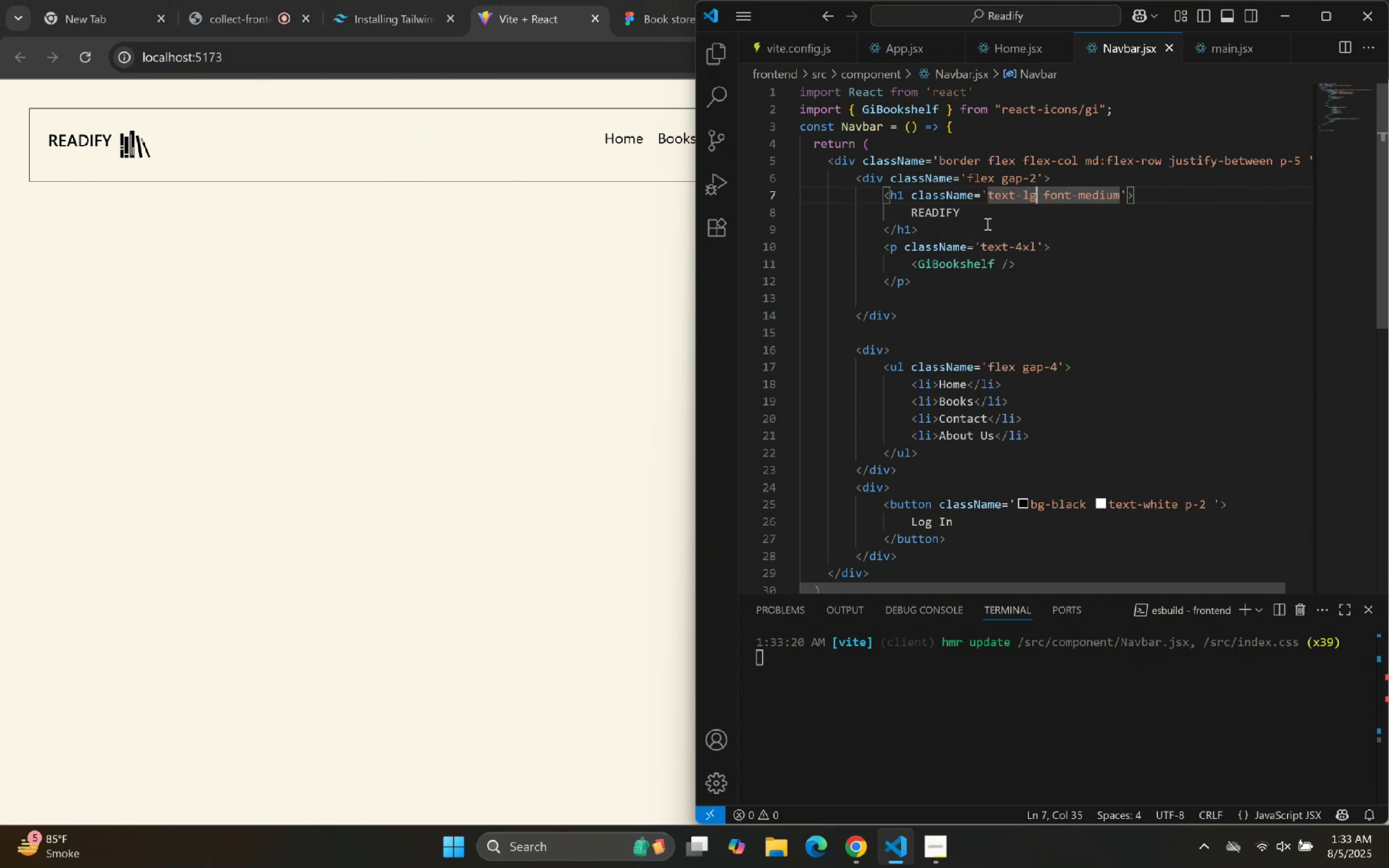 
key(Backspace)
 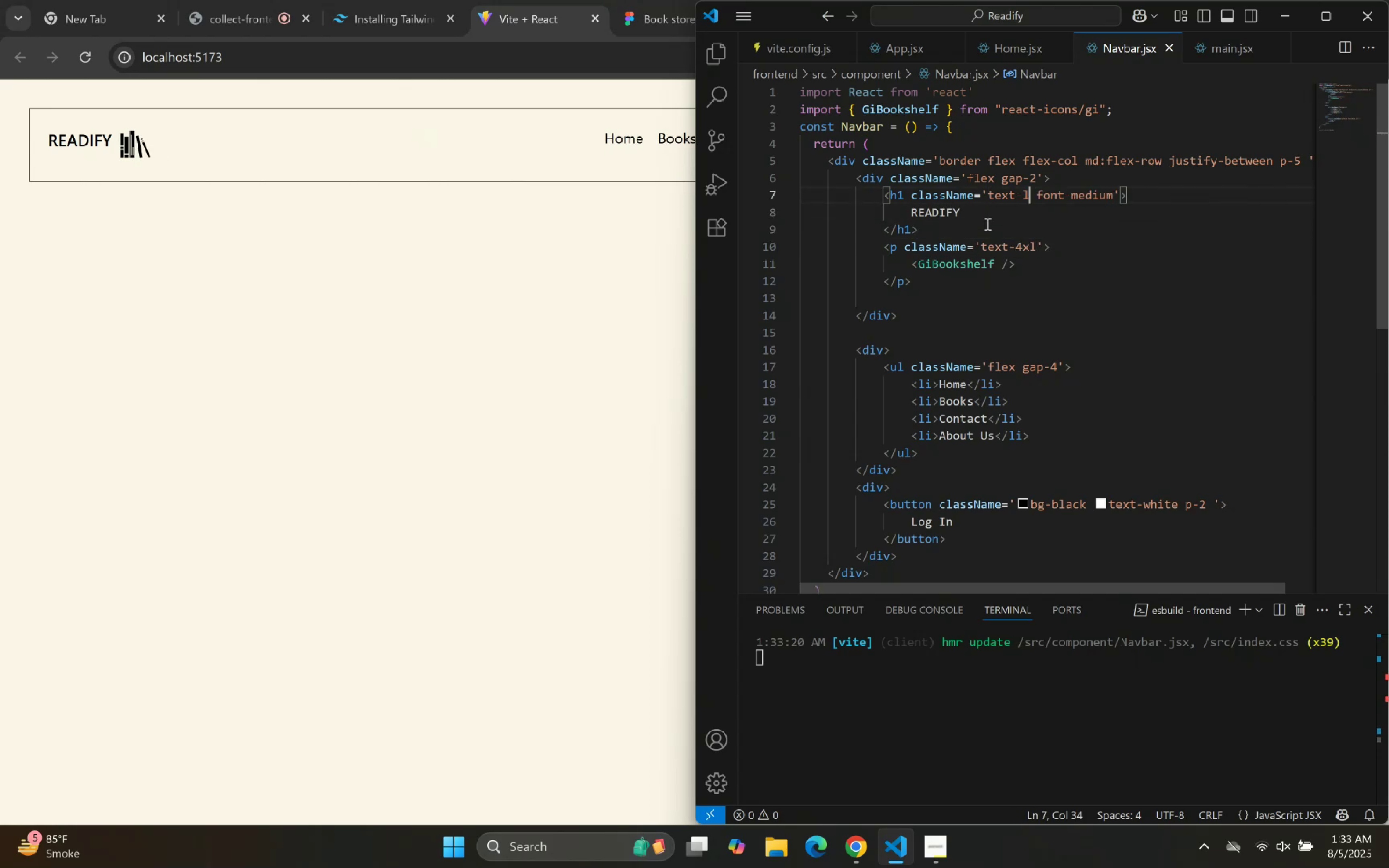 
key(Backspace)
 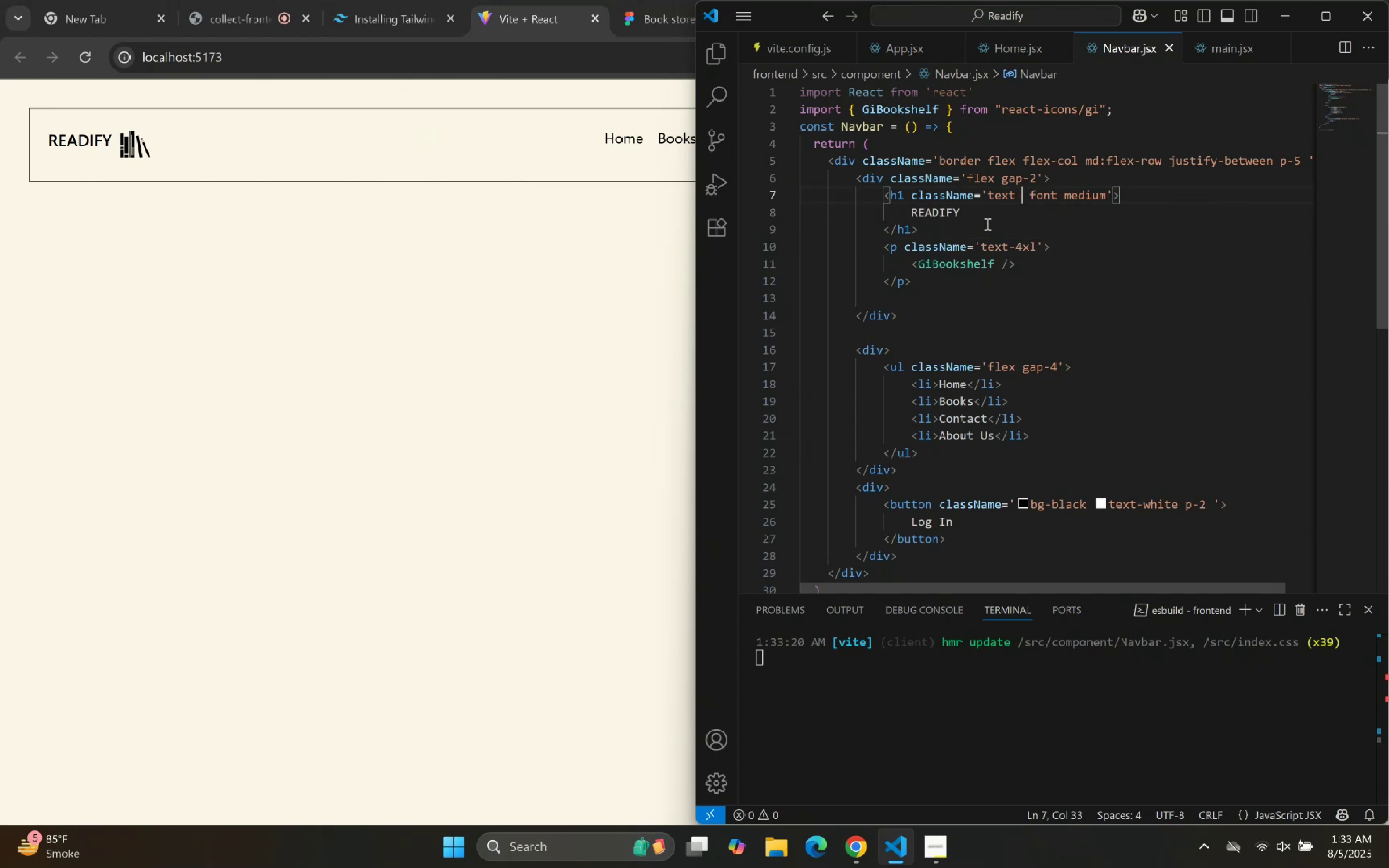 
key(Backspace)
 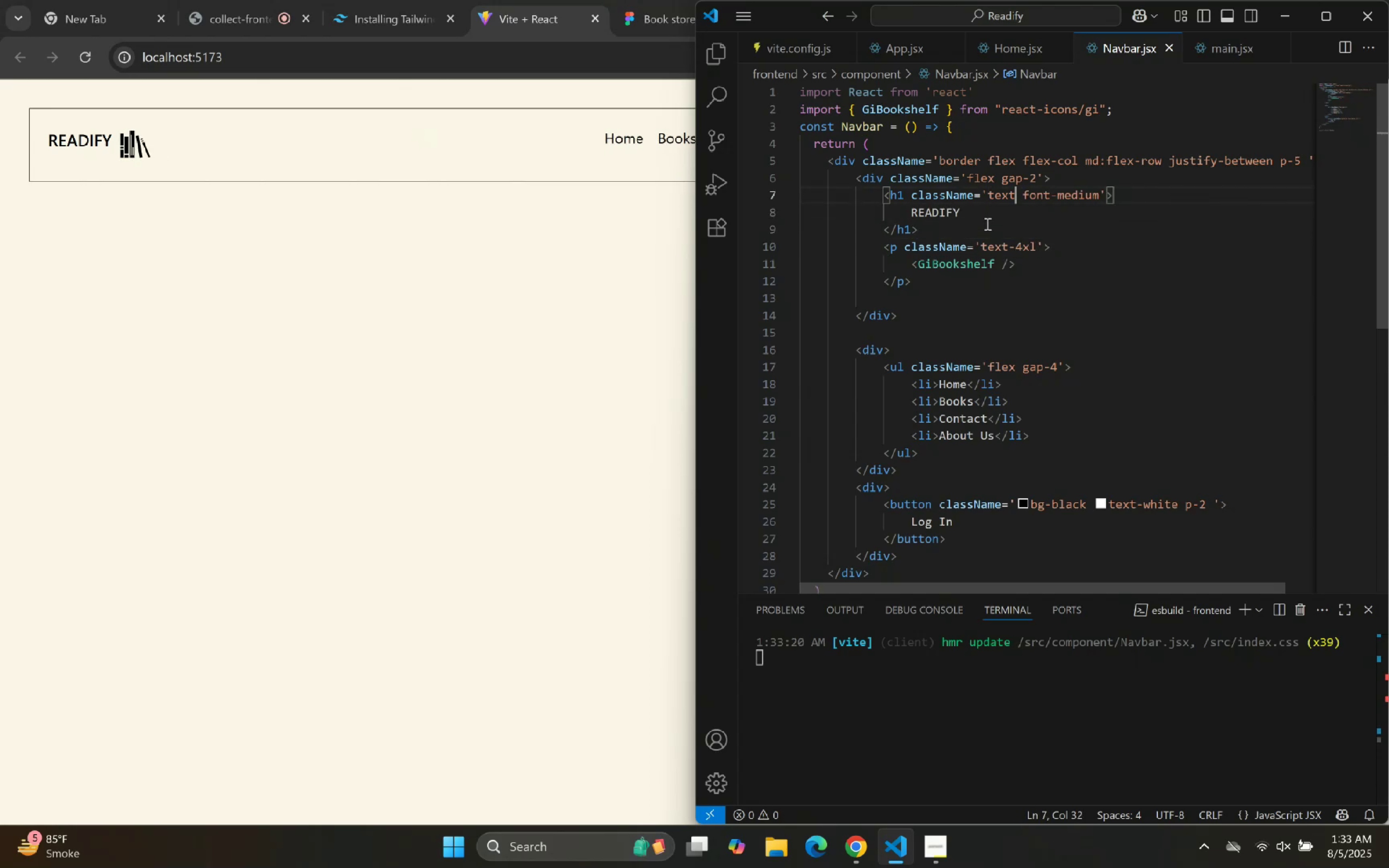 
key(Minus)
 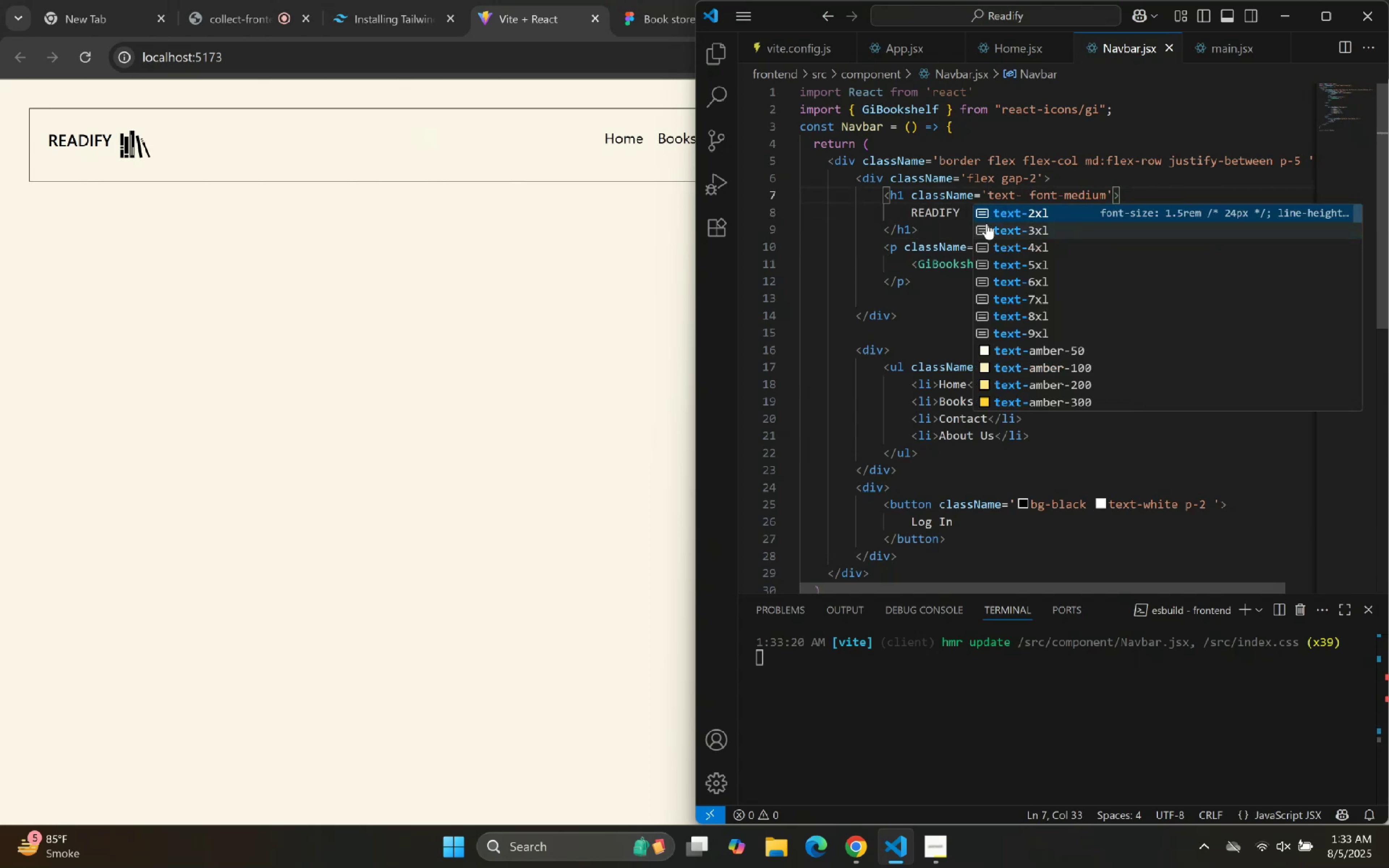 
key(ArrowDown)
 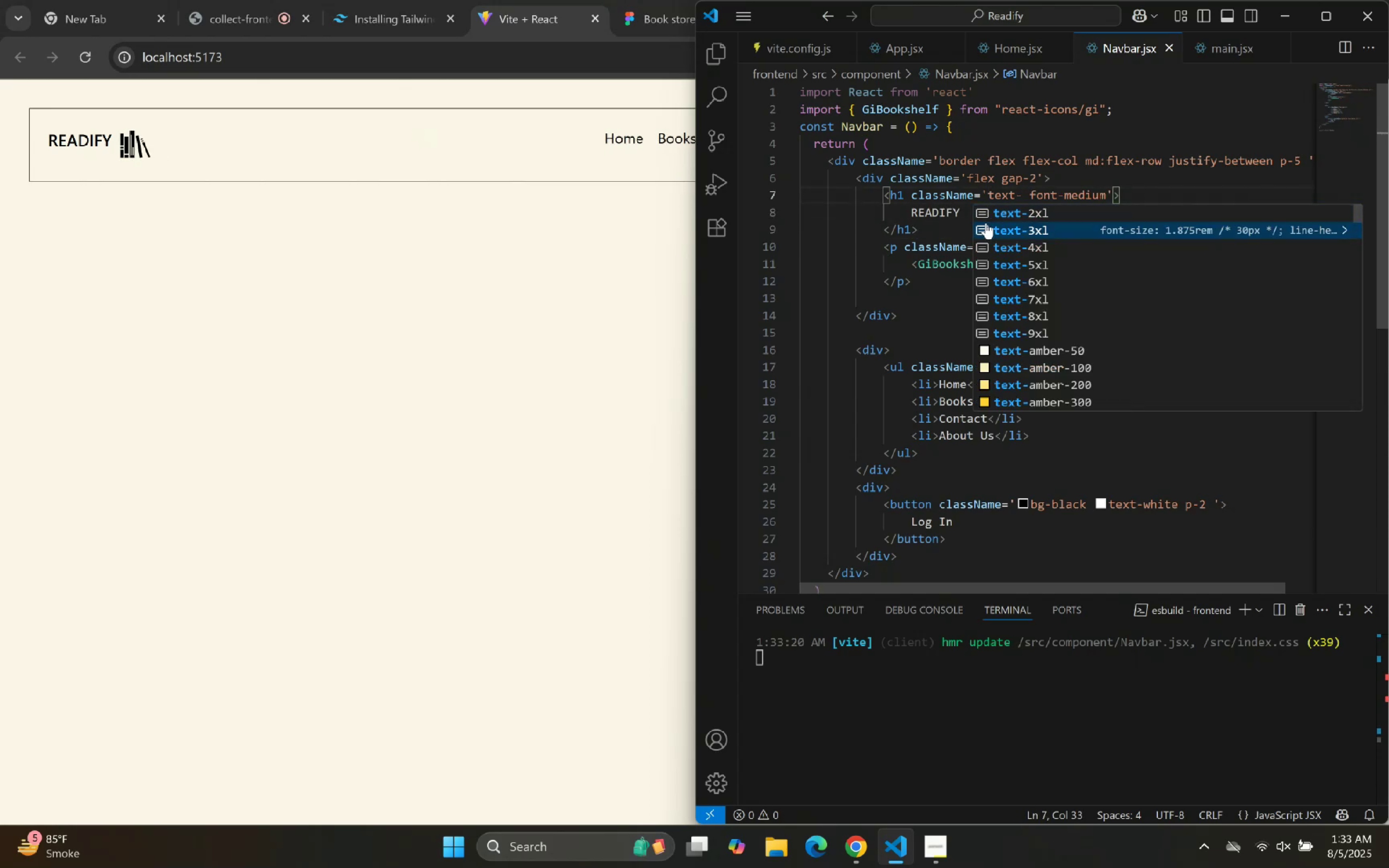 
key(ArrowDown)
 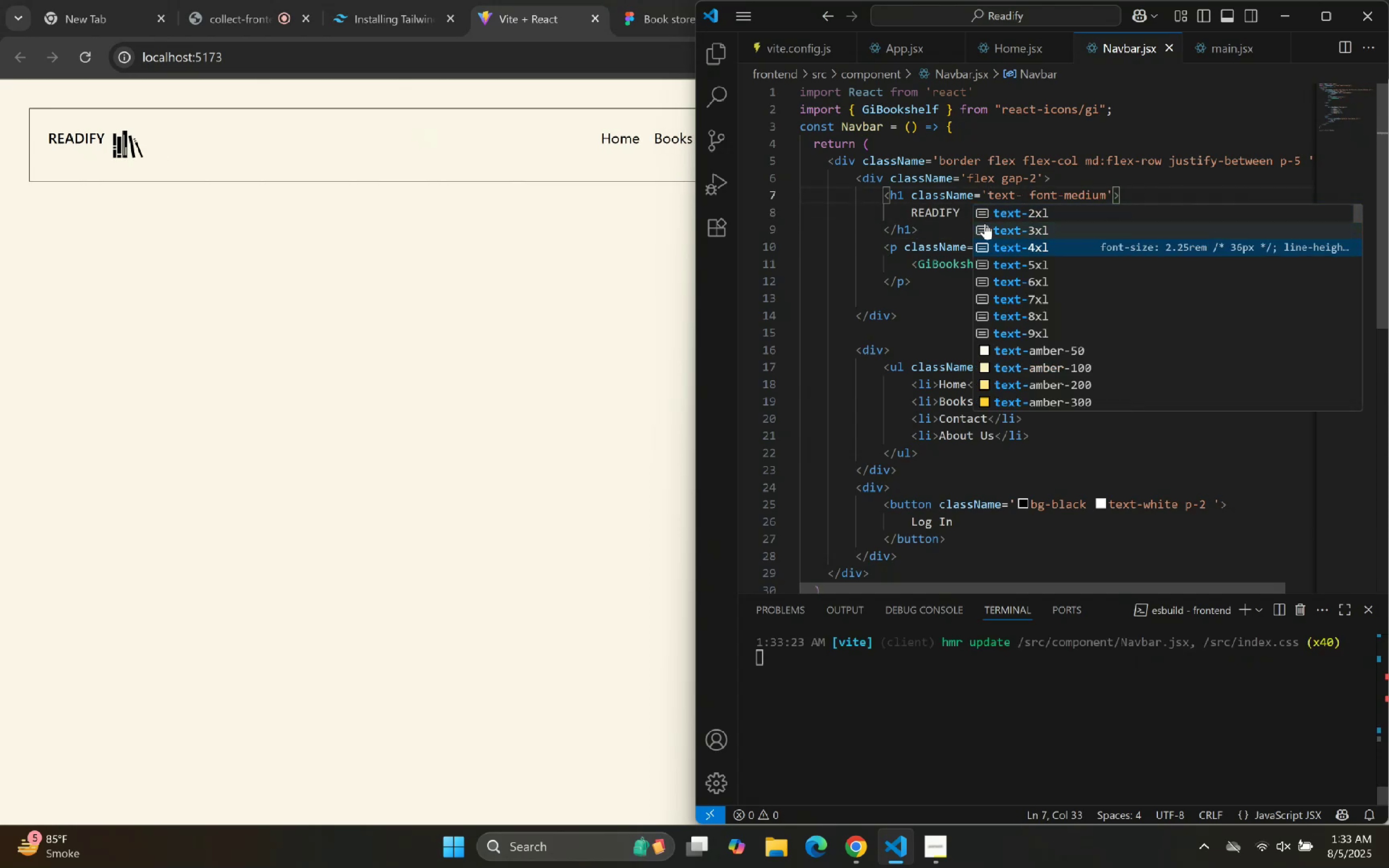 
key(Enter)
 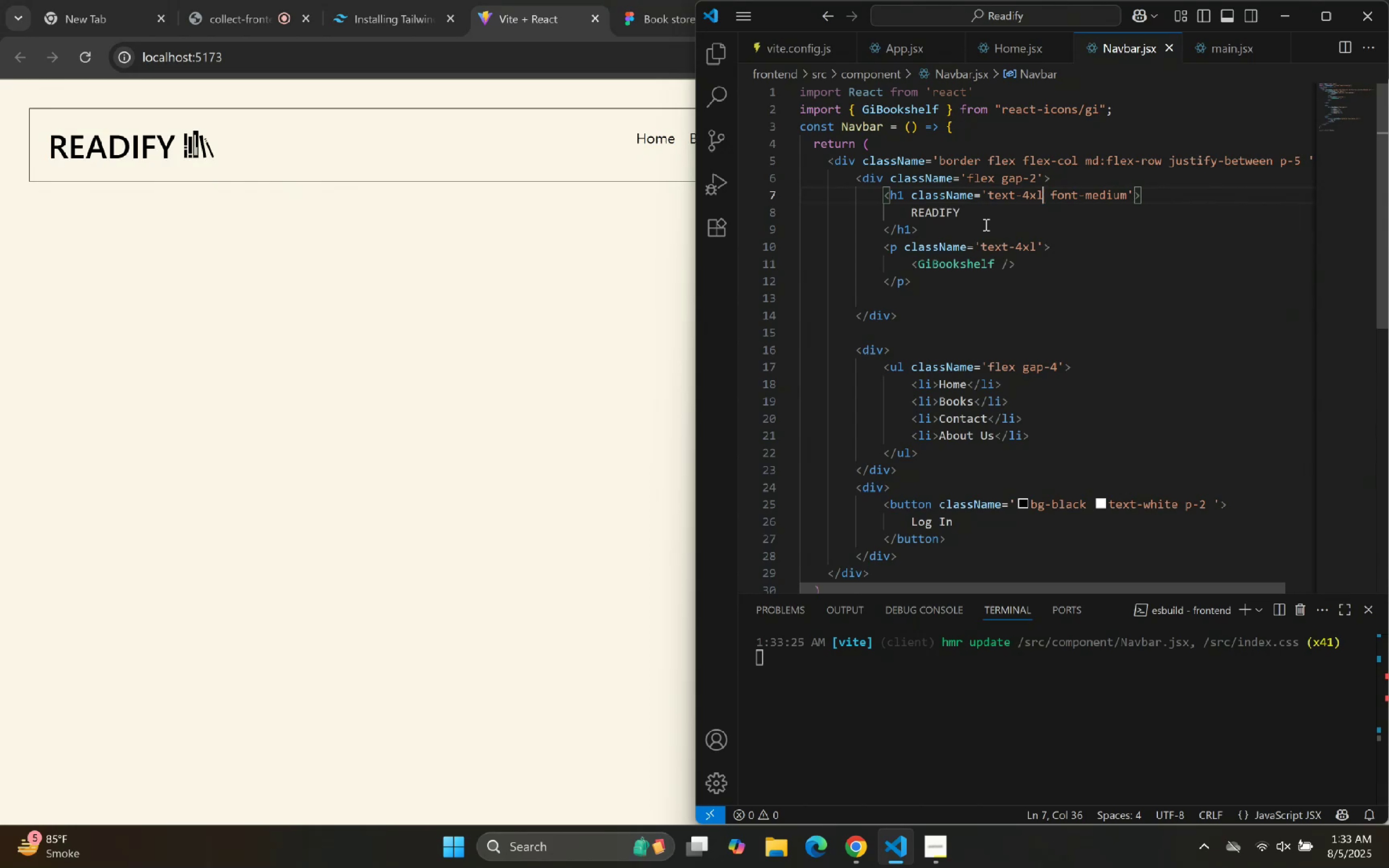 
key(ArrowDown)
 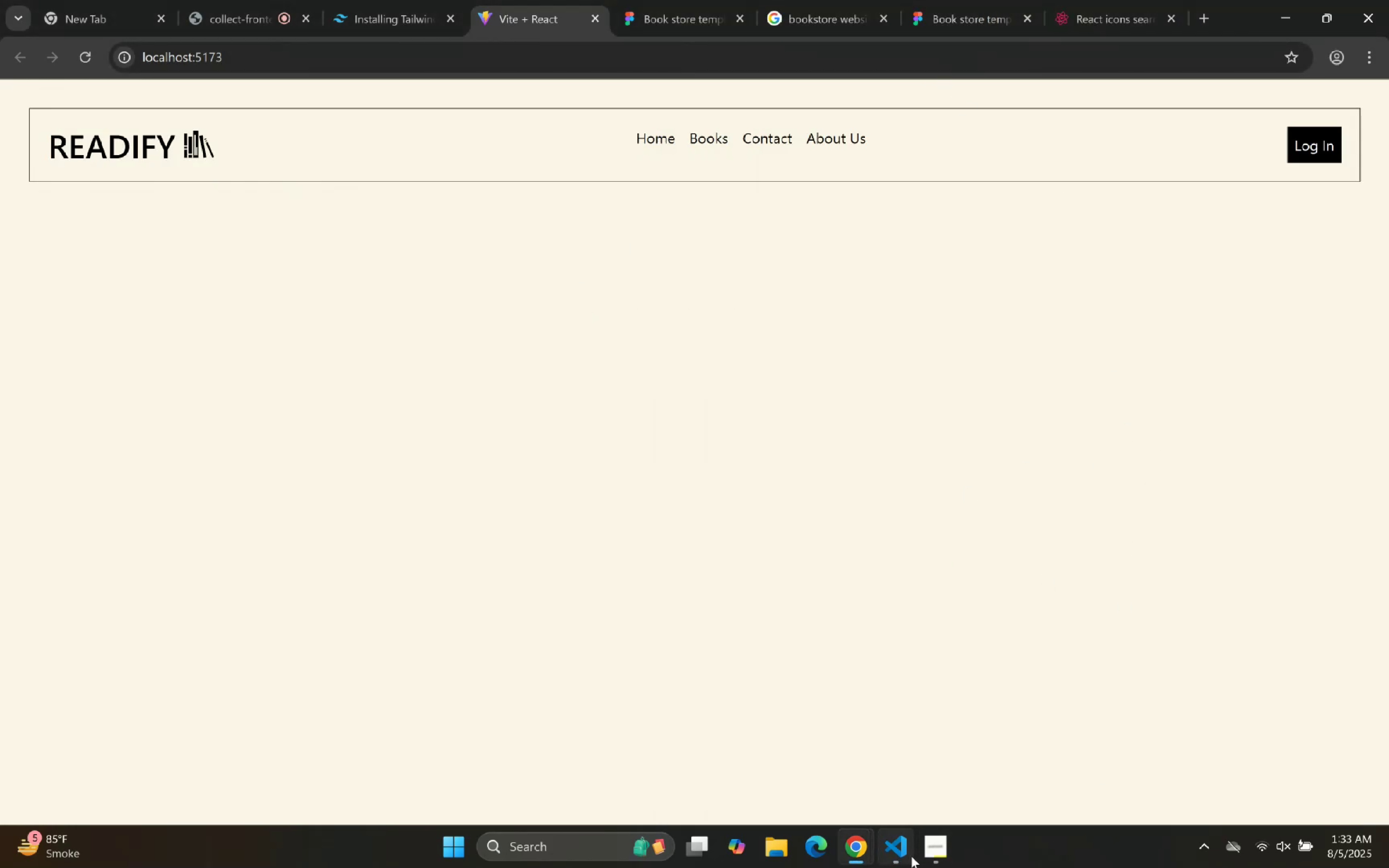 
wait(5.18)
 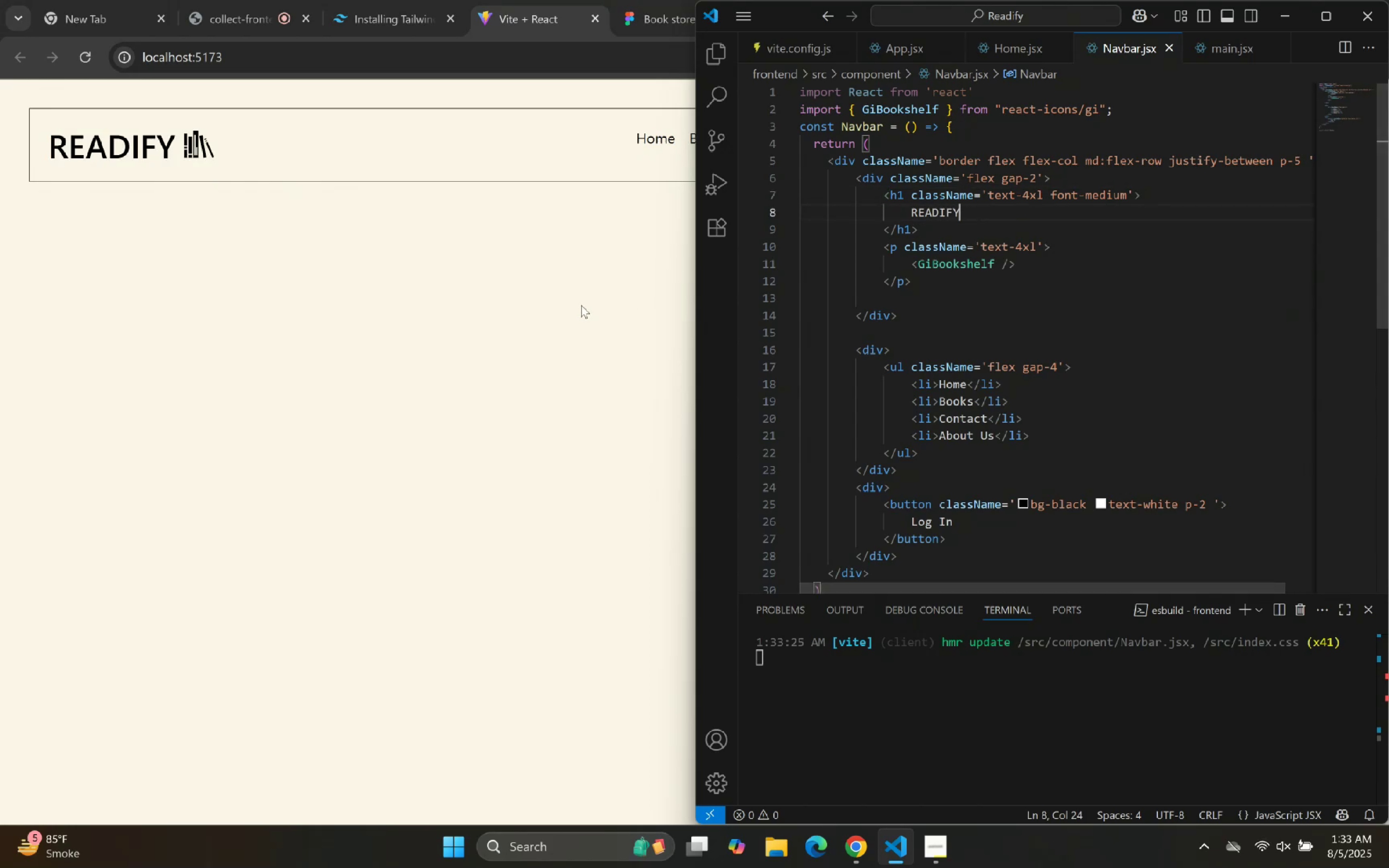 
left_click([891, 852])
 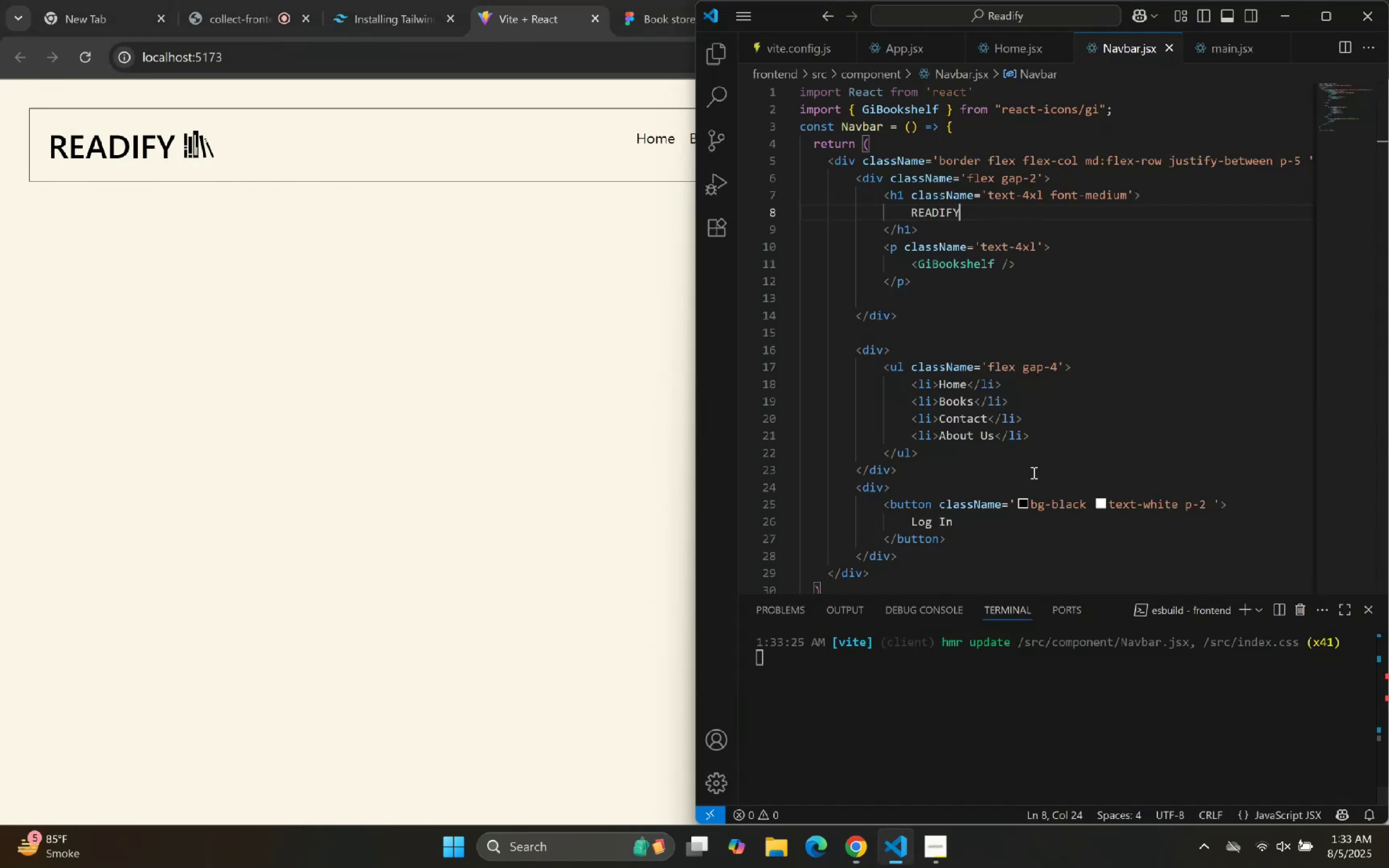 
scroll: coordinate [1031, 370], scroll_direction: down, amount: 3.0
 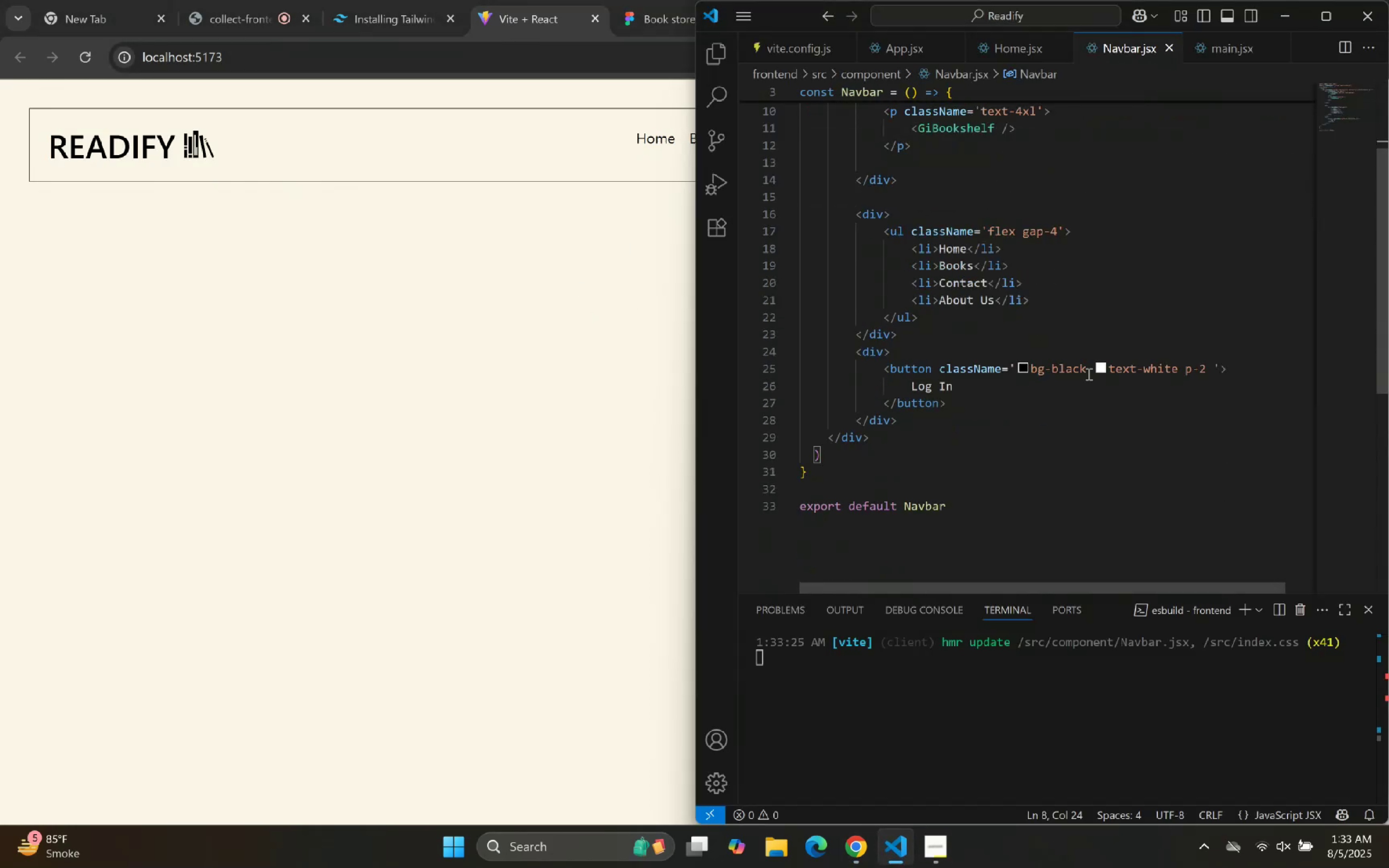 
left_click([1125, 396])
 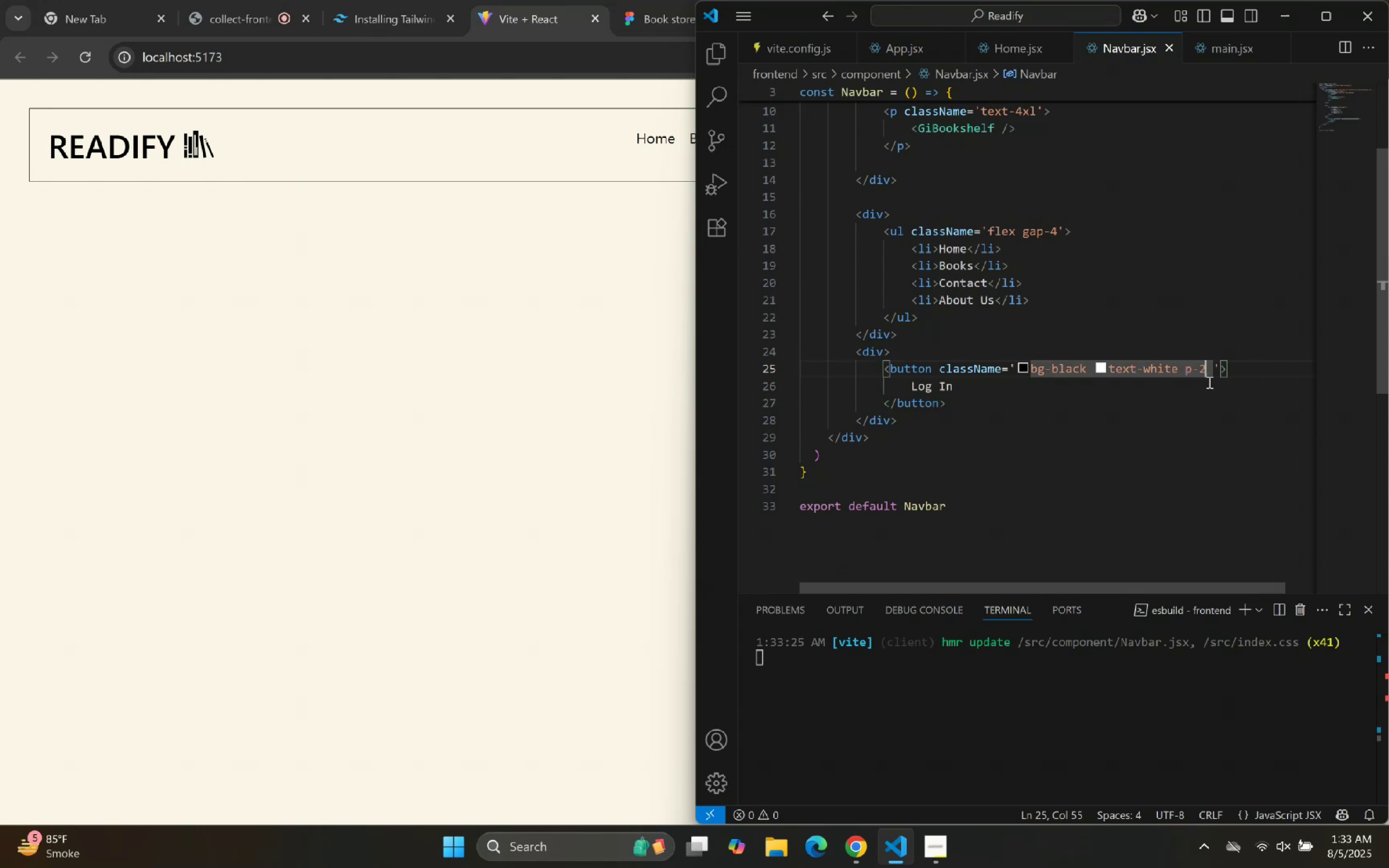 
type( rounded)
 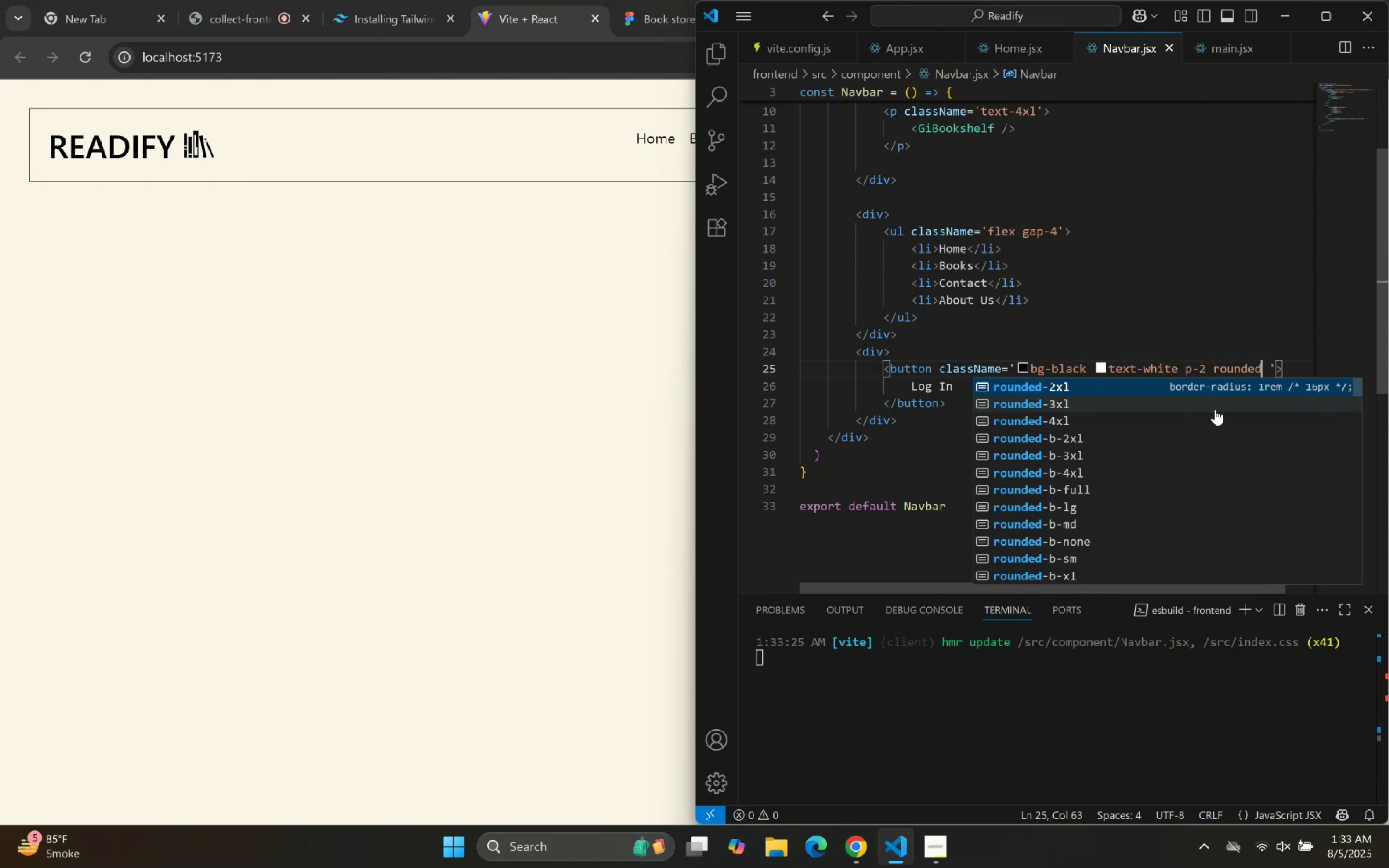 
key(Enter)
 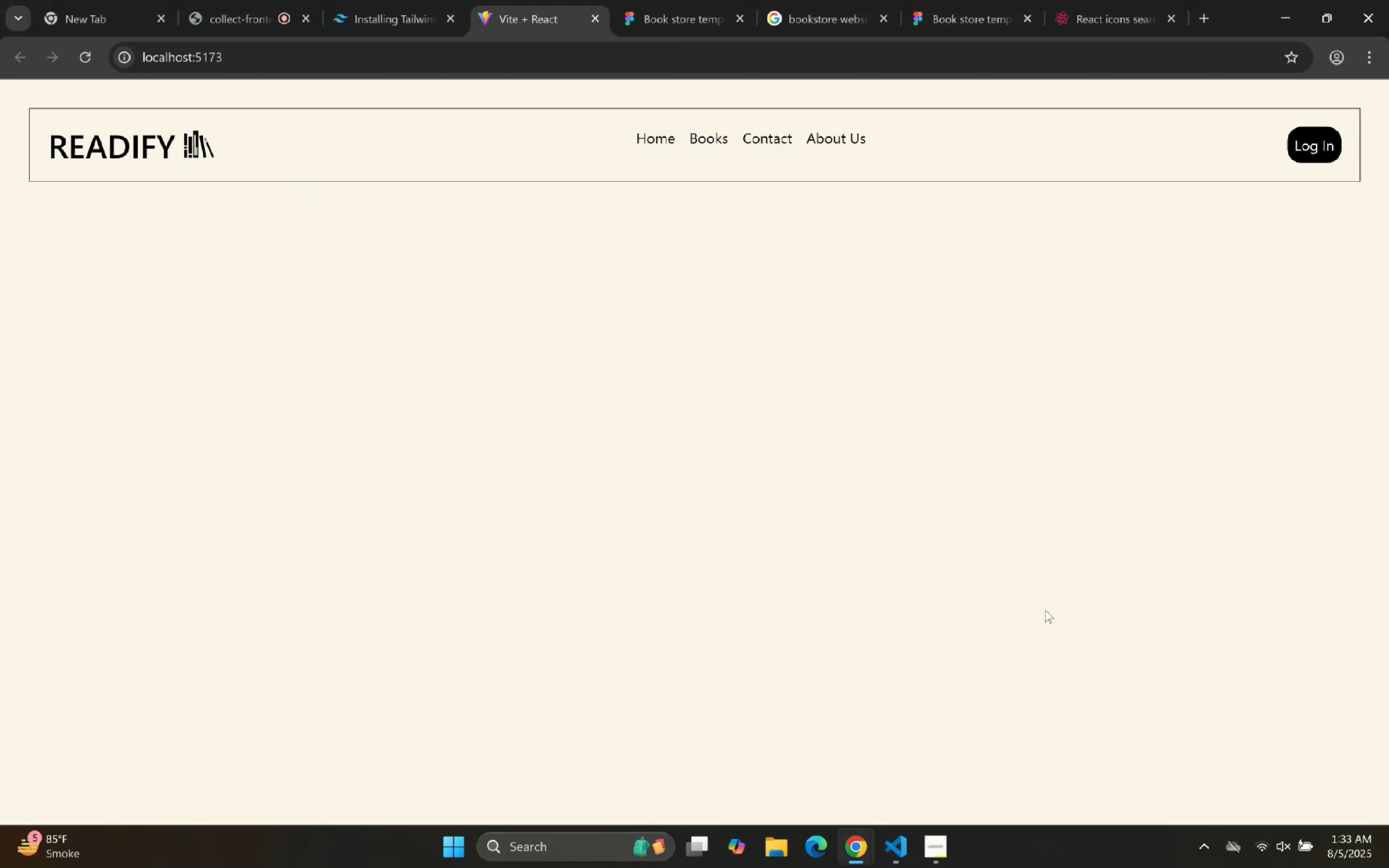 
left_click([899, 848])
 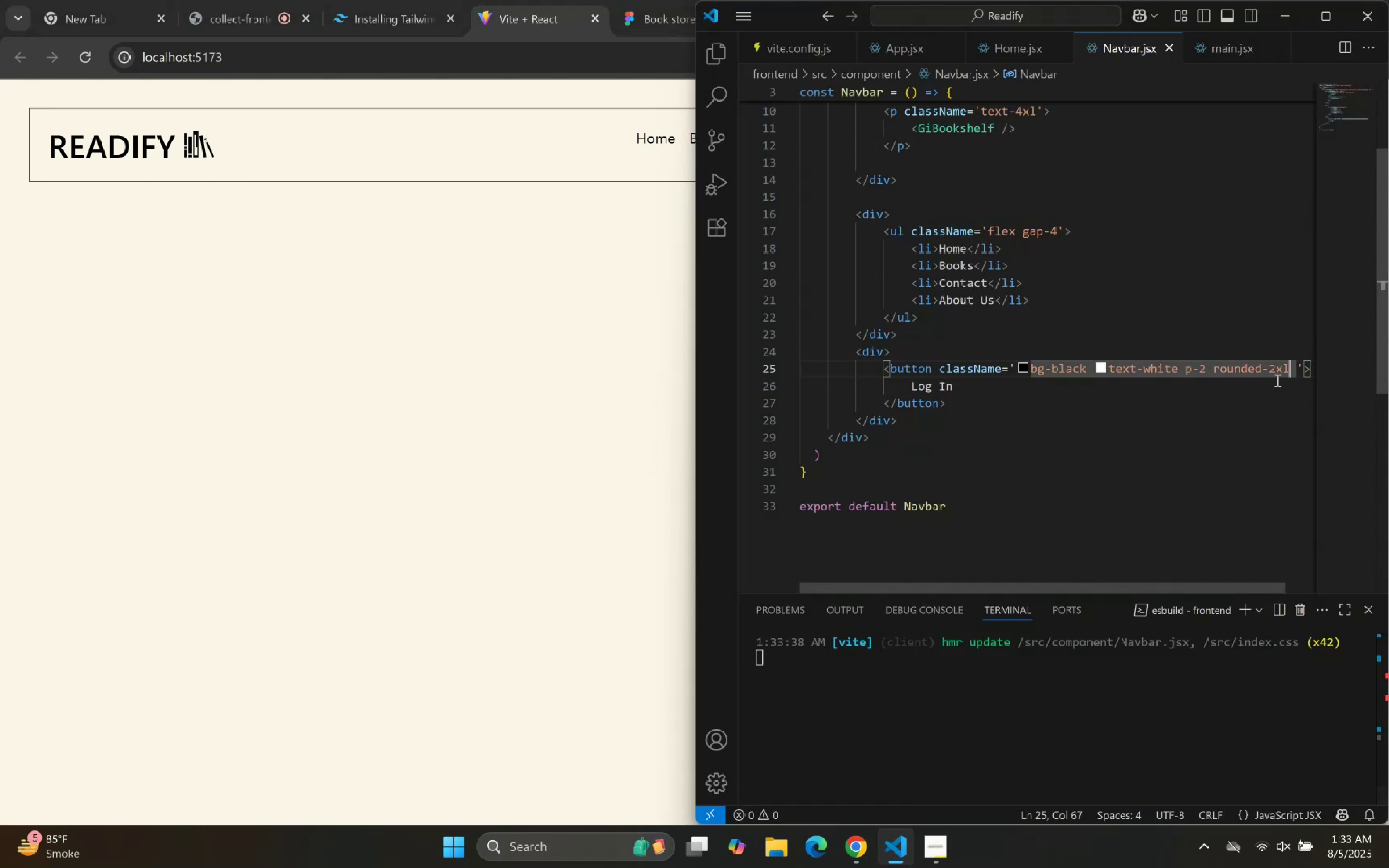 
left_click([1278, 380])
 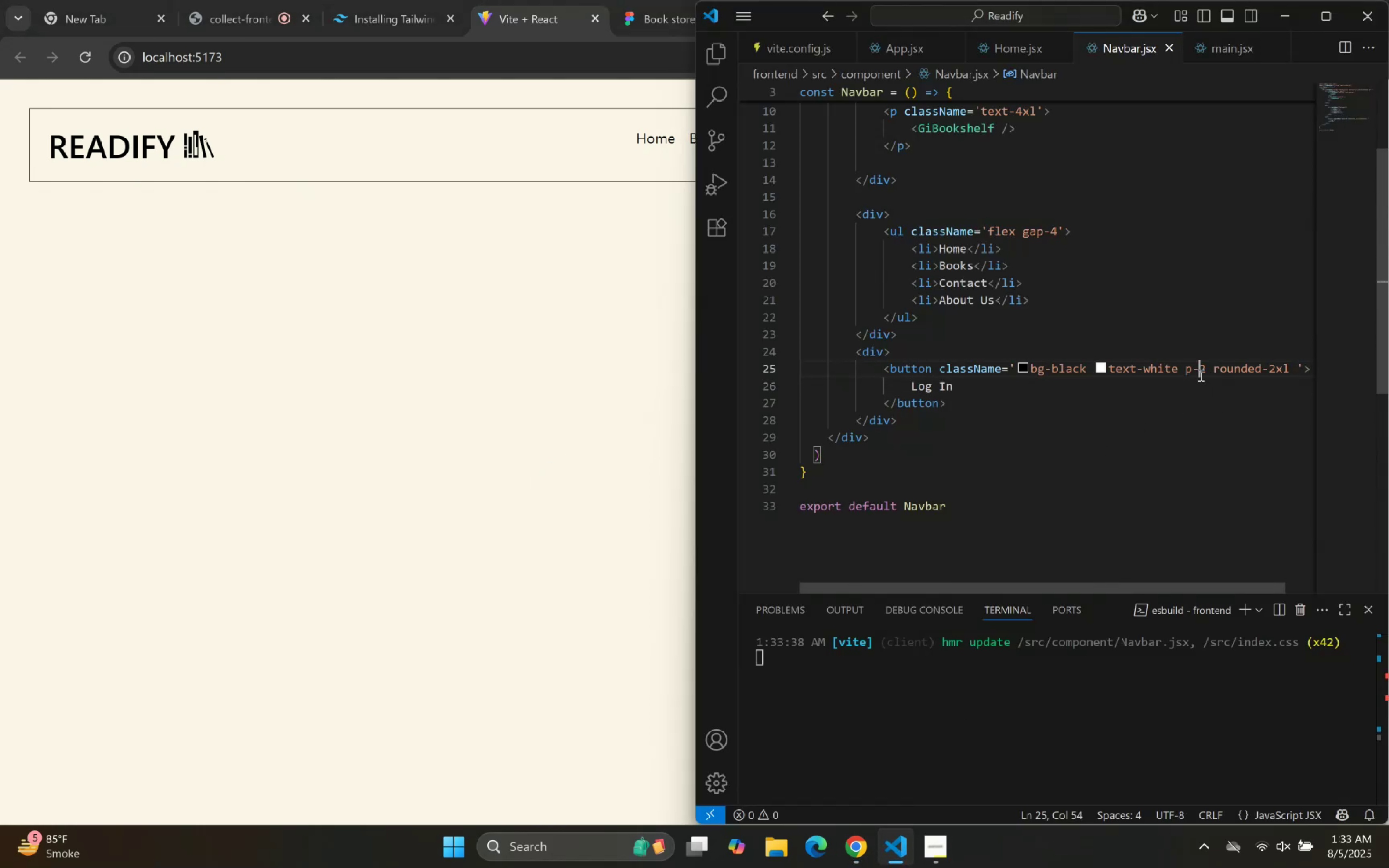 
left_click([1209, 371])
 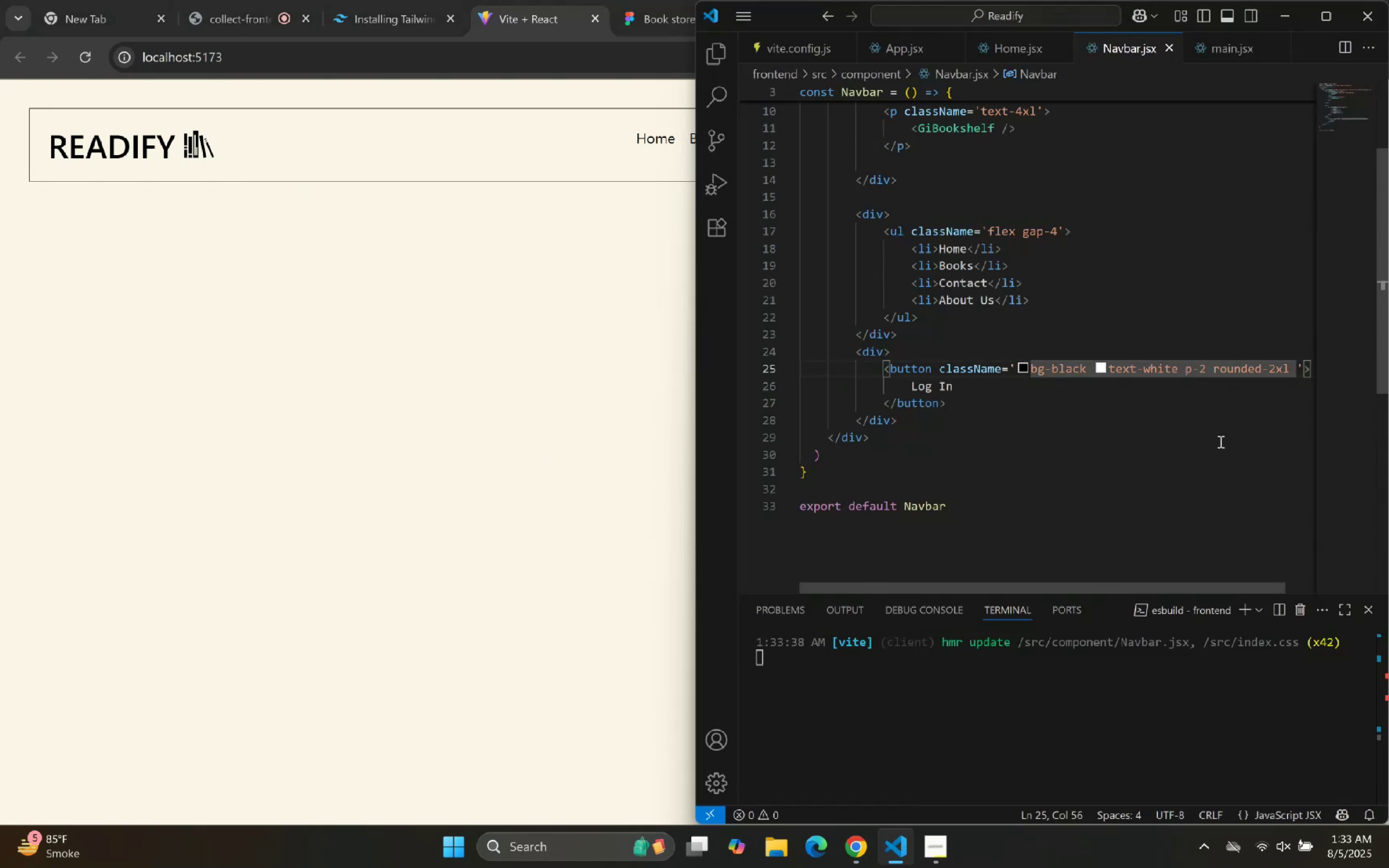 
key(ArrowLeft)
 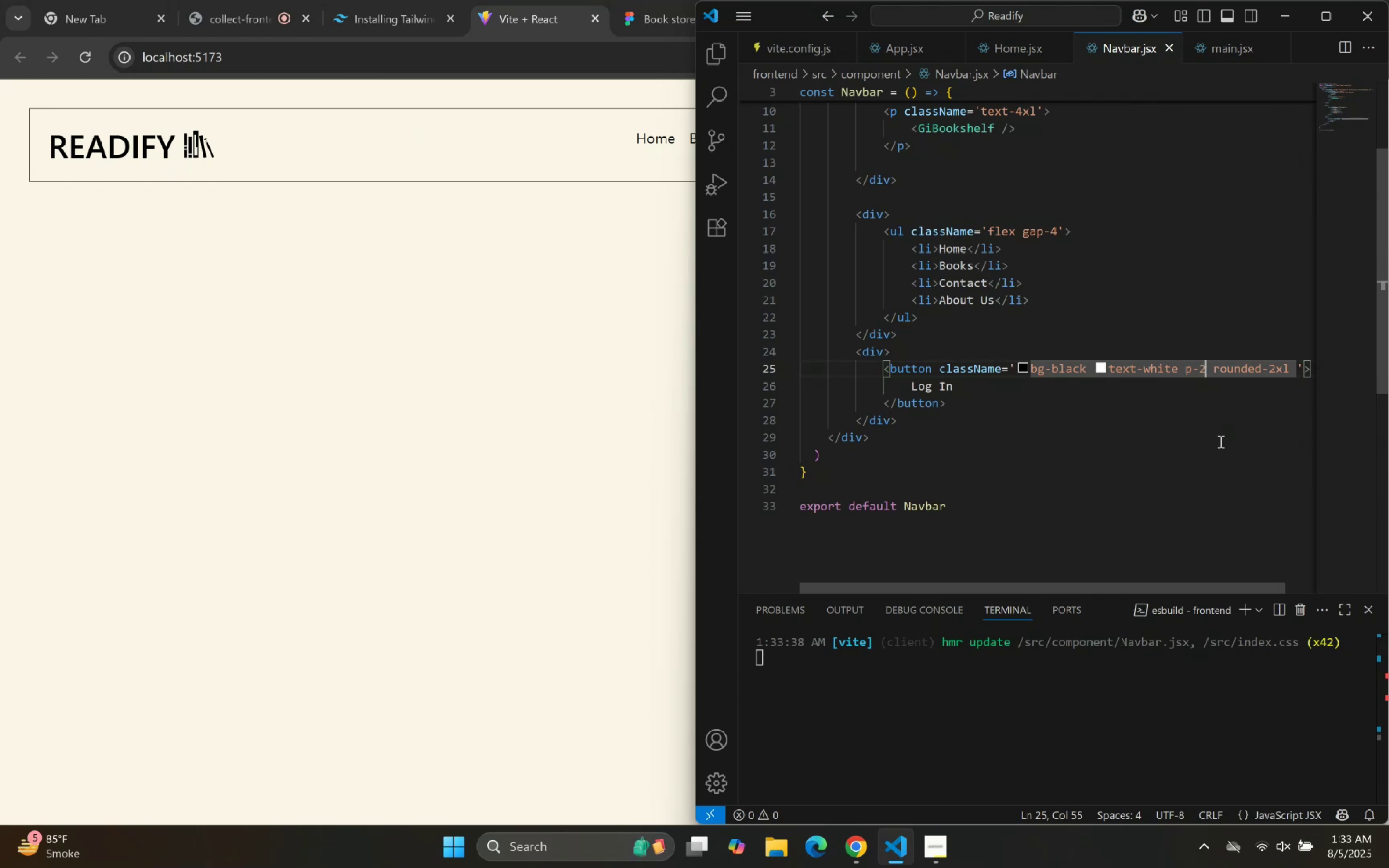 
key(Backspace)
 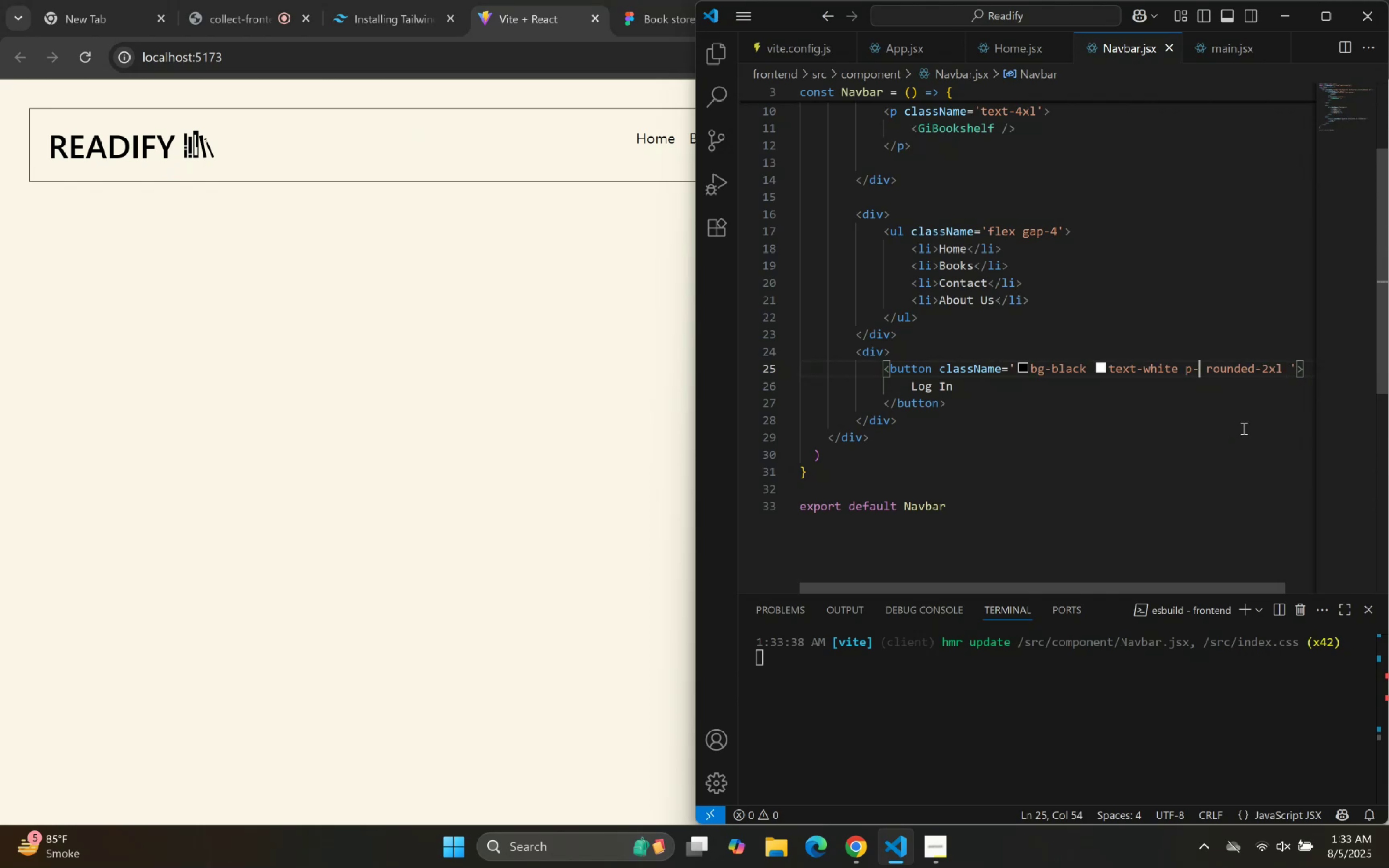 
key(3)
 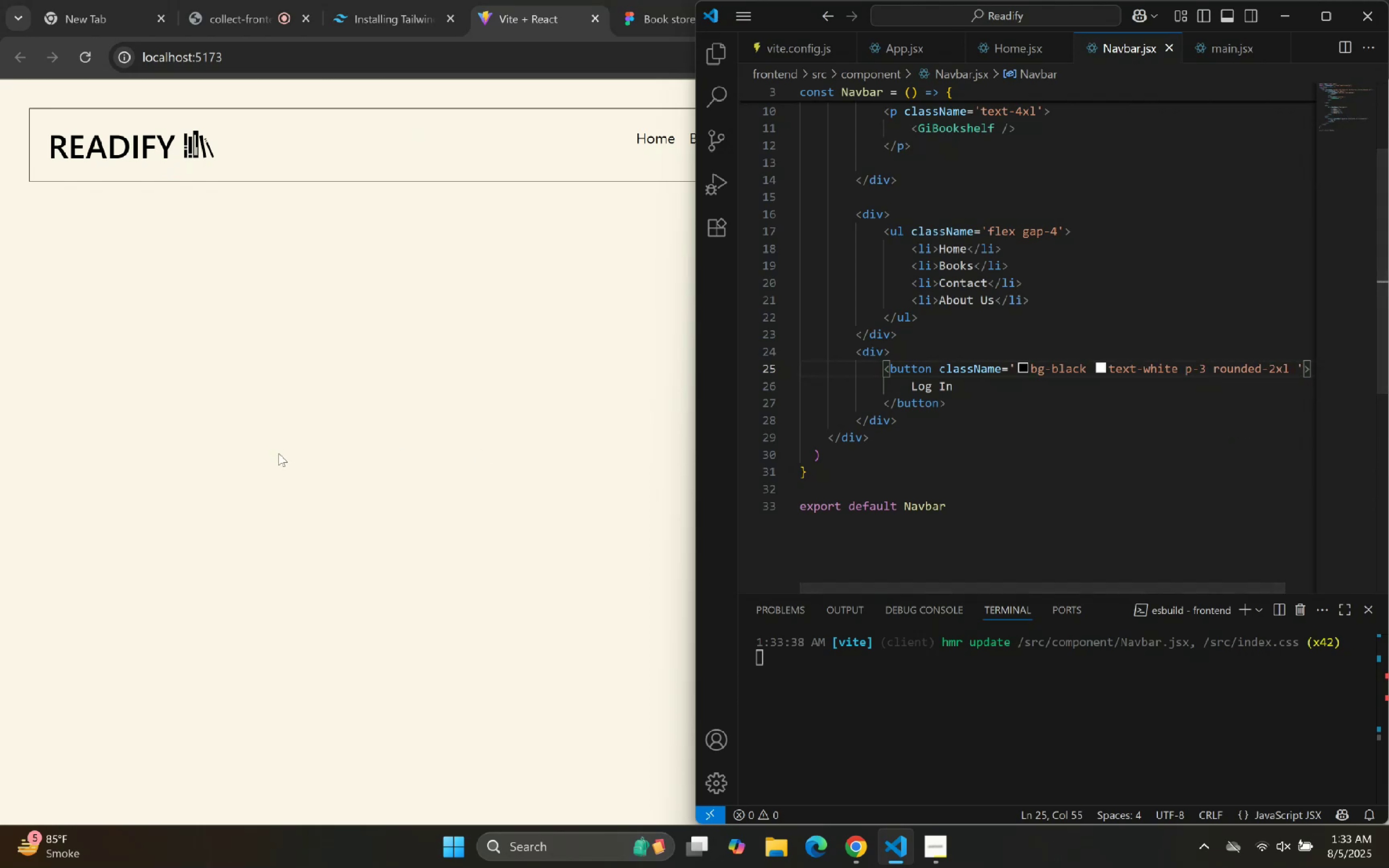 
left_click([279, 453])
 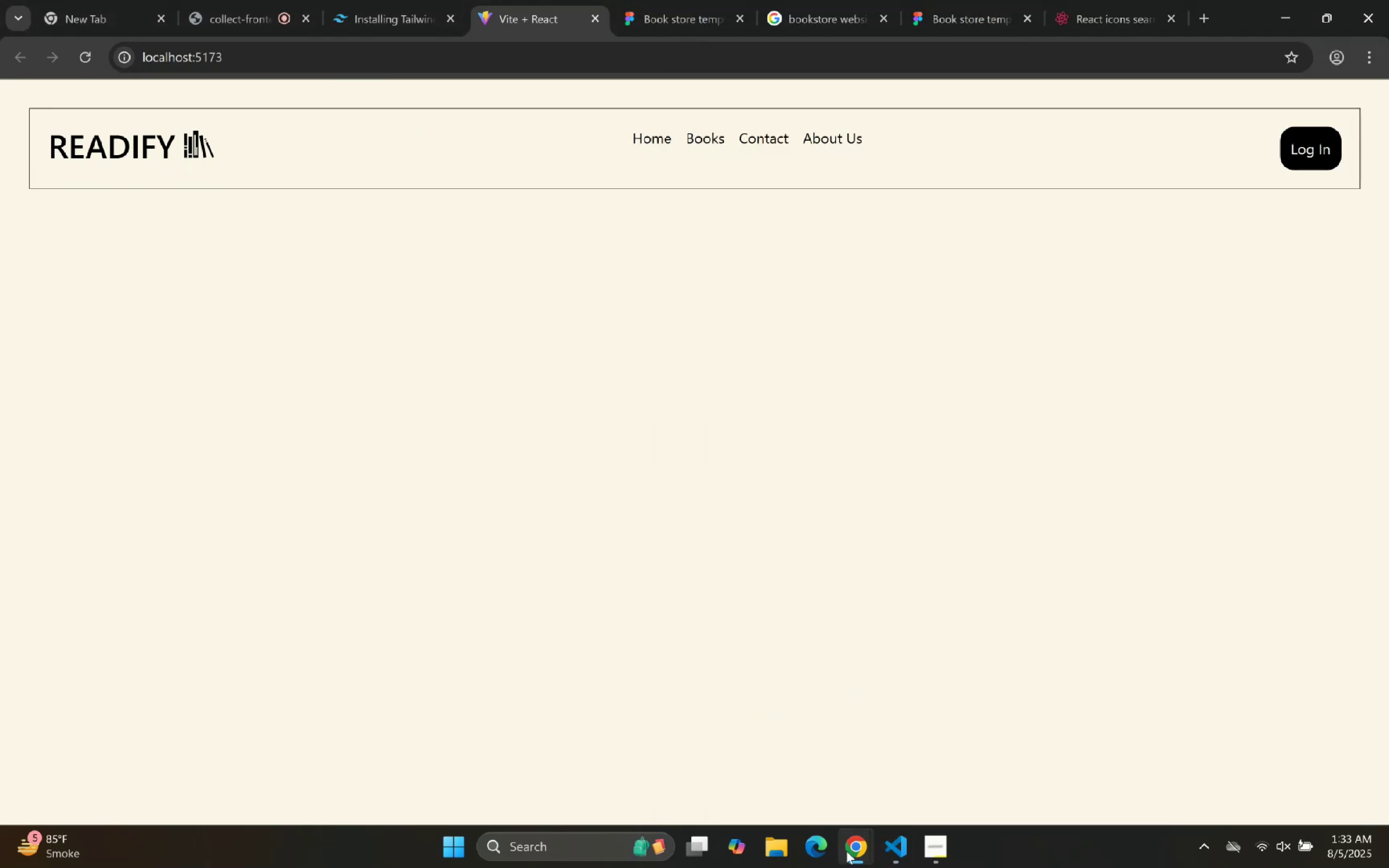 
wait(5.65)
 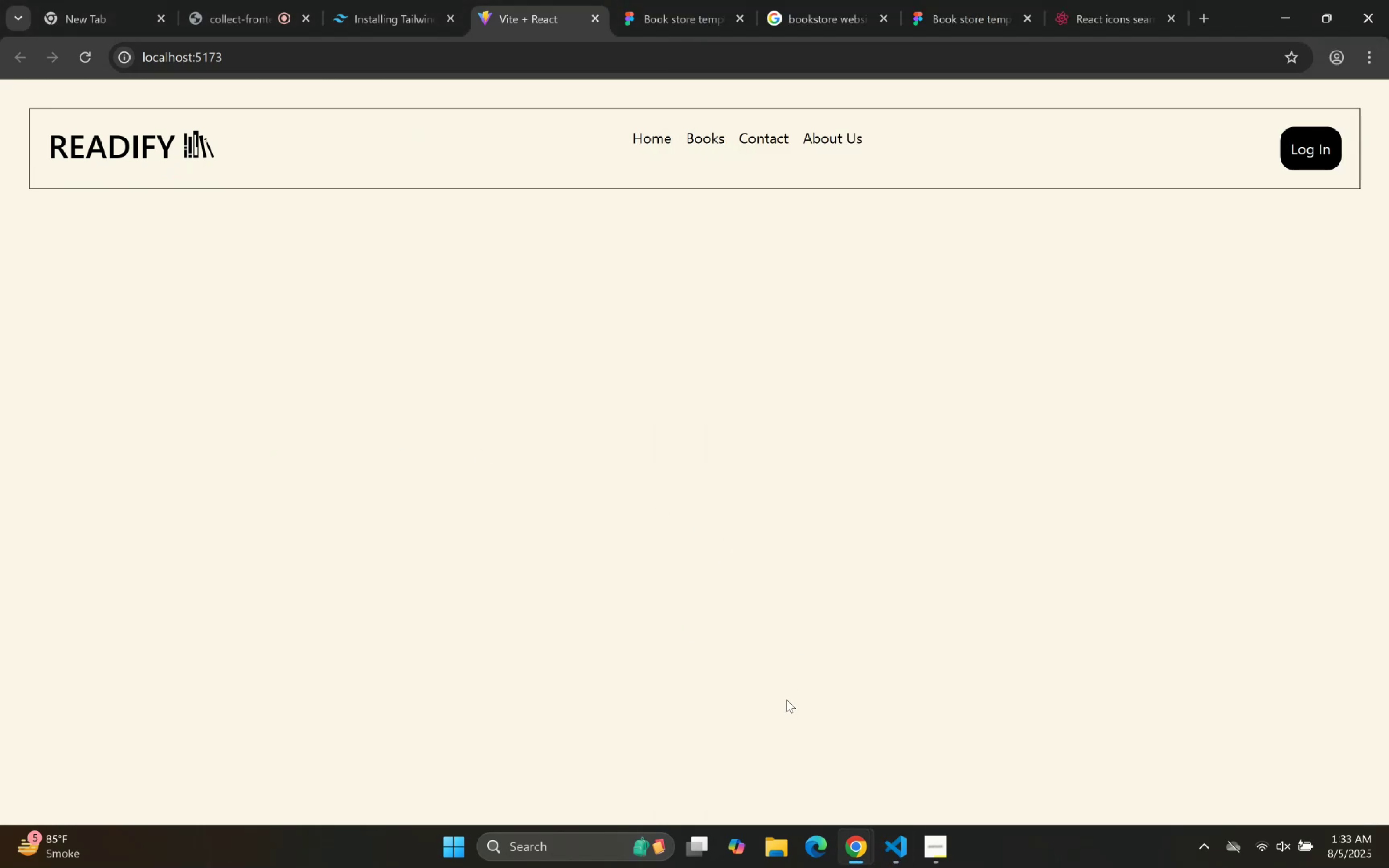 
left_click([892, 853])
 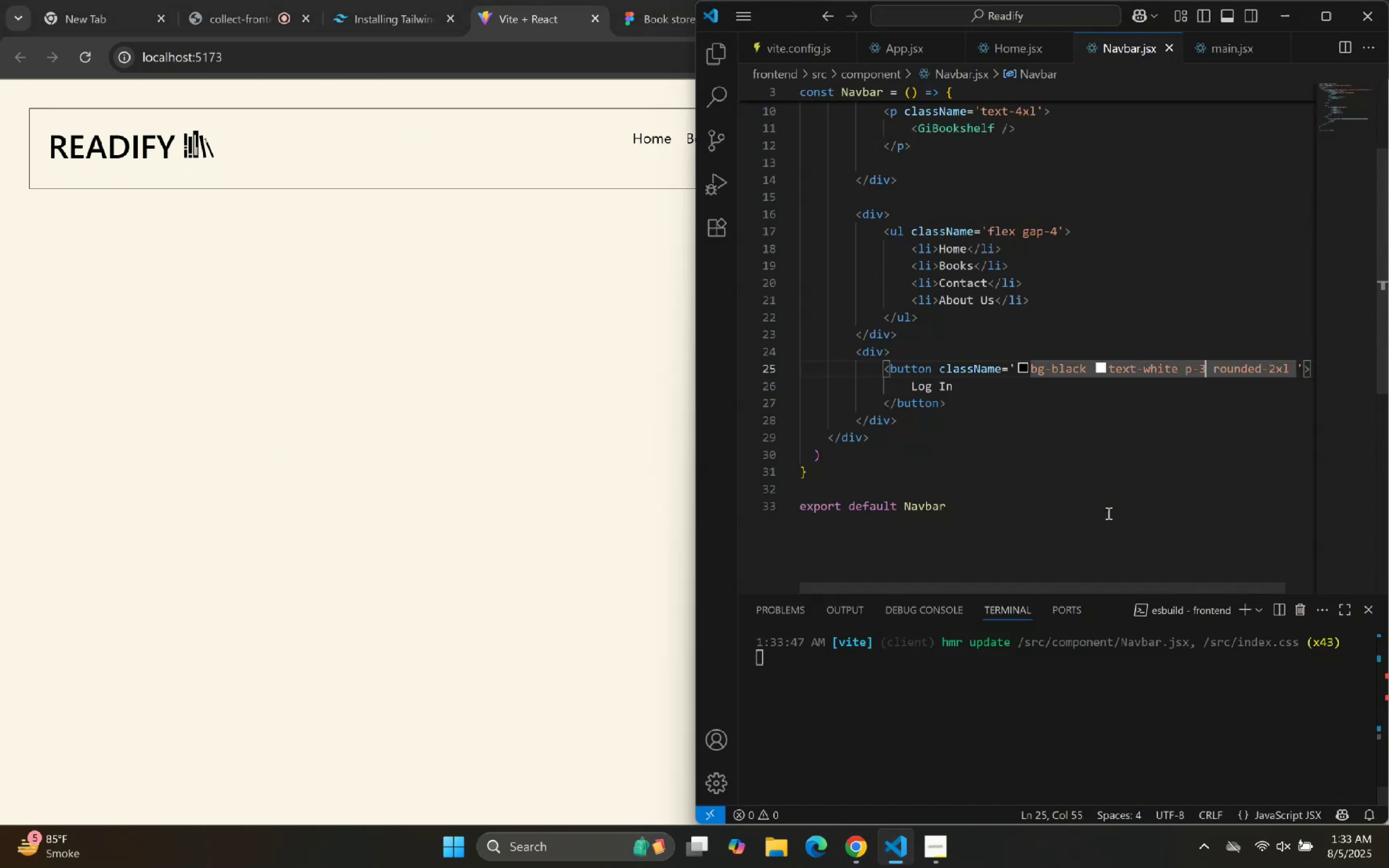 
left_click([1114, 505])
 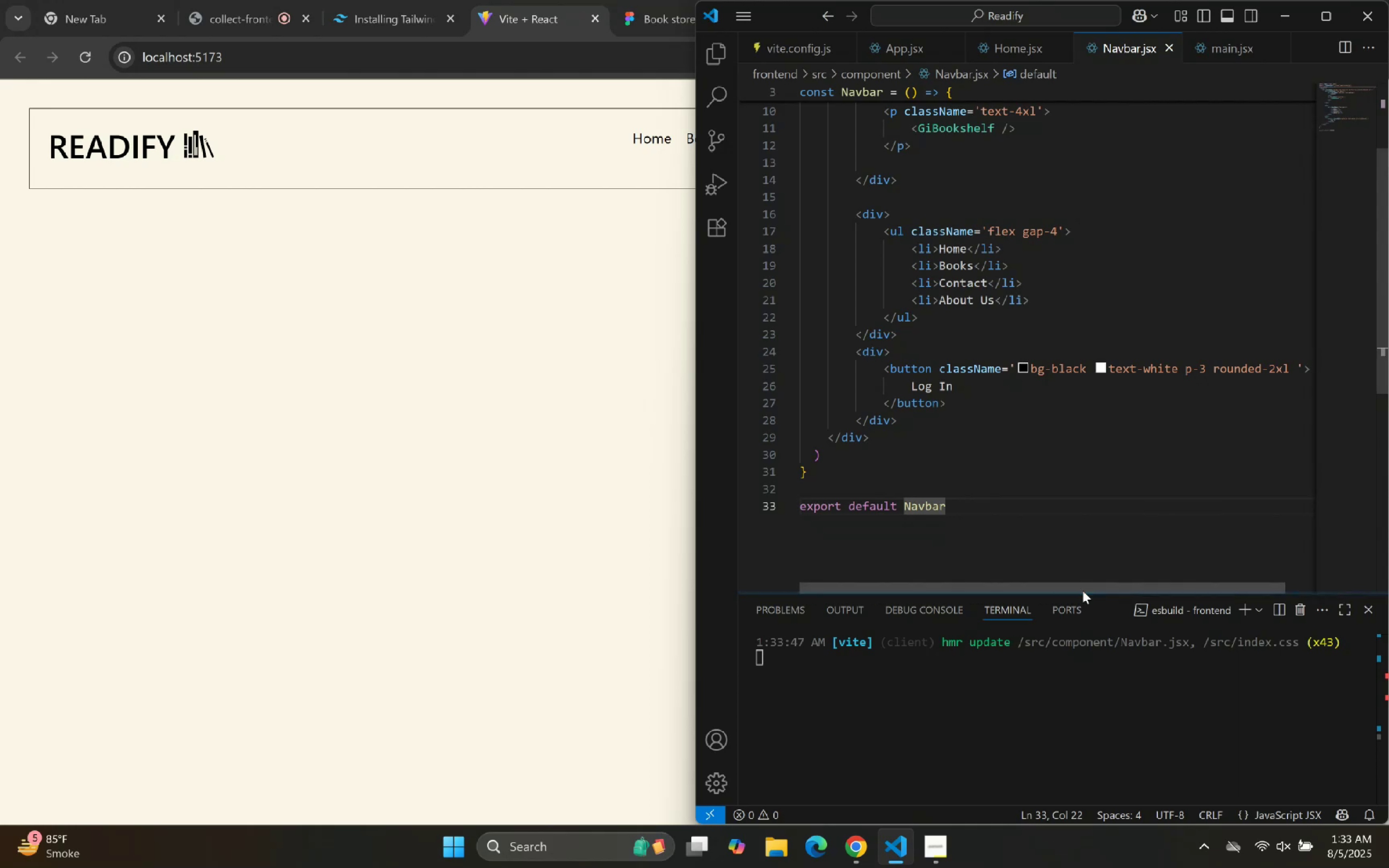 
left_click_drag(start_coordinate=[1084, 586], to_coordinate=[1131, 584])
 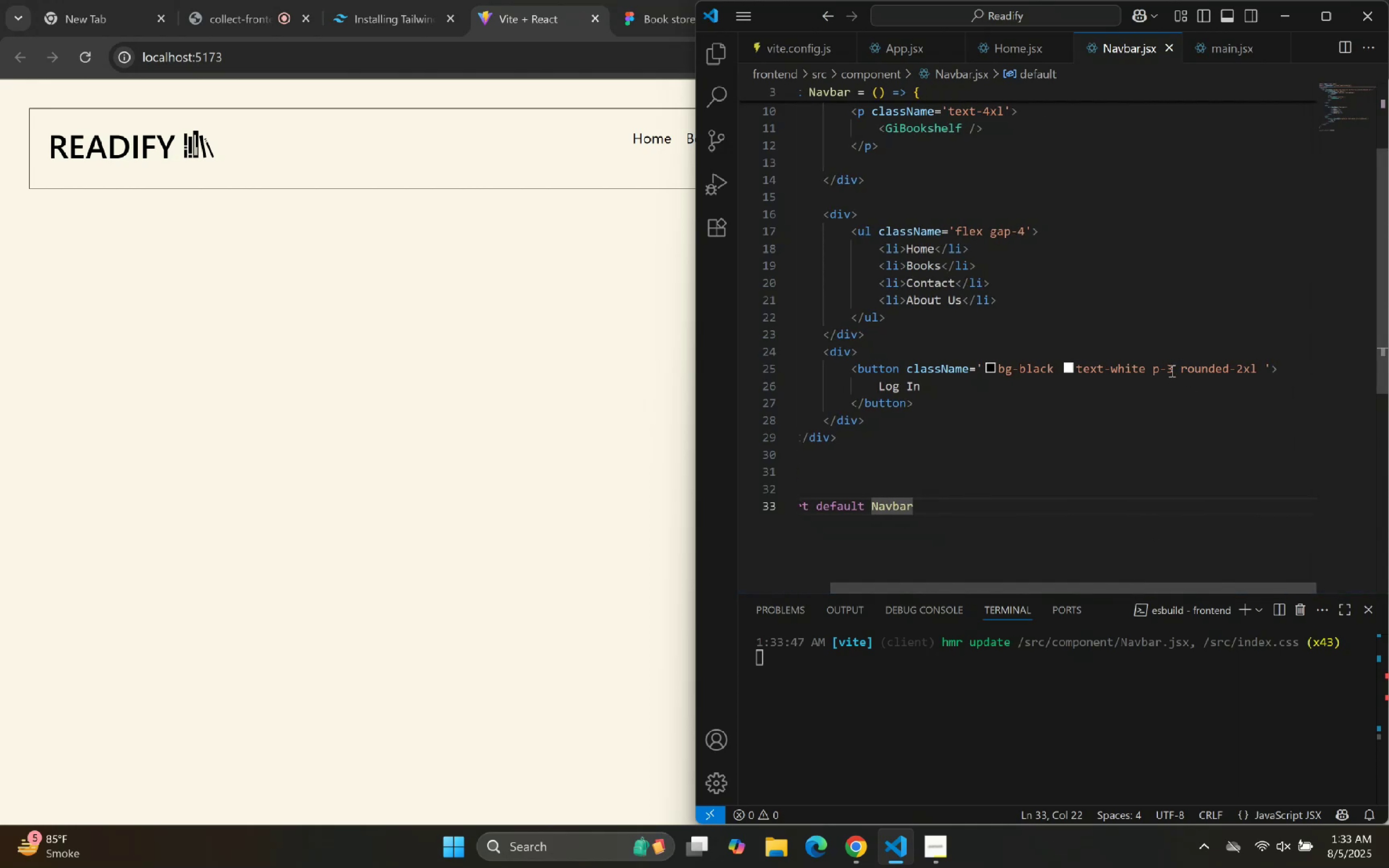 
left_click([1170, 370])
 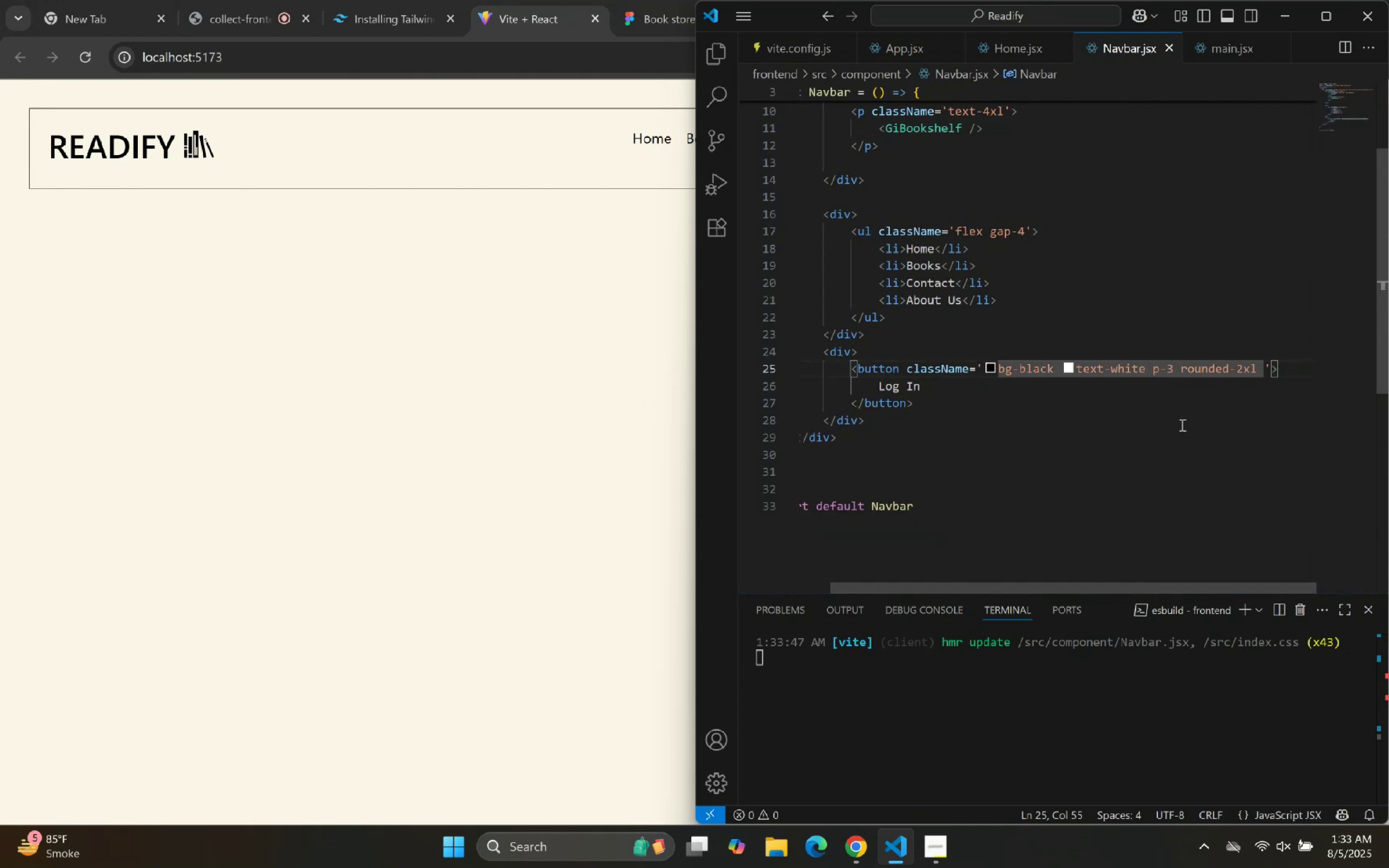 
key(Backspace)
 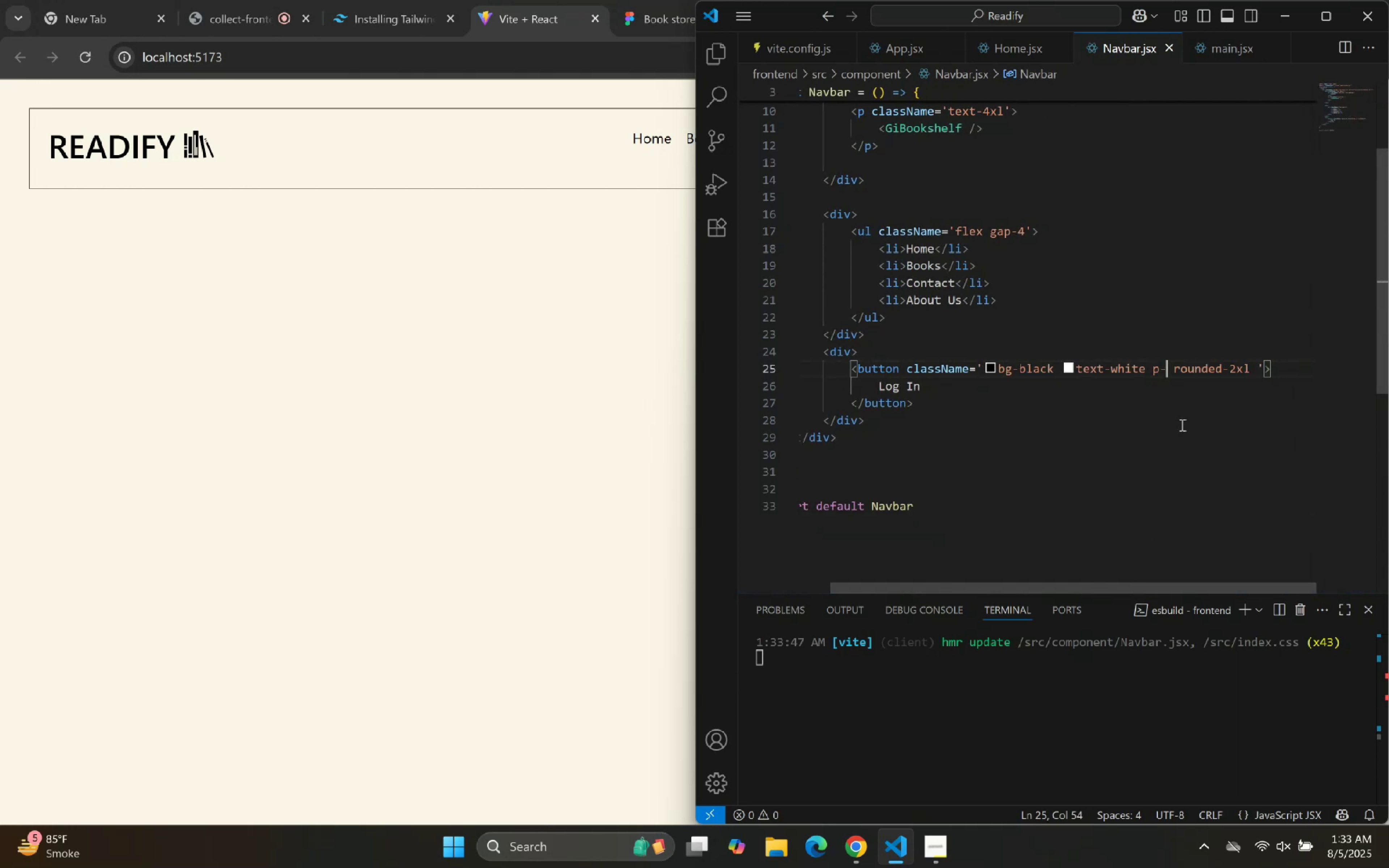 
key(2)
 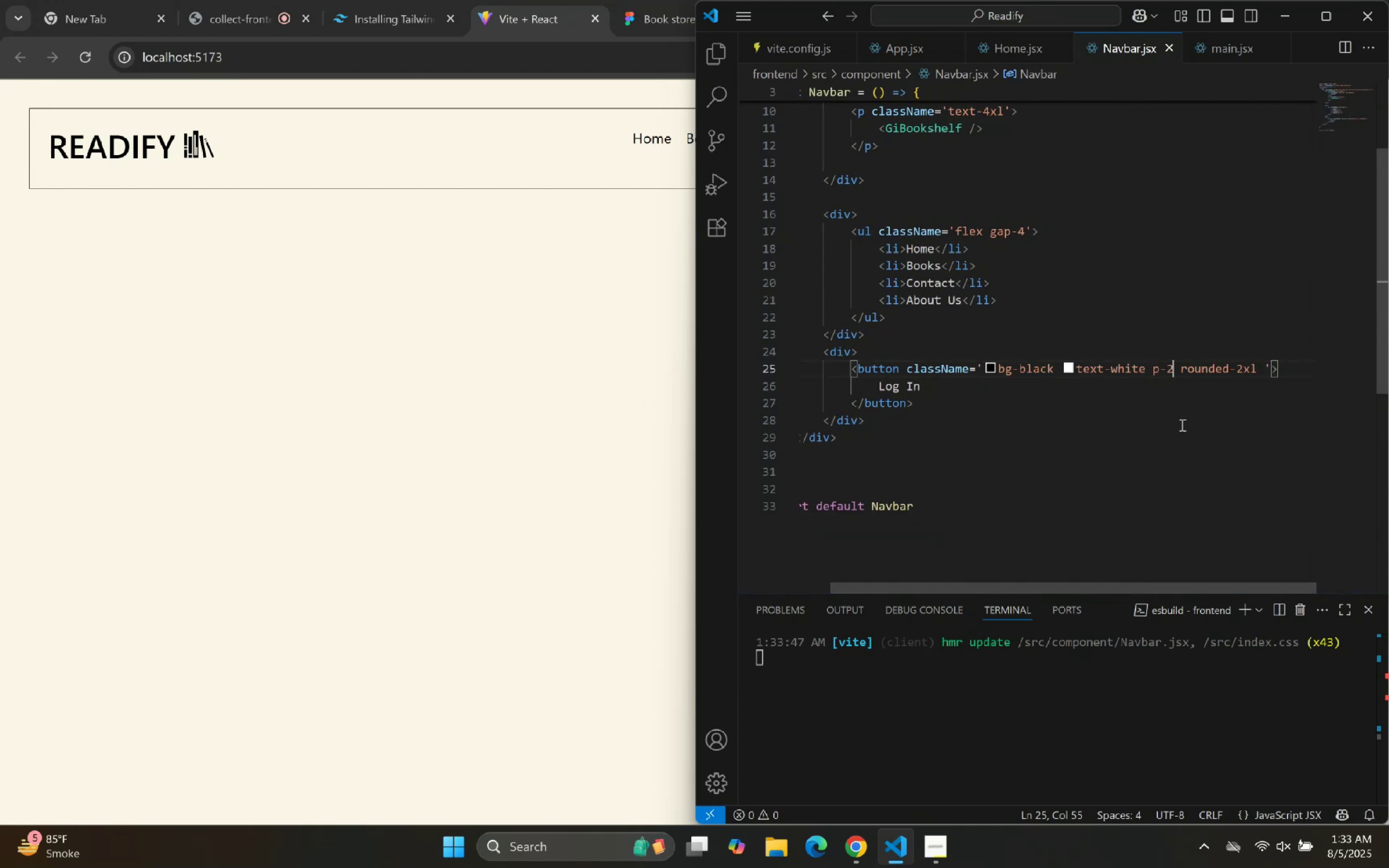 
hold_key(key=ArrowRight, duration=0.79)
 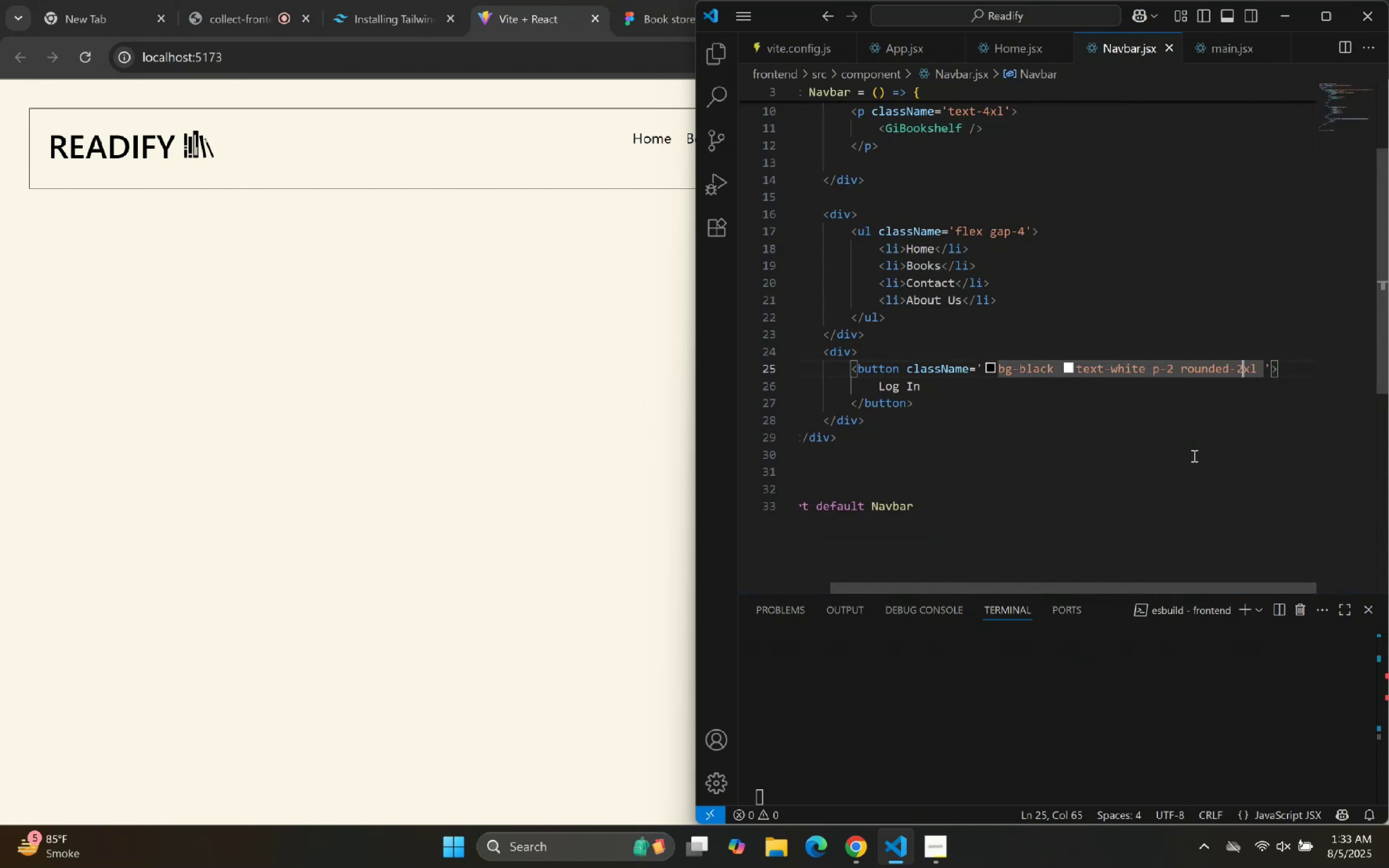 
key(ArrowRight)
 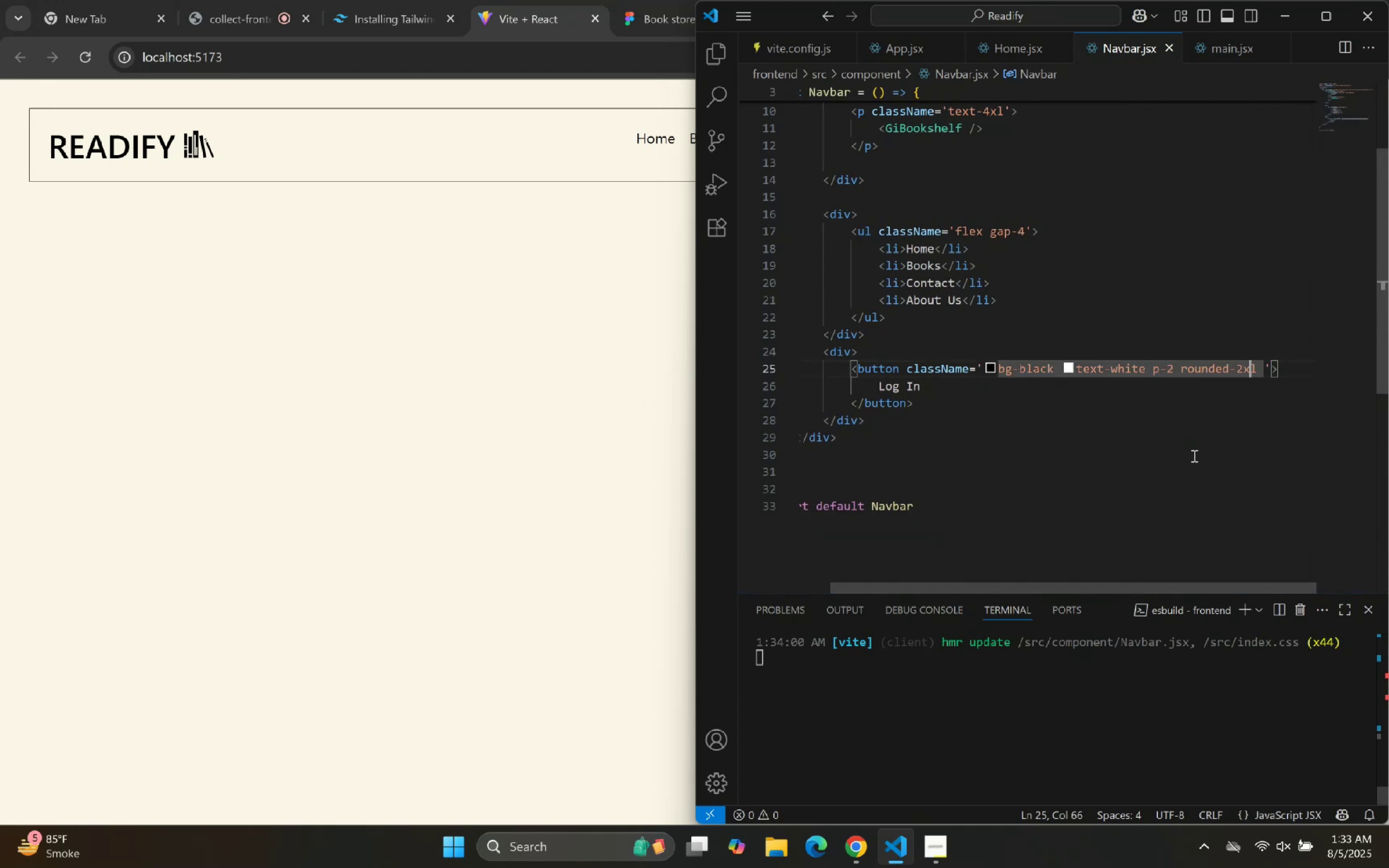 
key(ArrowRight)
 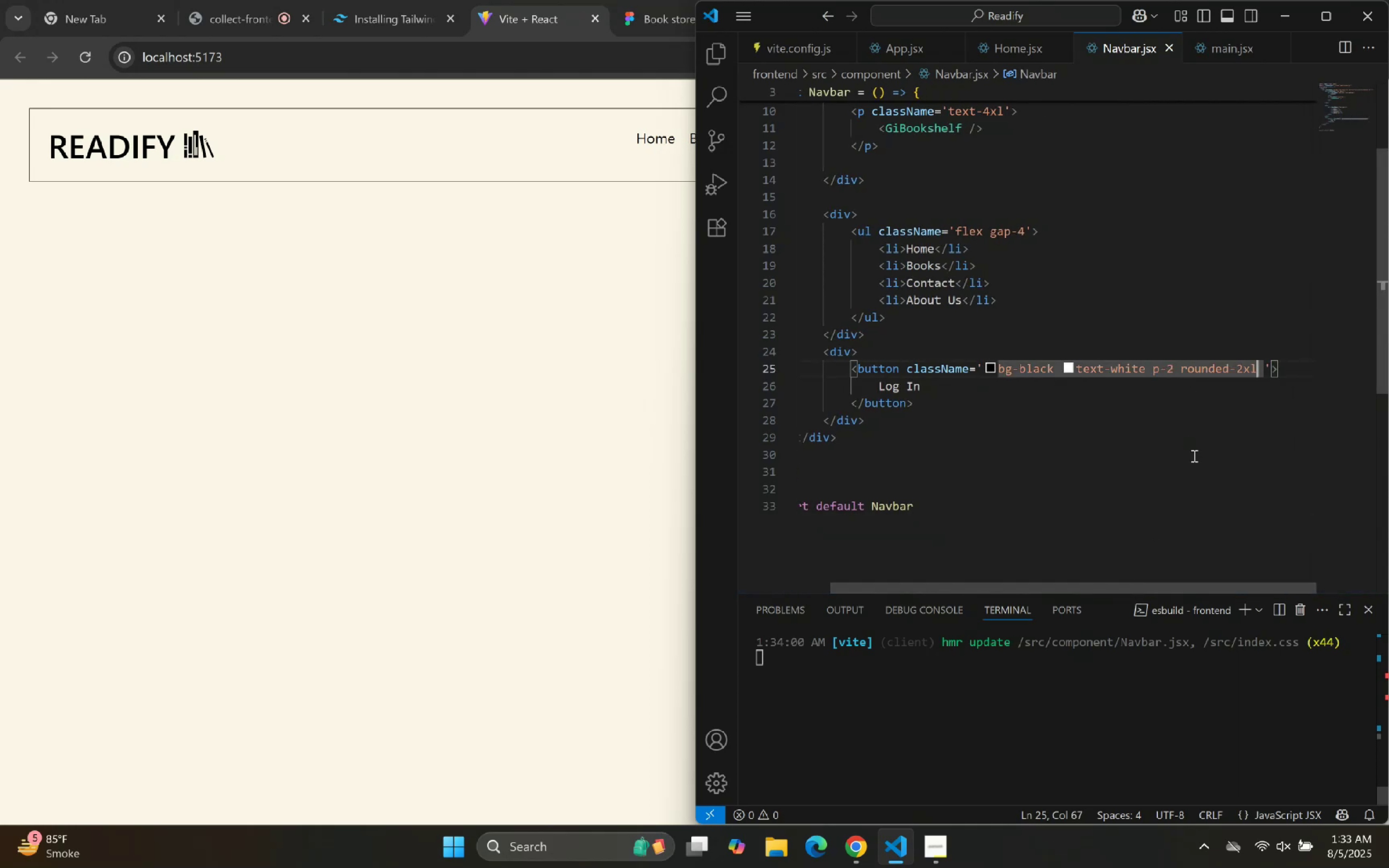 
type( w-10)
 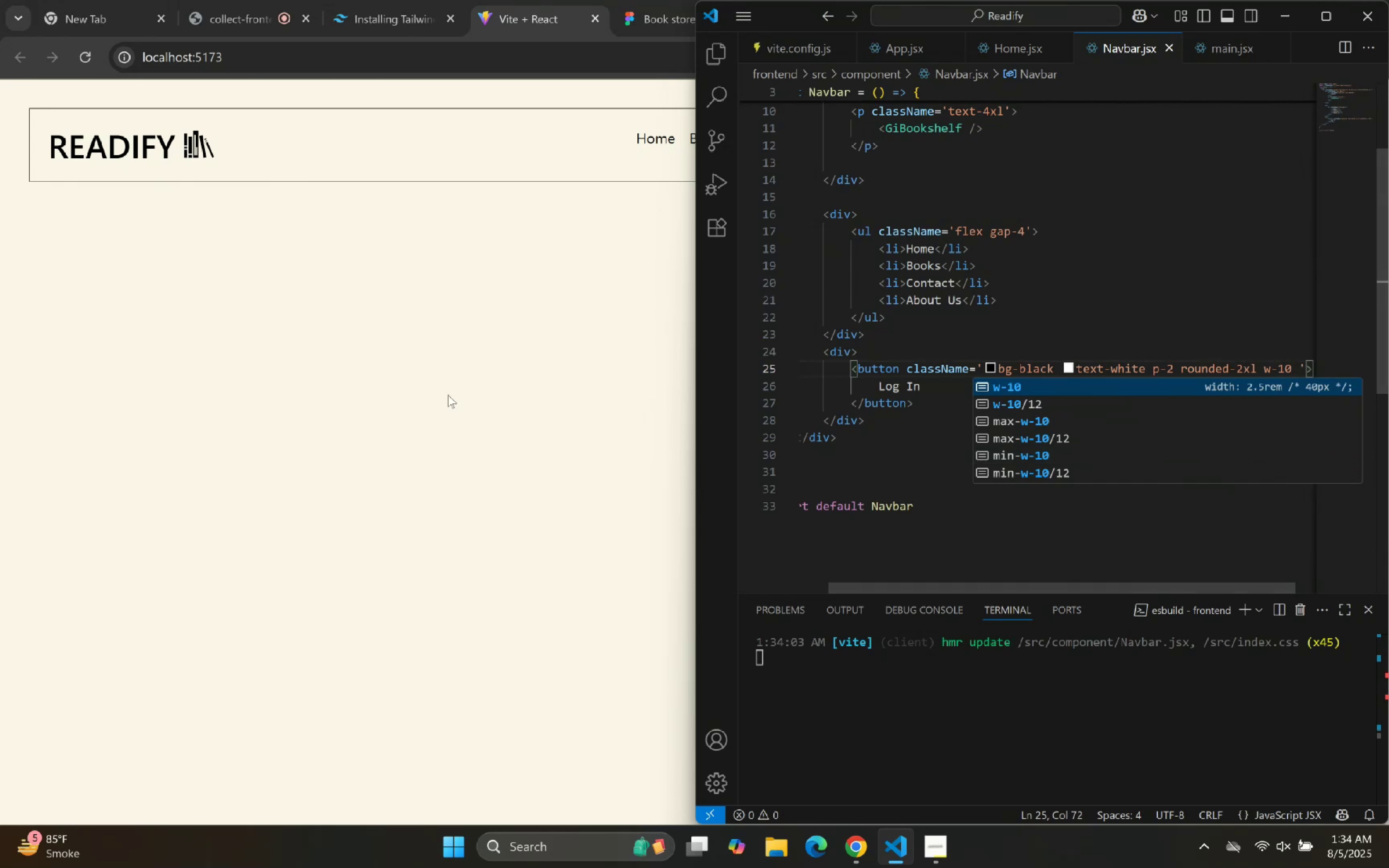 
left_click([363, 425])
 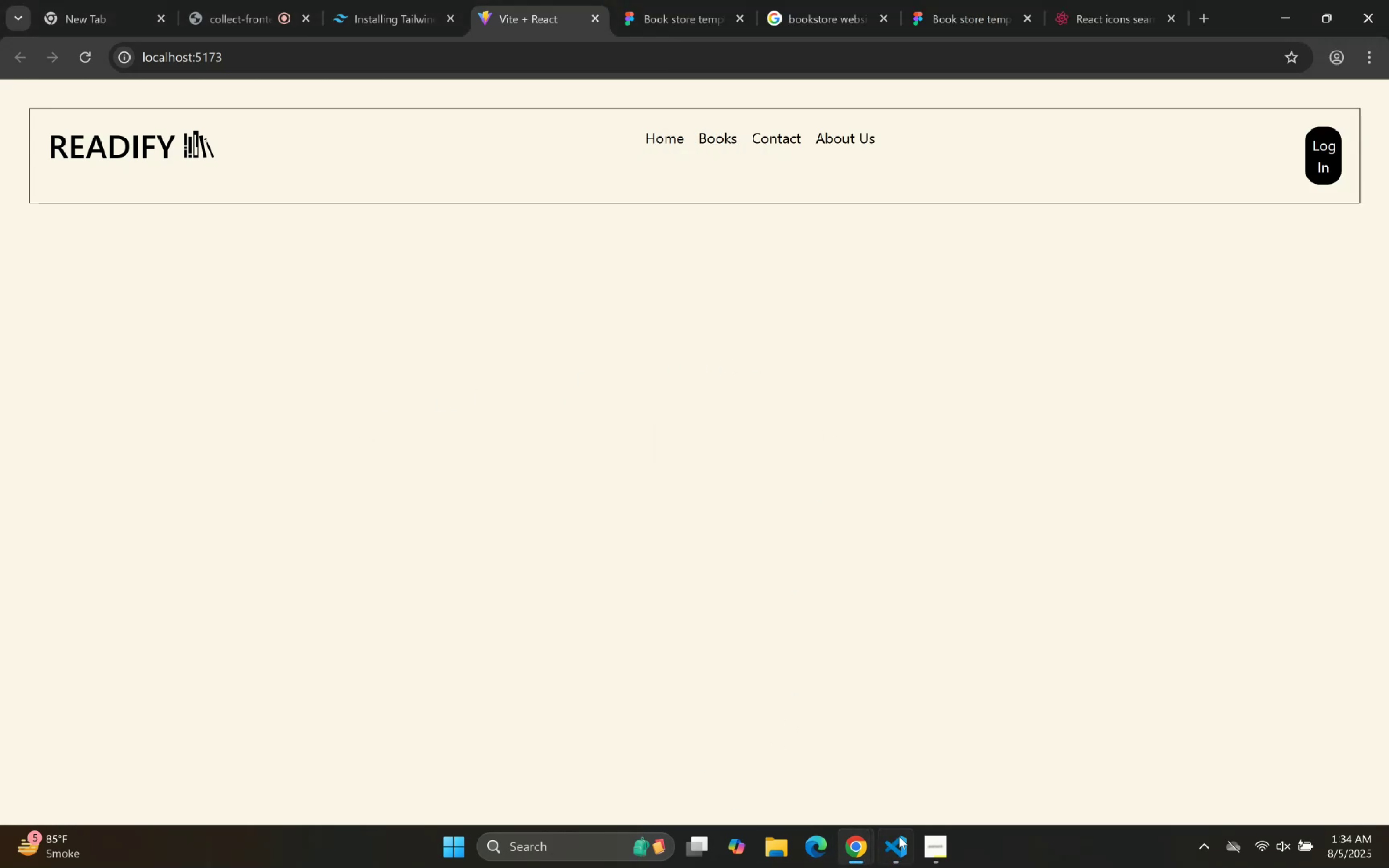 
left_click([901, 853])
 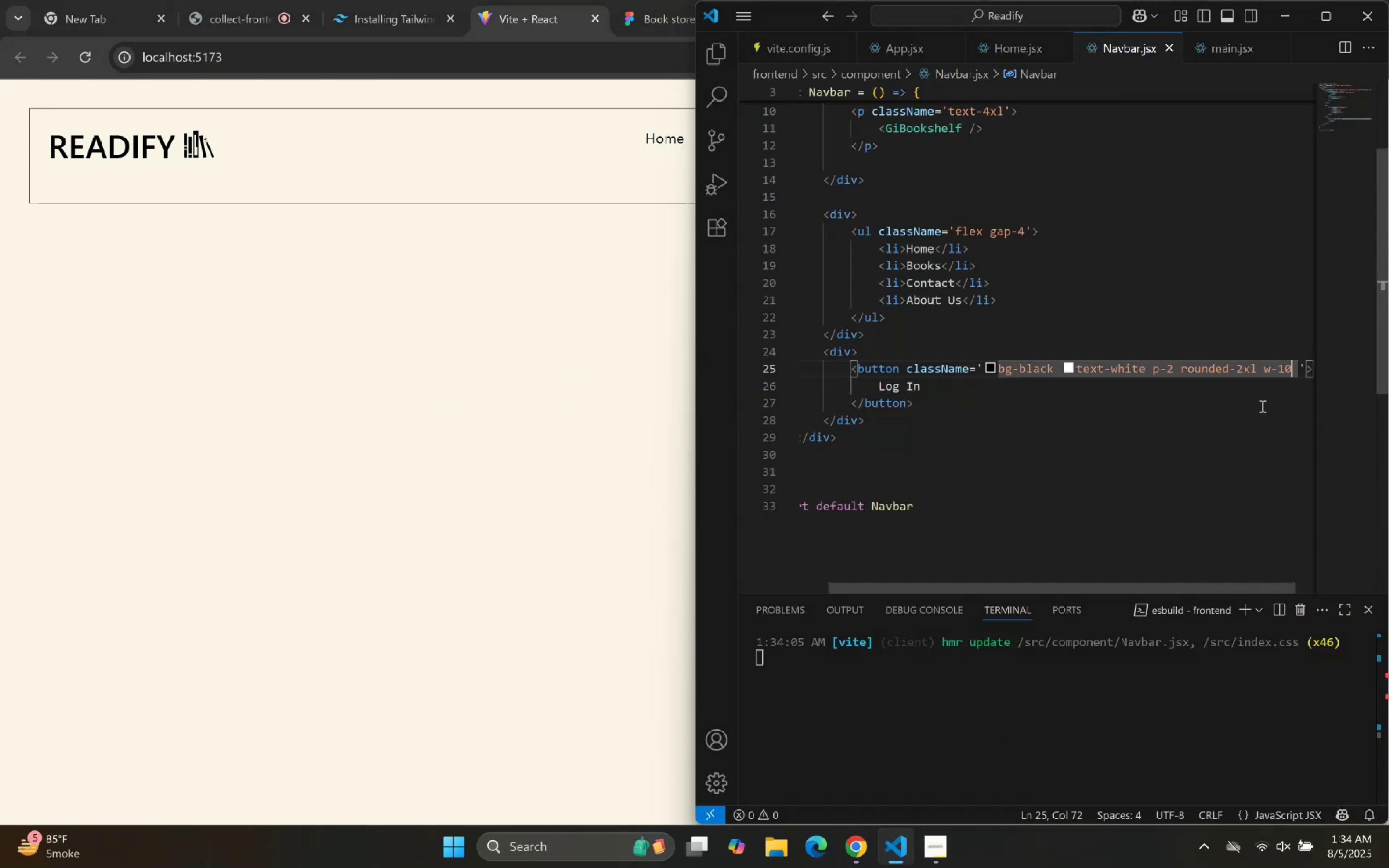 
key(ArrowLeft)
 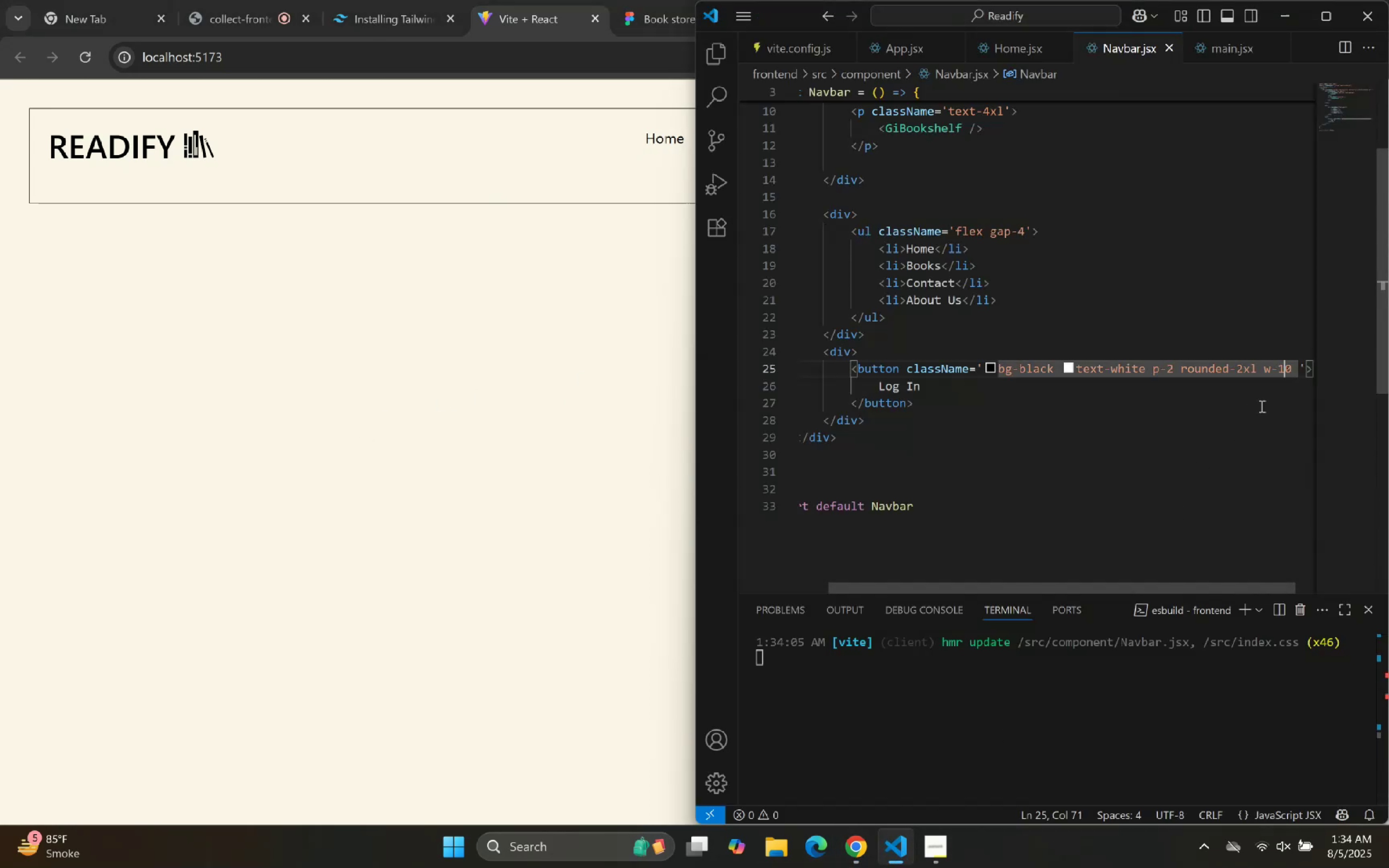 
key(Backspace)
 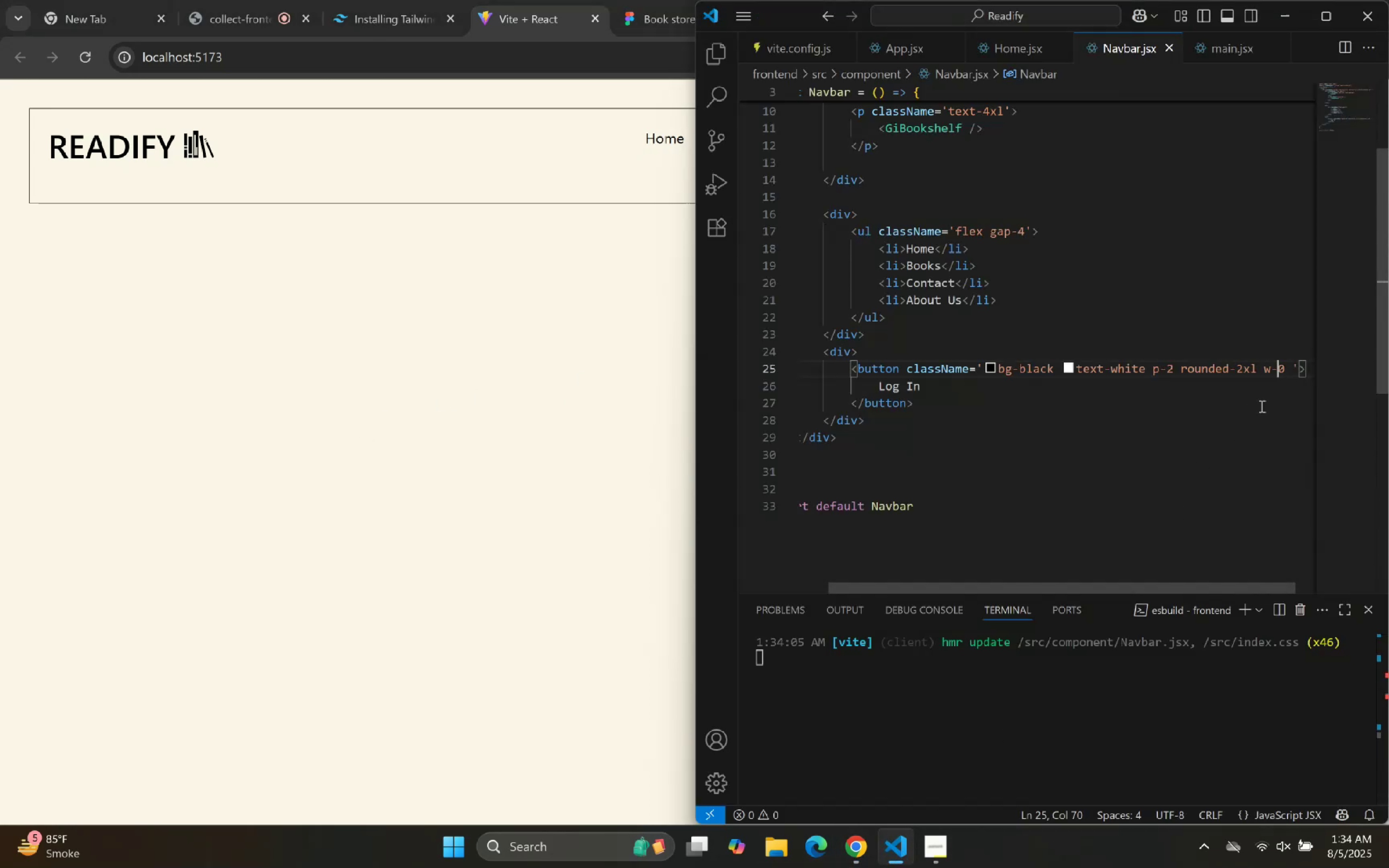 
key(3)
 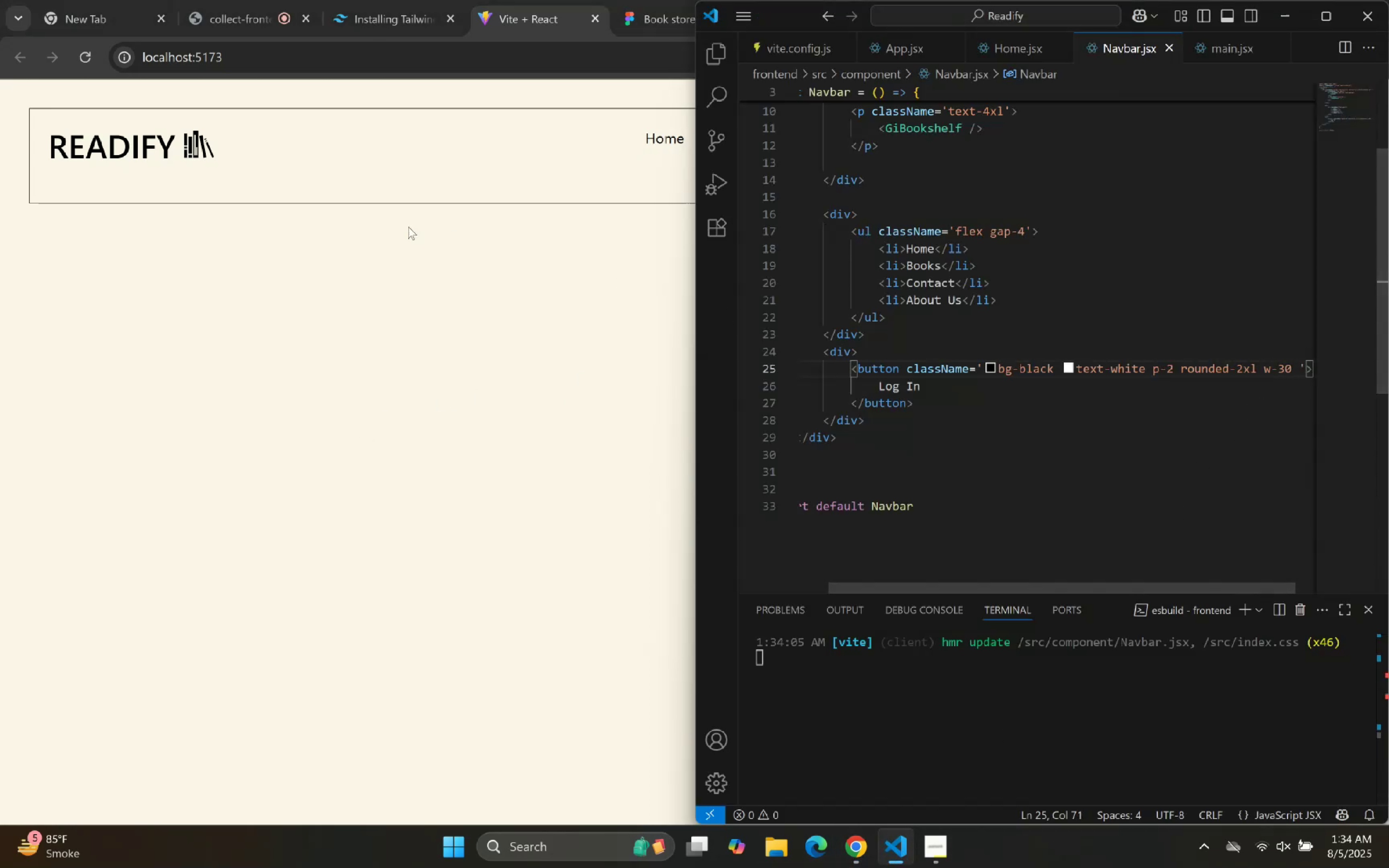 
left_click([344, 250])
 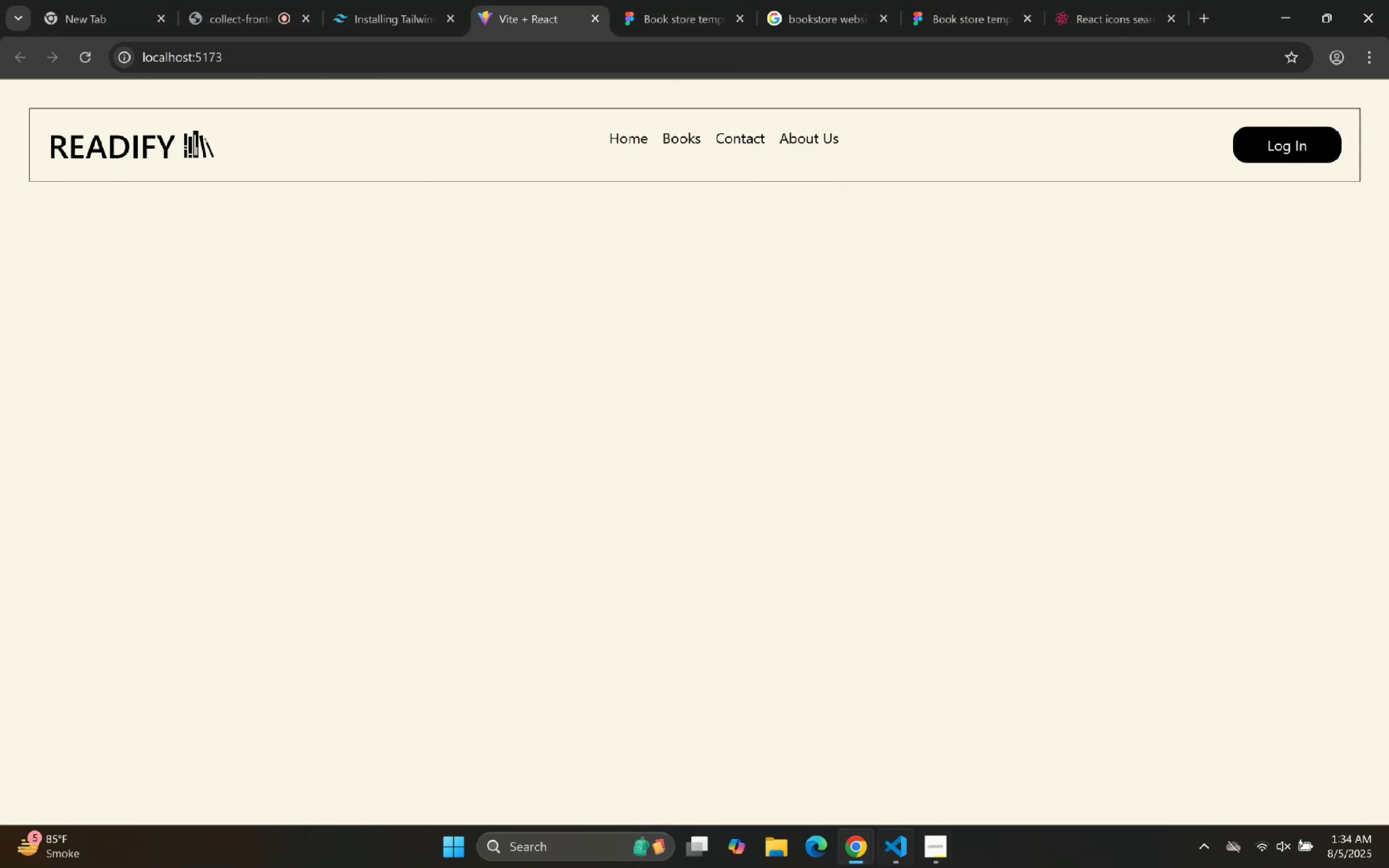 
left_click([895, 858])
 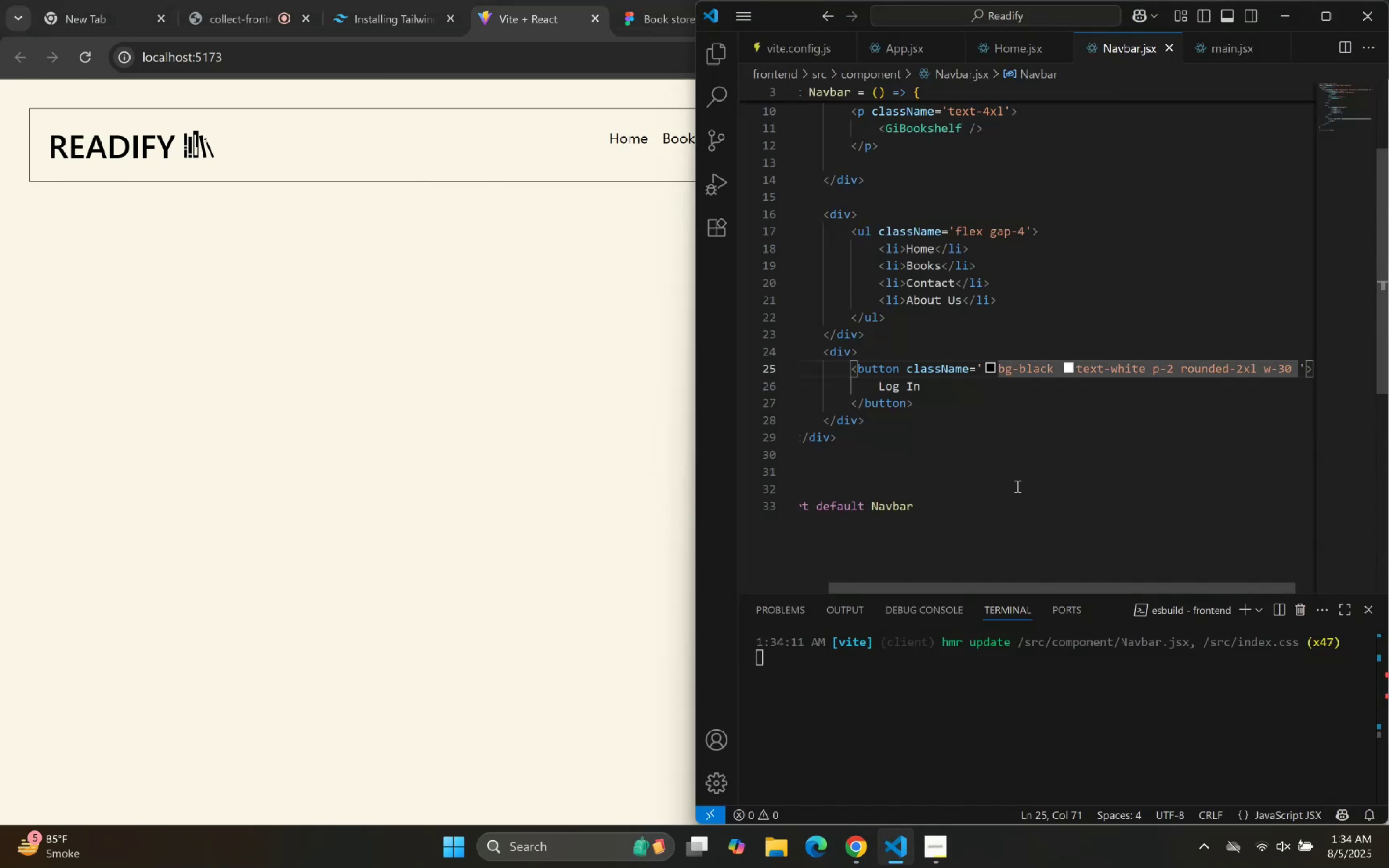 
key(ArrowRight)
 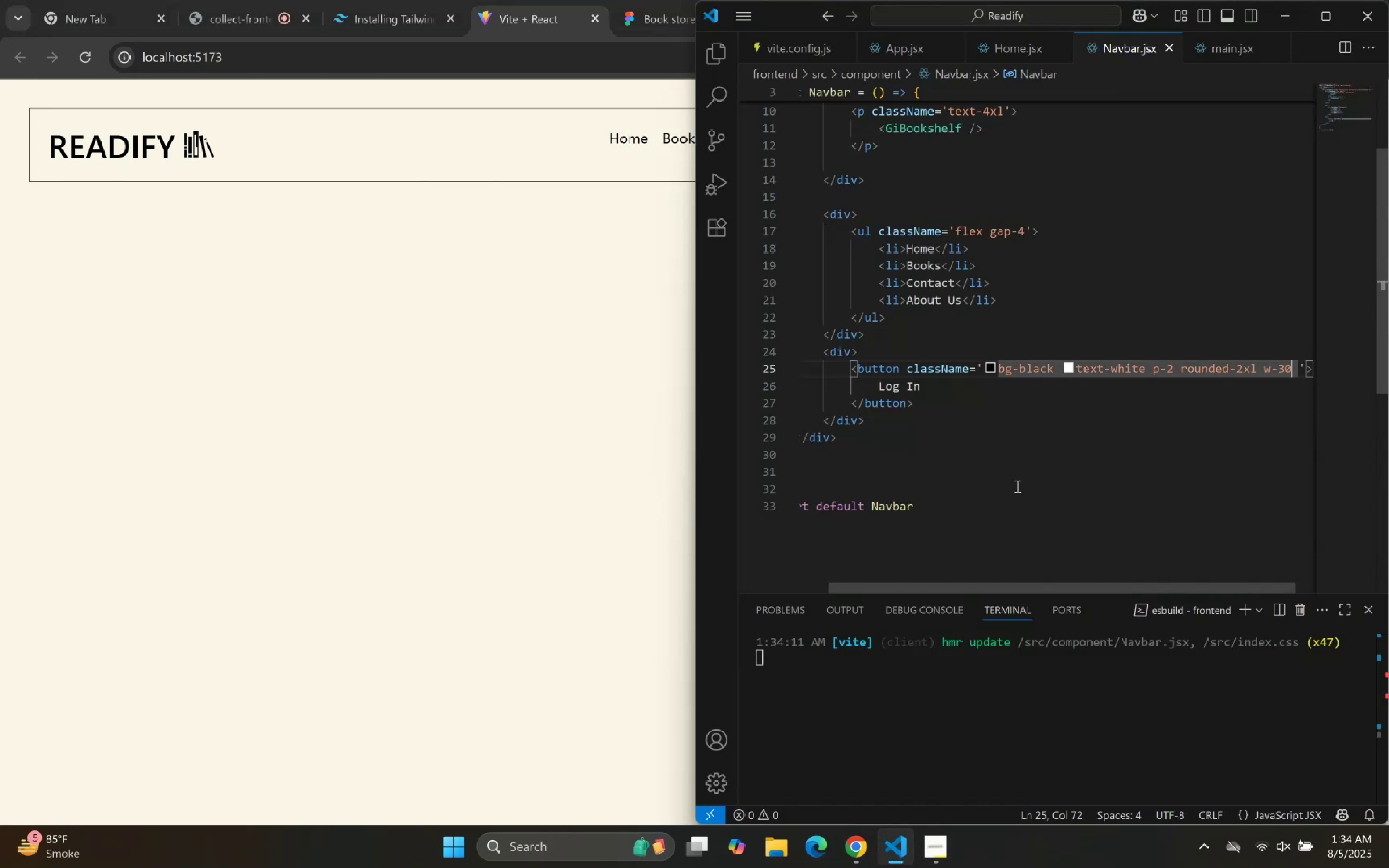 
key(Backspace)
key(Backspace)
type(28)
 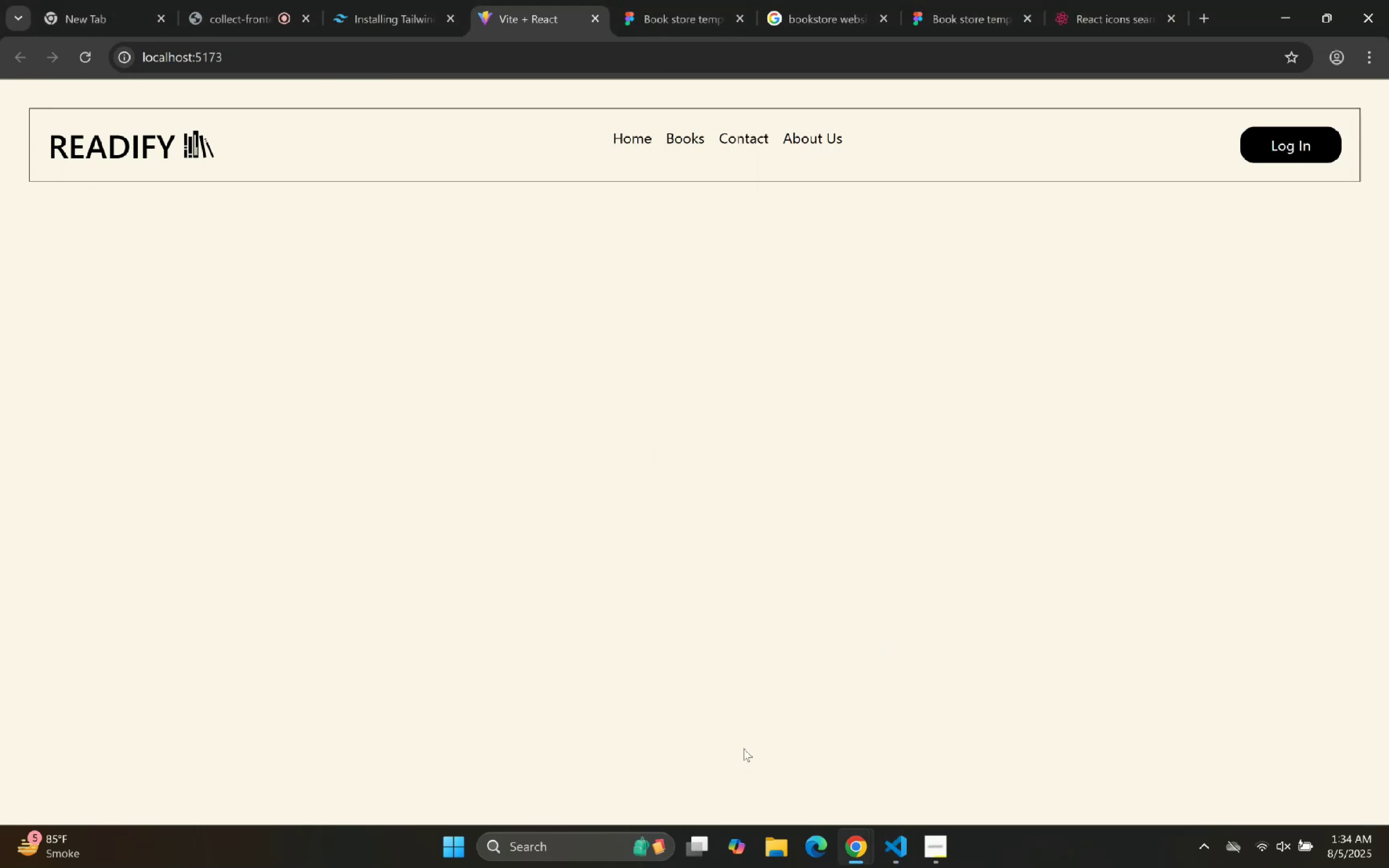 
left_click([901, 853])
 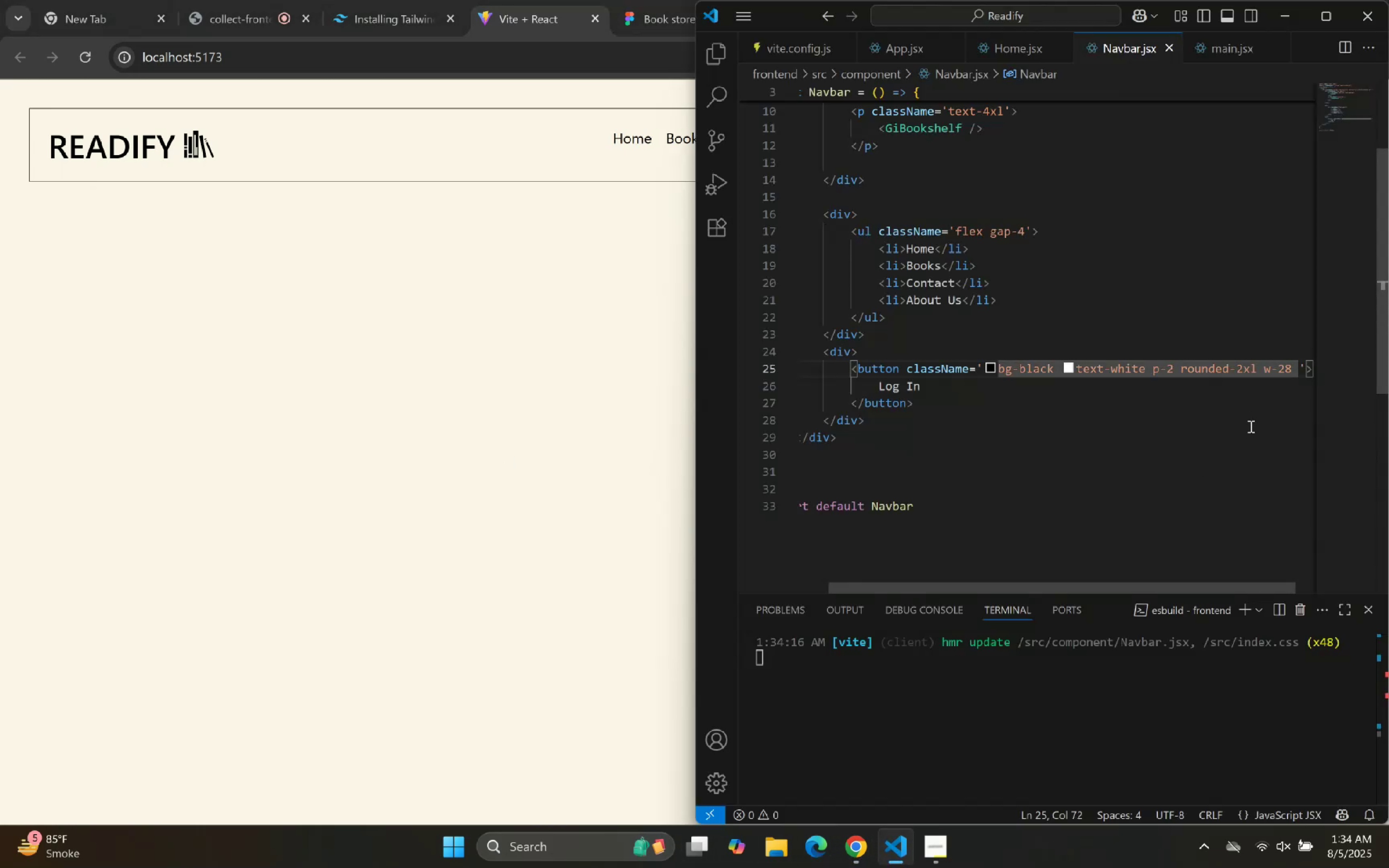 
key(Backspace)
 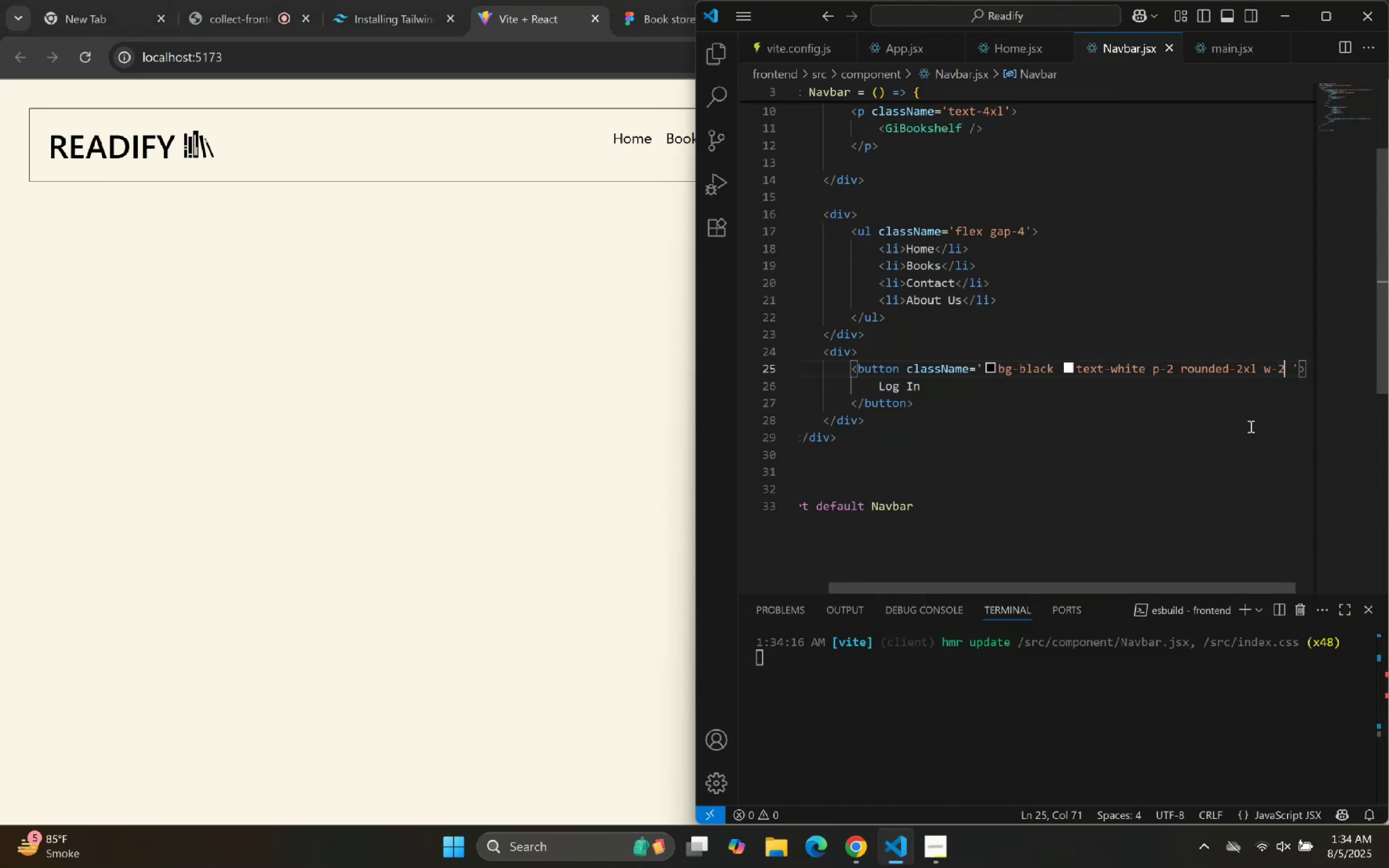 
key(5)
 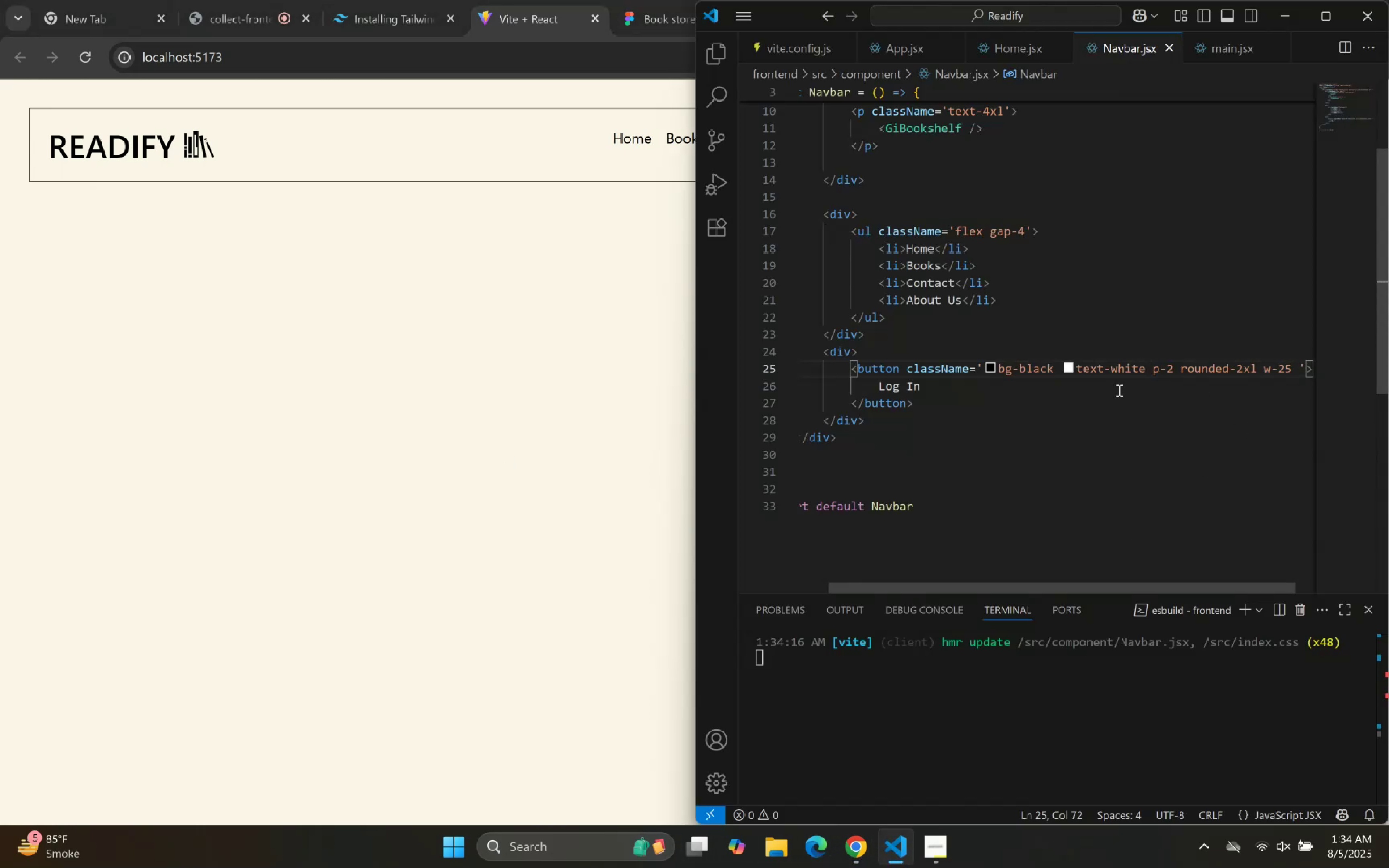 
scroll: coordinate [941, 234], scroll_direction: up, amount: 2.0
 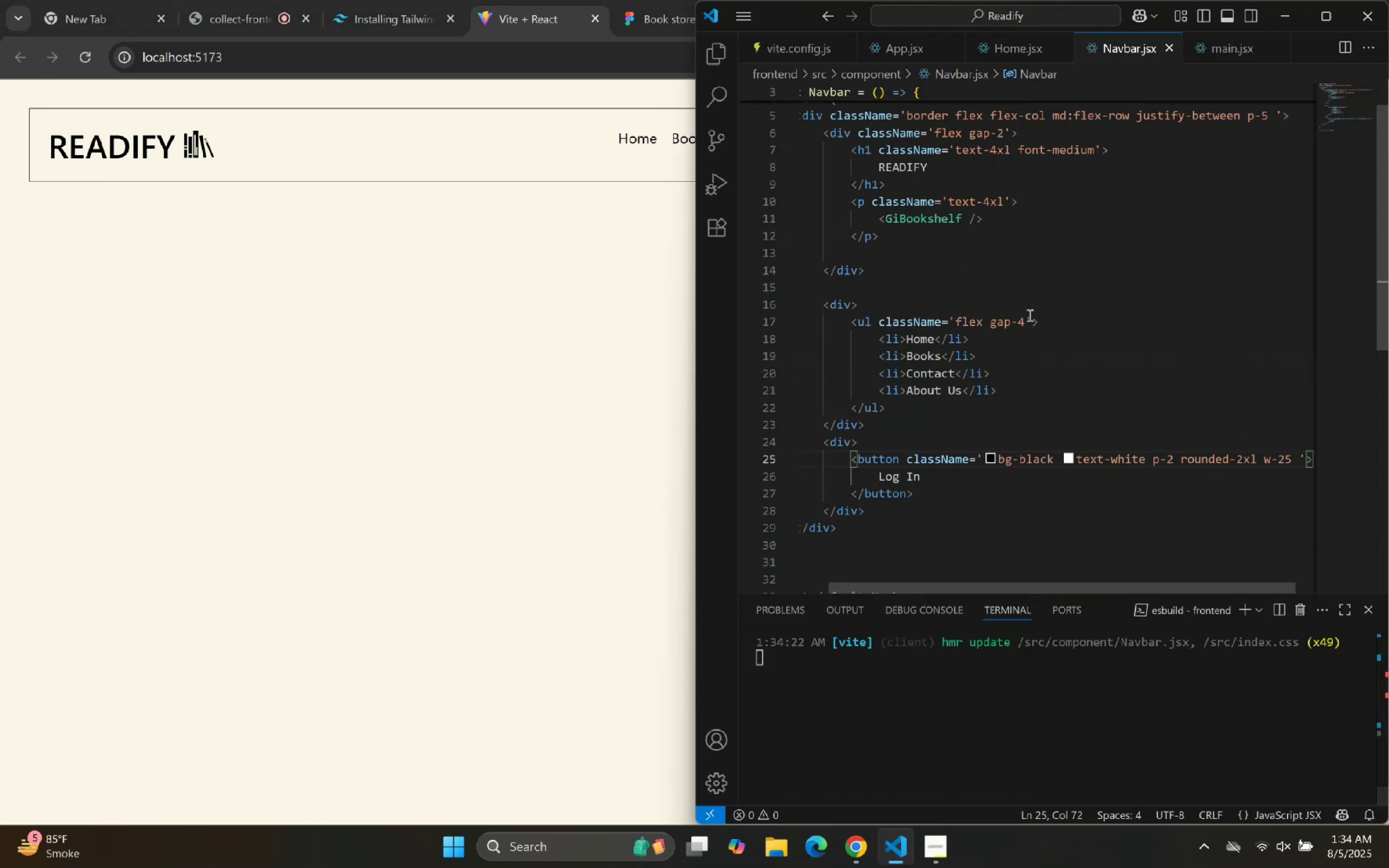 
left_click([1025, 319])
 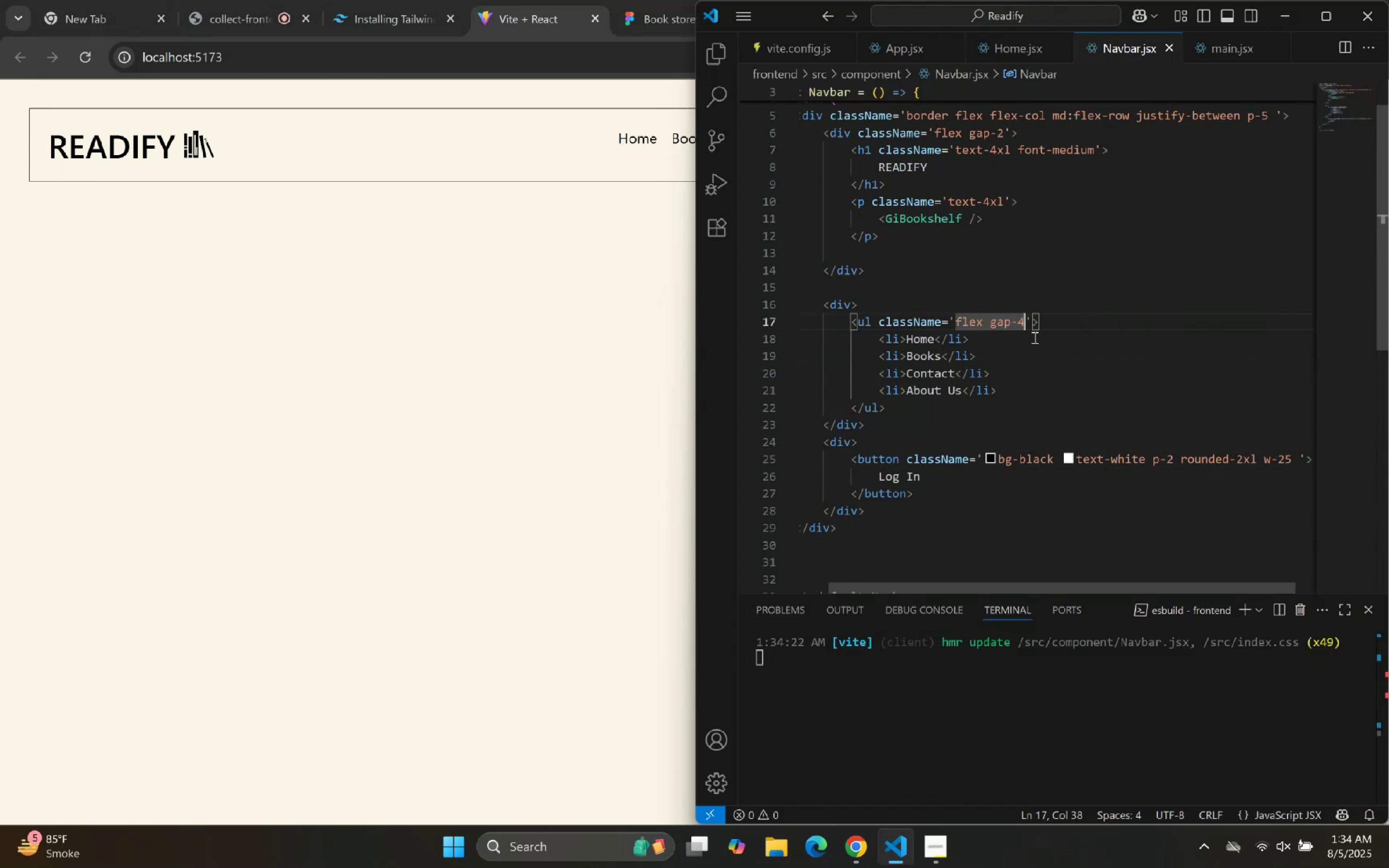 
type( cursor-po)
 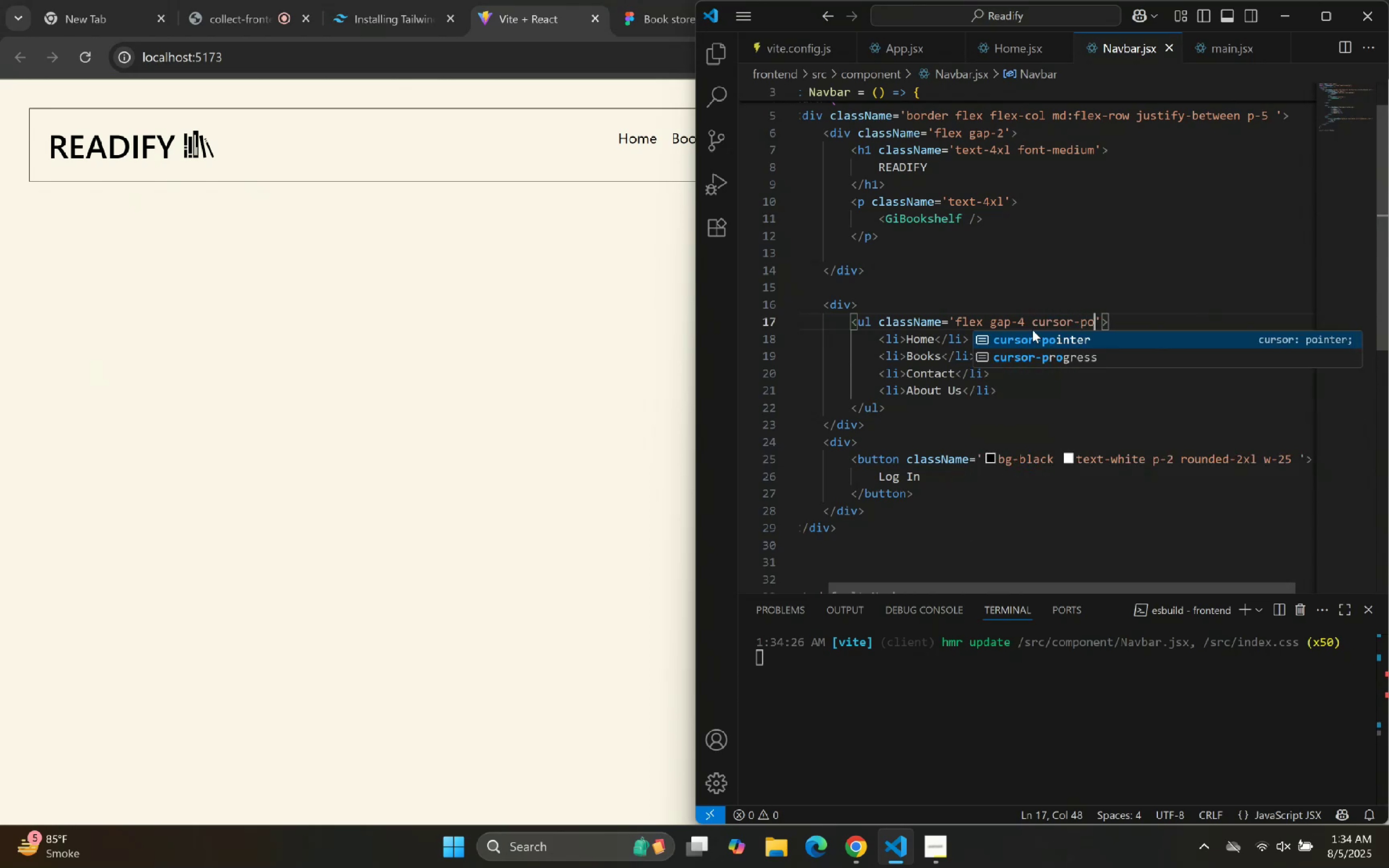 
key(Enter)
 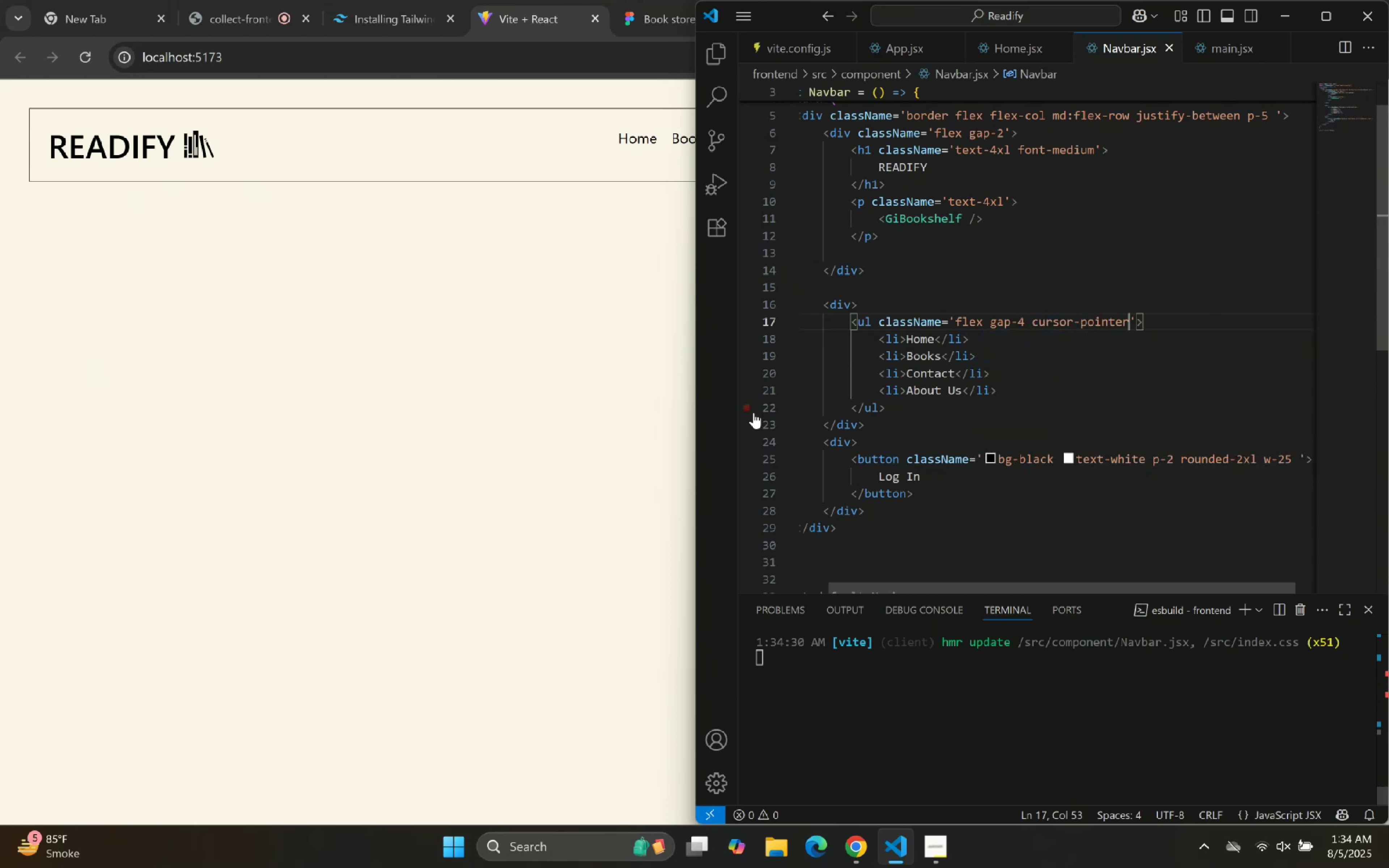 
left_click([597, 448])
 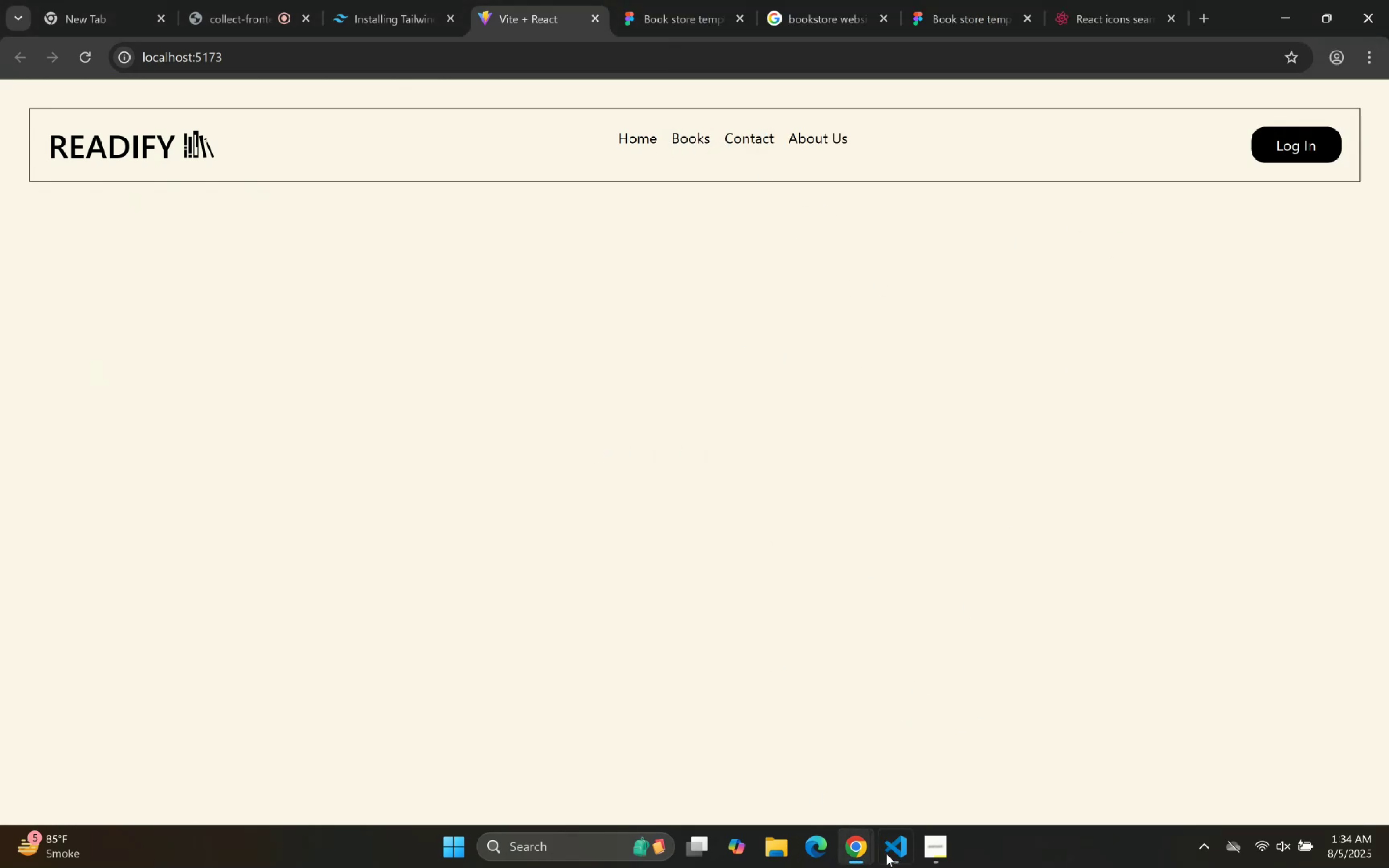 
left_click([982, 455])
 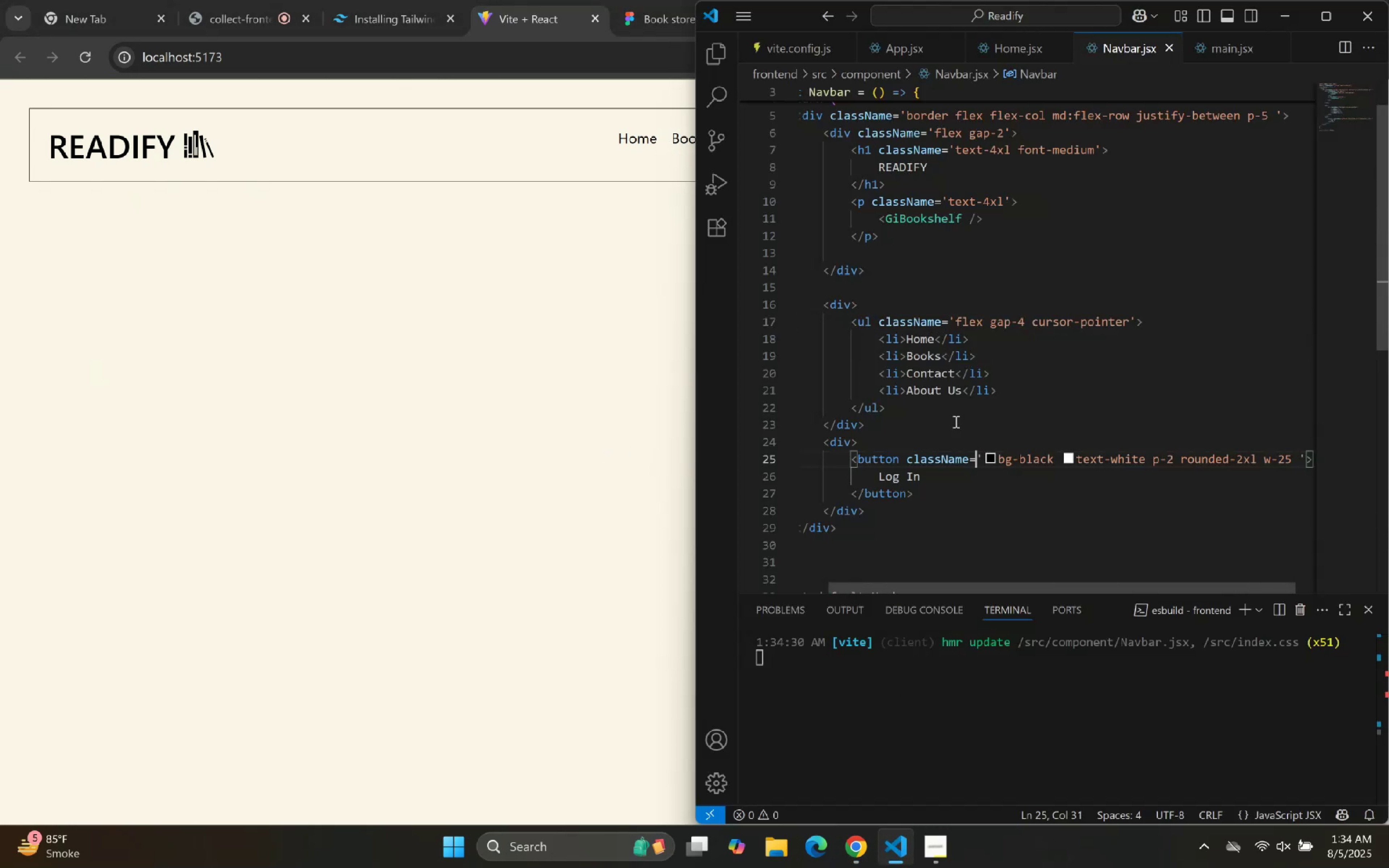 
scroll: coordinate [939, 276], scroll_direction: up, amount: 11.0
 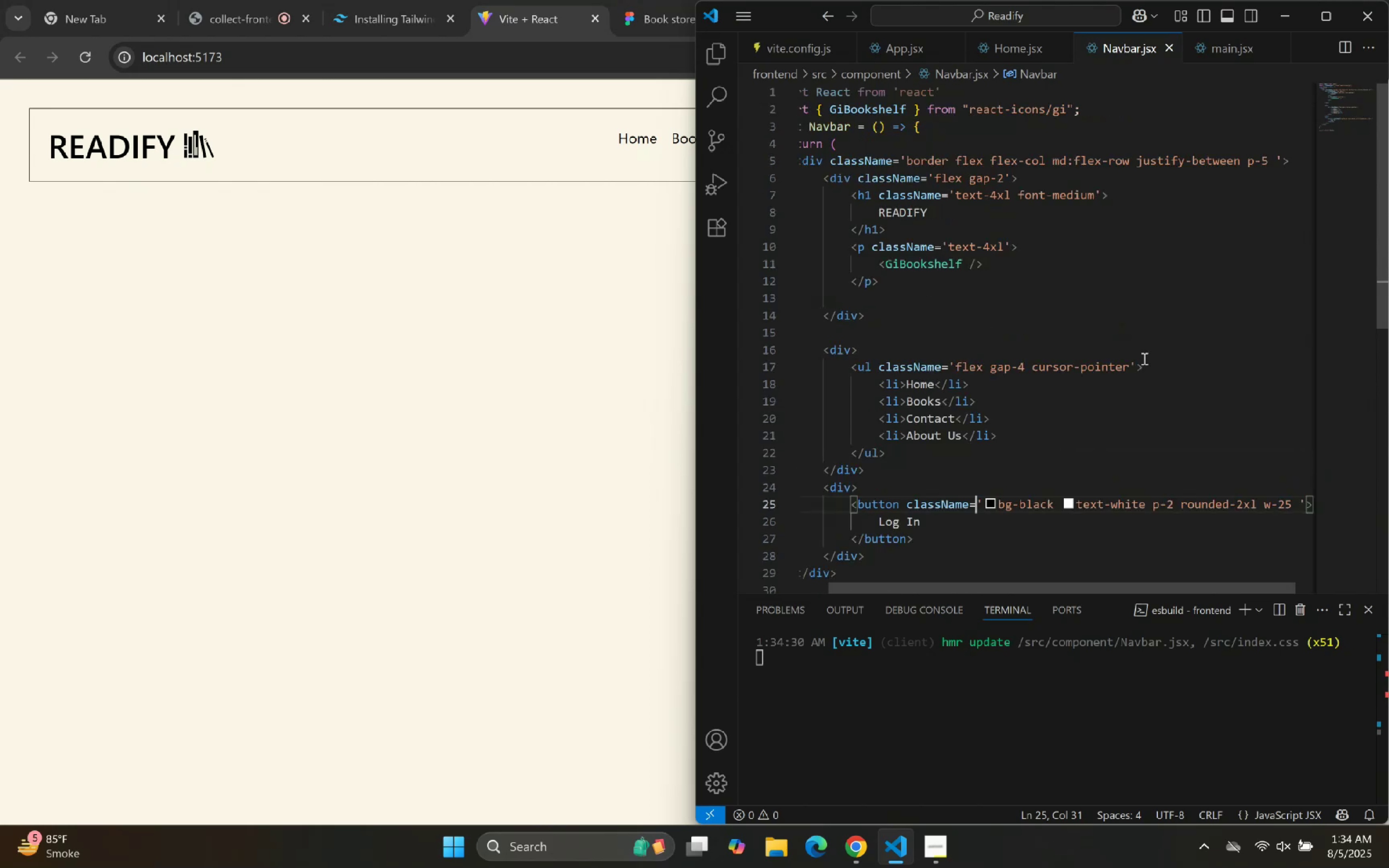 
left_click_drag(start_coordinate=[1144, 358], to_coordinate=[1142, 359])
 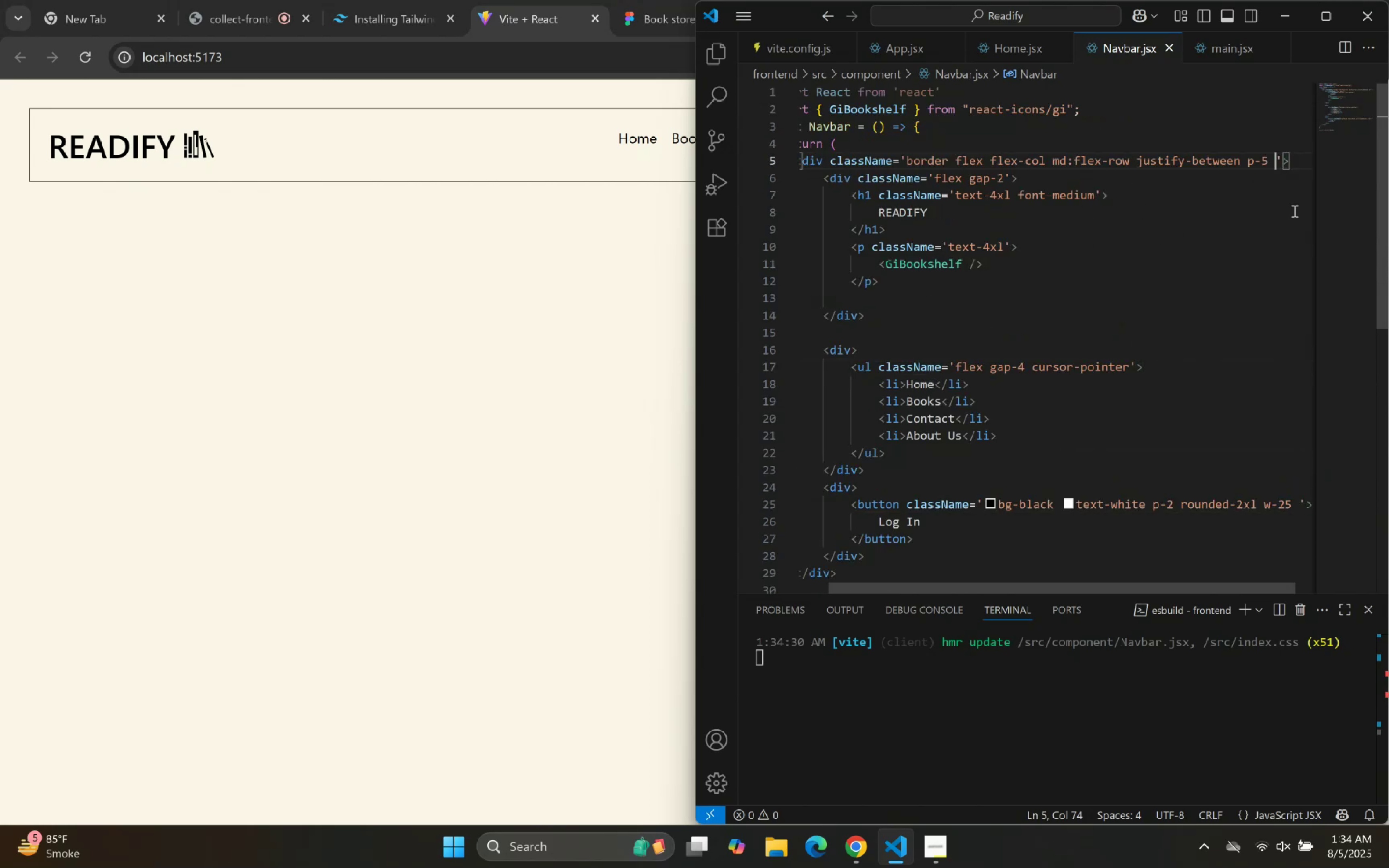 
type(shadow-m)
 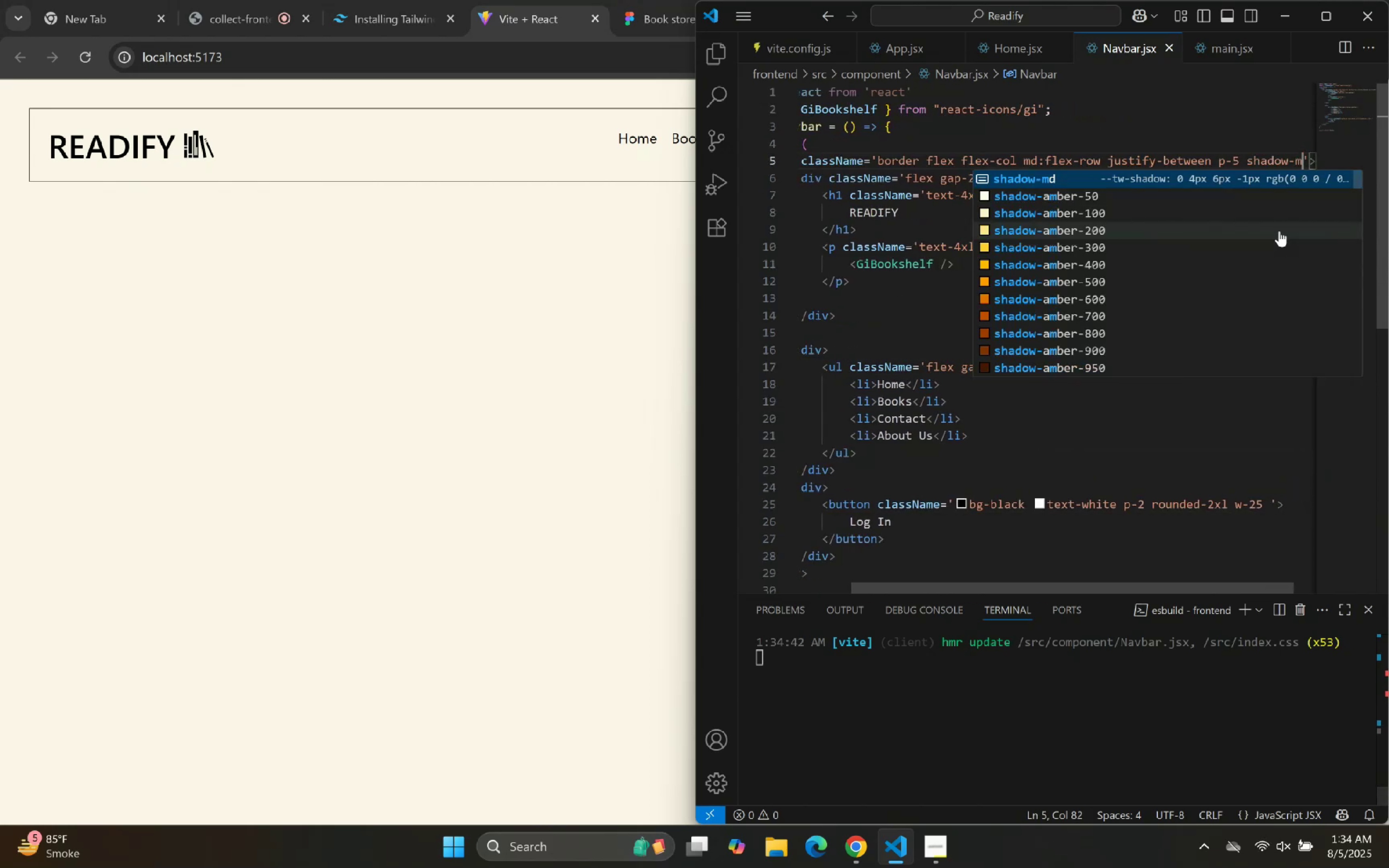 
key(Enter)
 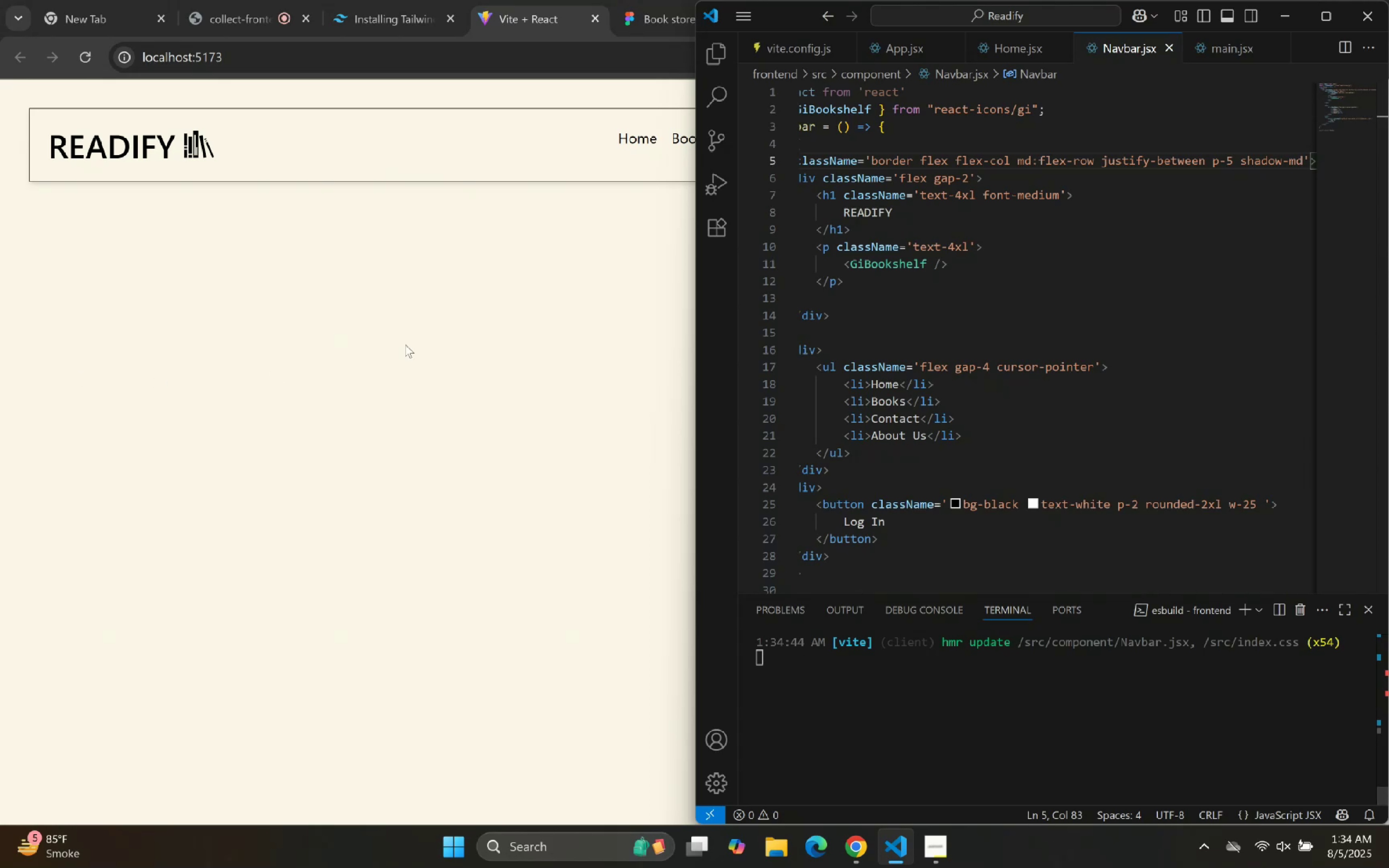 
scroll: coordinate [1010, 226], scroll_direction: up, amount: 6.0
 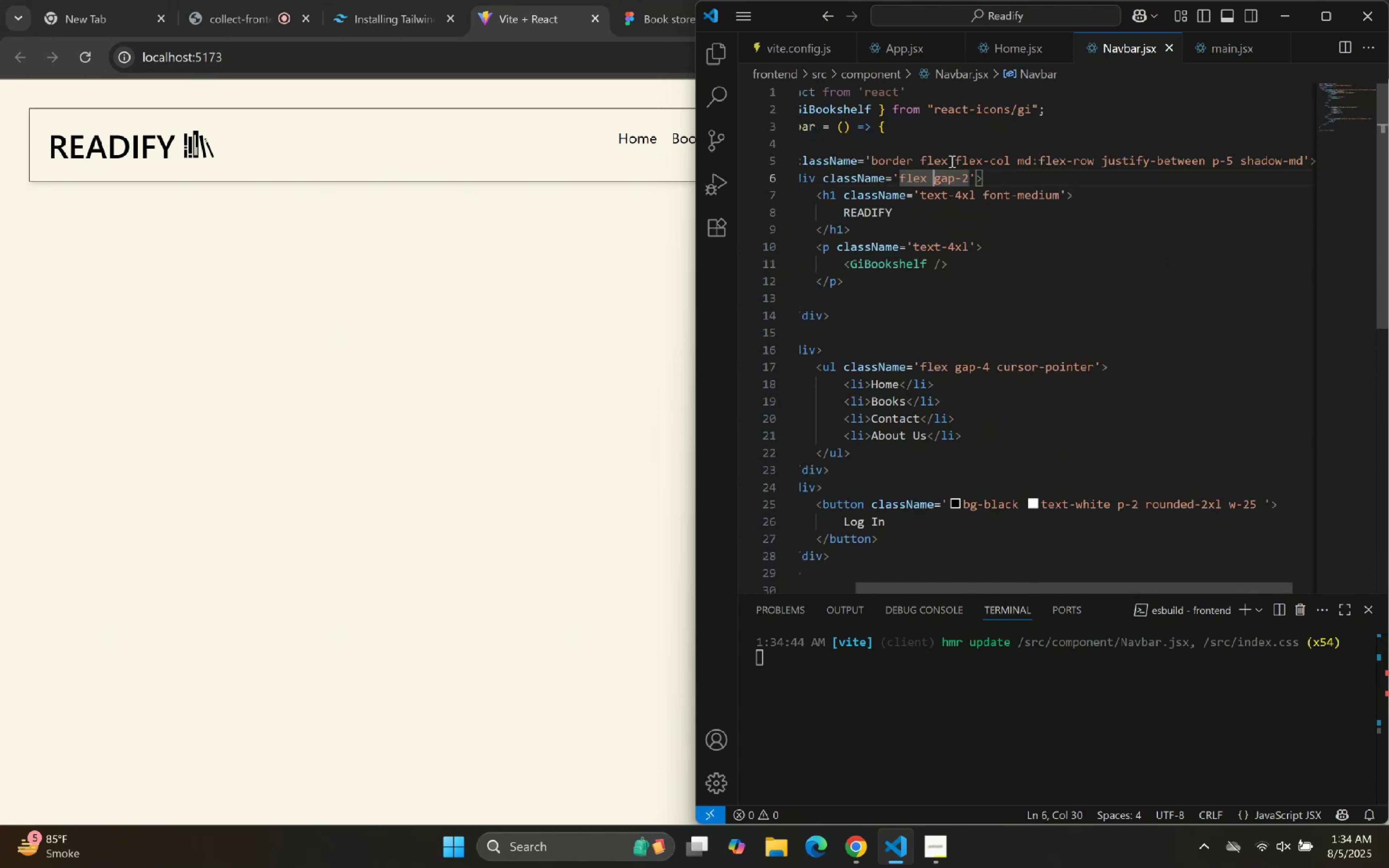 
double_click([1035, 122])
 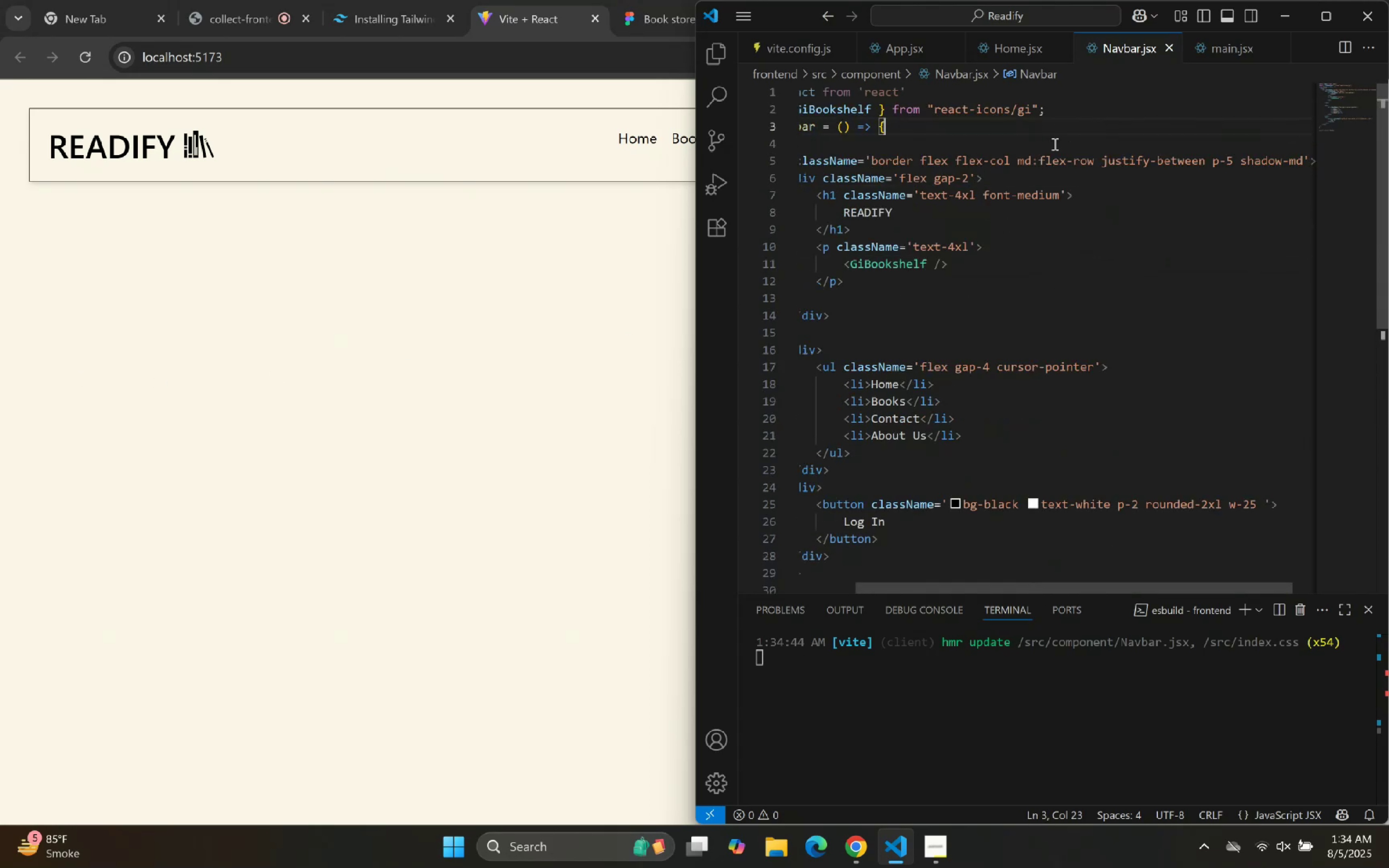 
left_click_drag(start_coordinate=[1056, 152], to_coordinate=[1055, 155])
 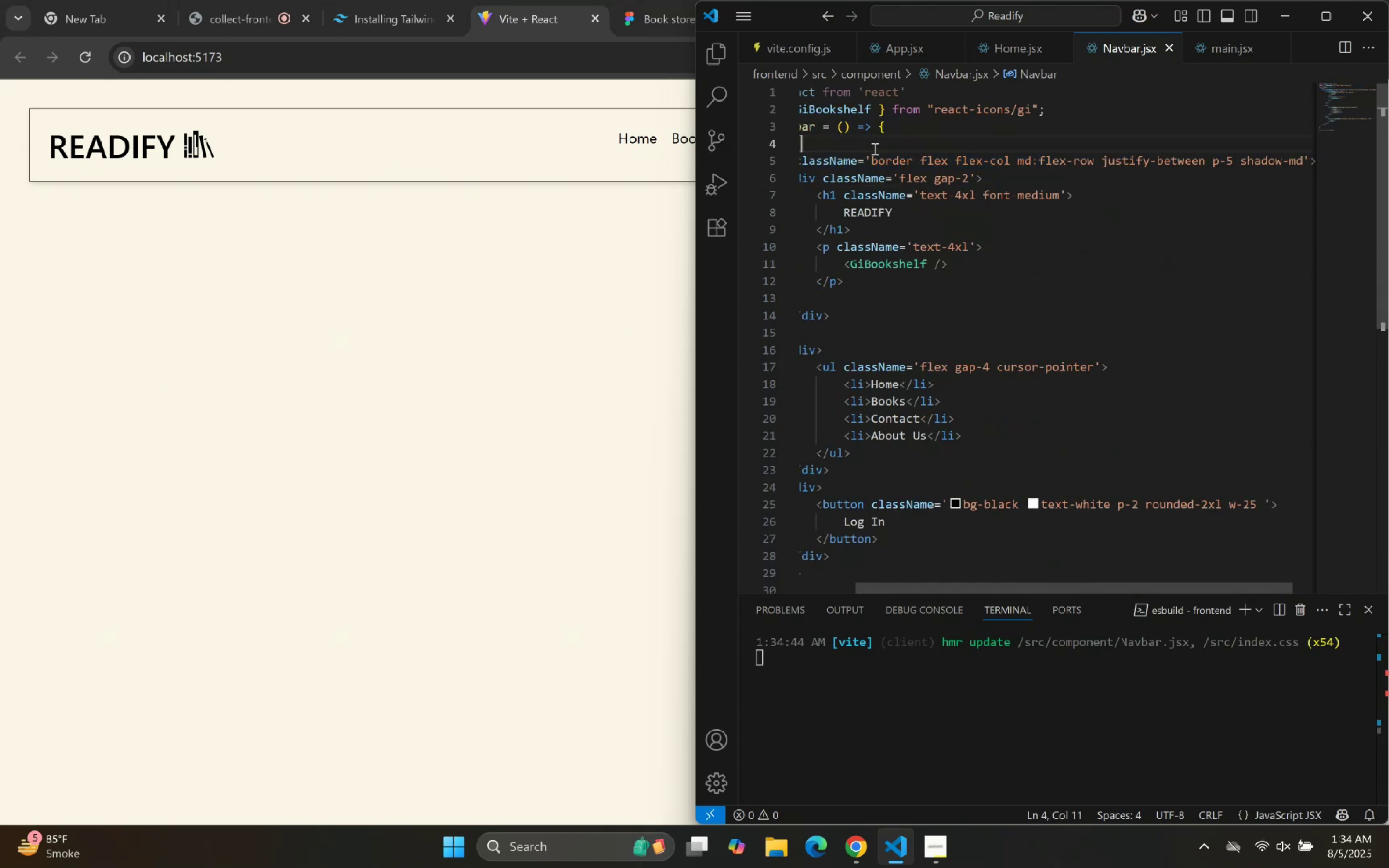 
double_click([886, 159])
 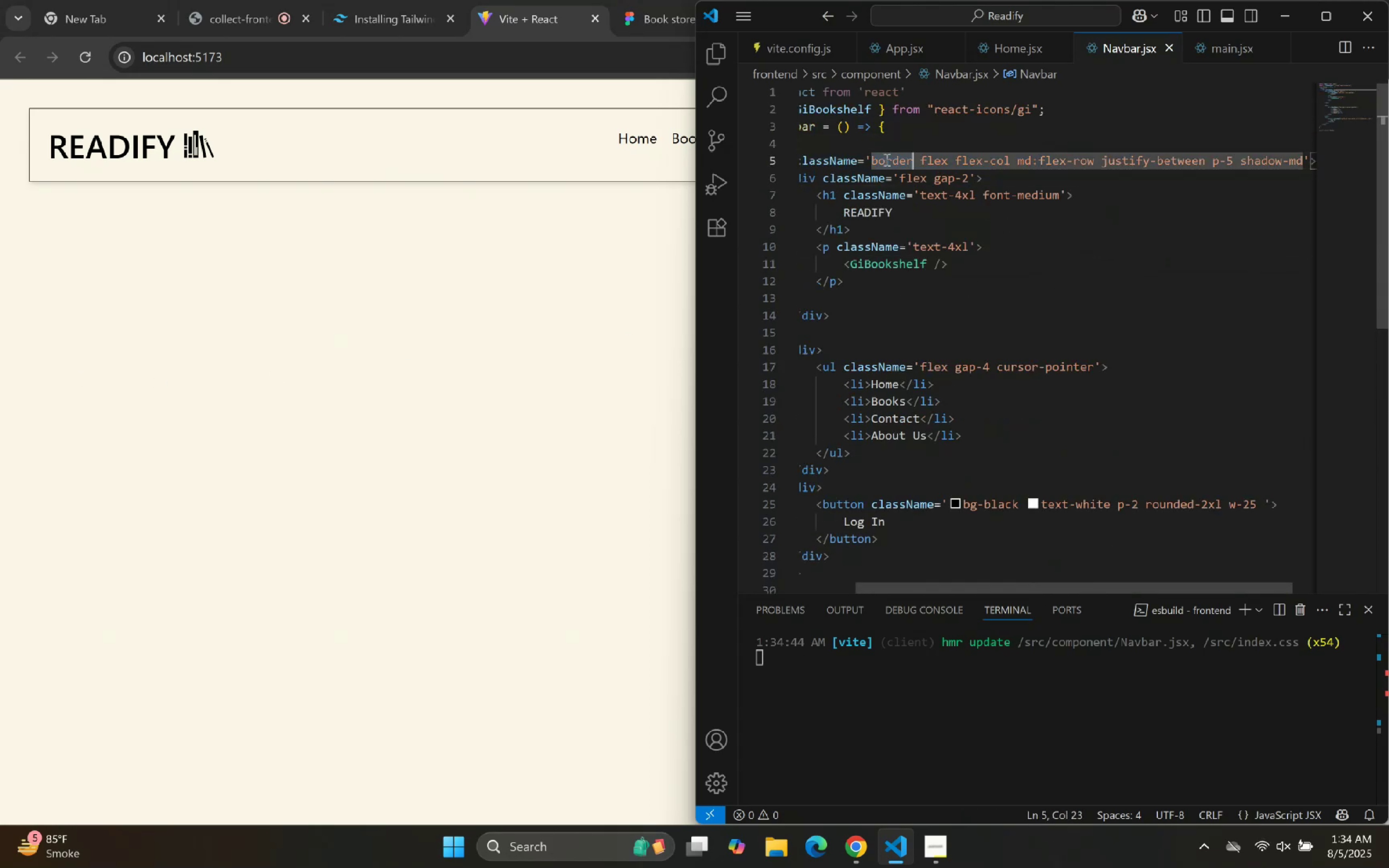 
triple_click([886, 159])
 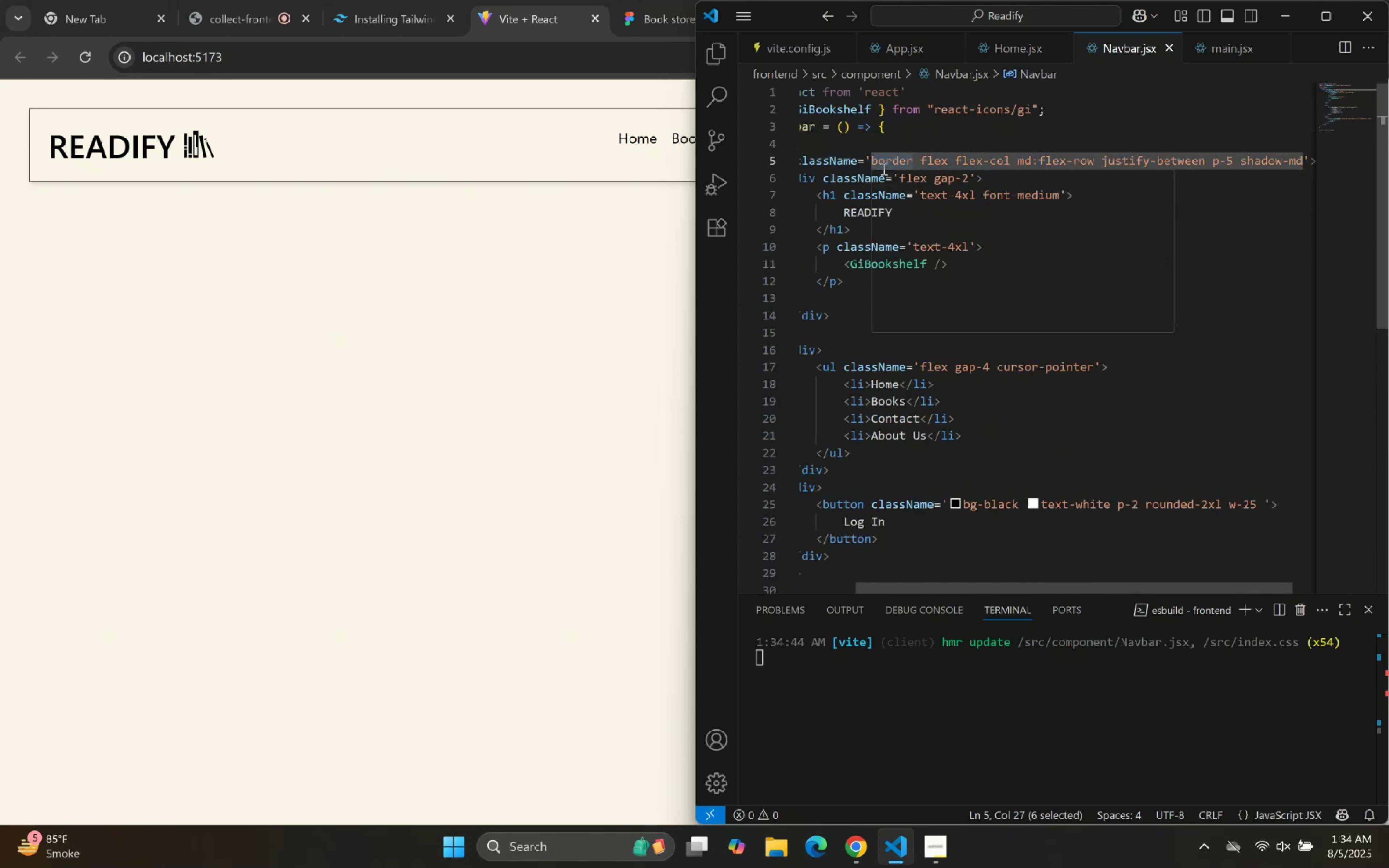 
key(Backspace)
 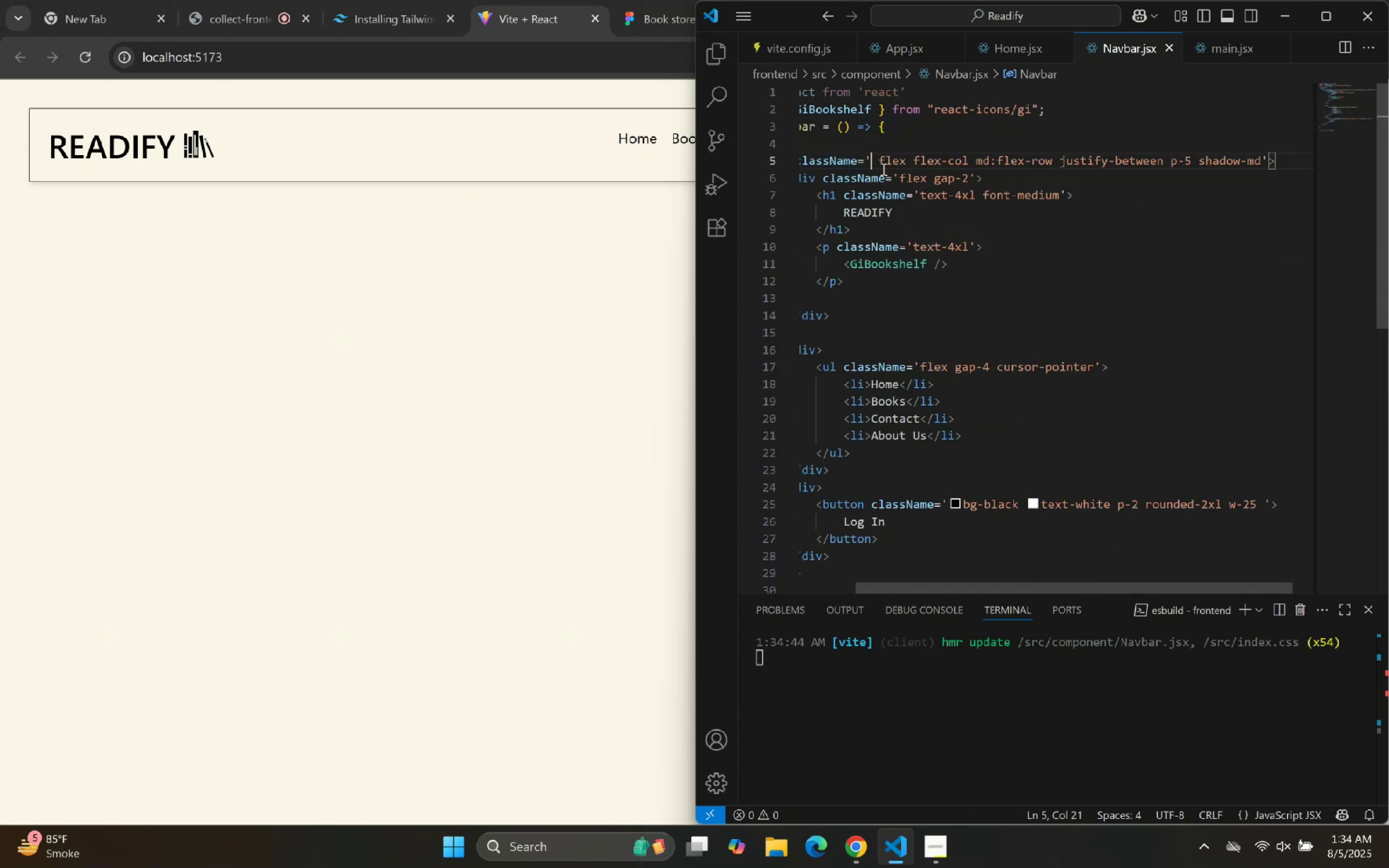 
key(ArrowRight)
 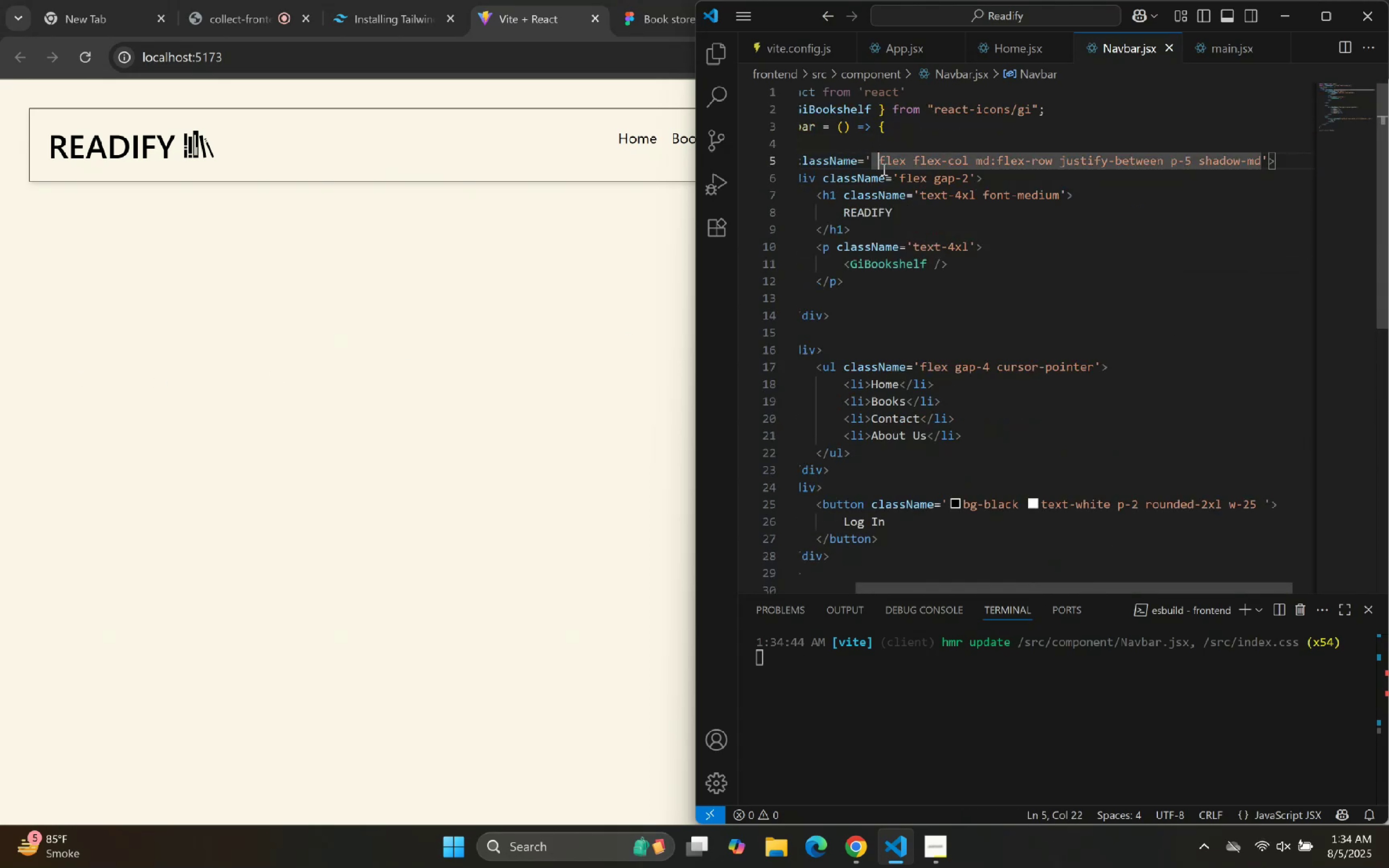 
key(Backspace)
 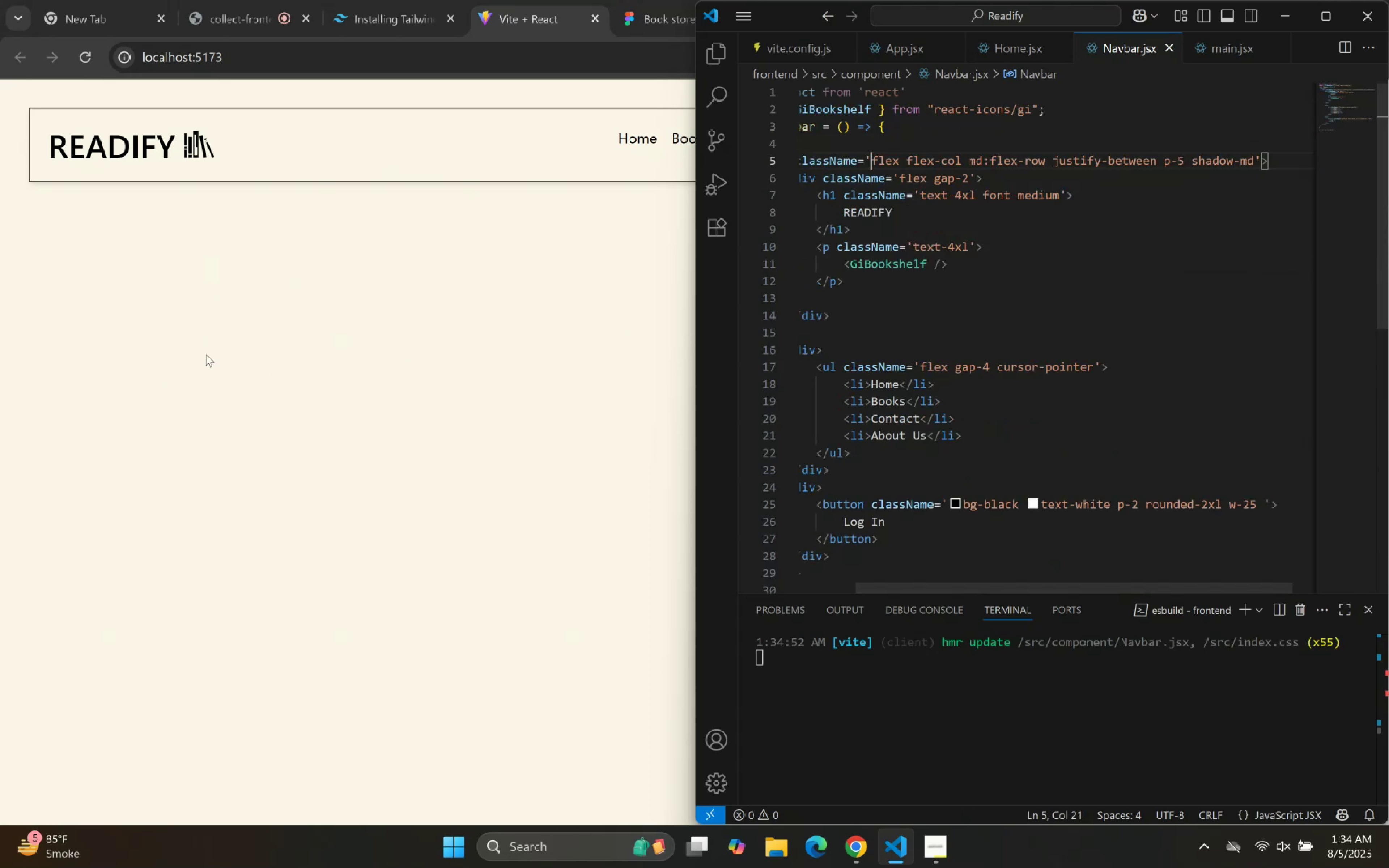 
left_click([244, 368])
 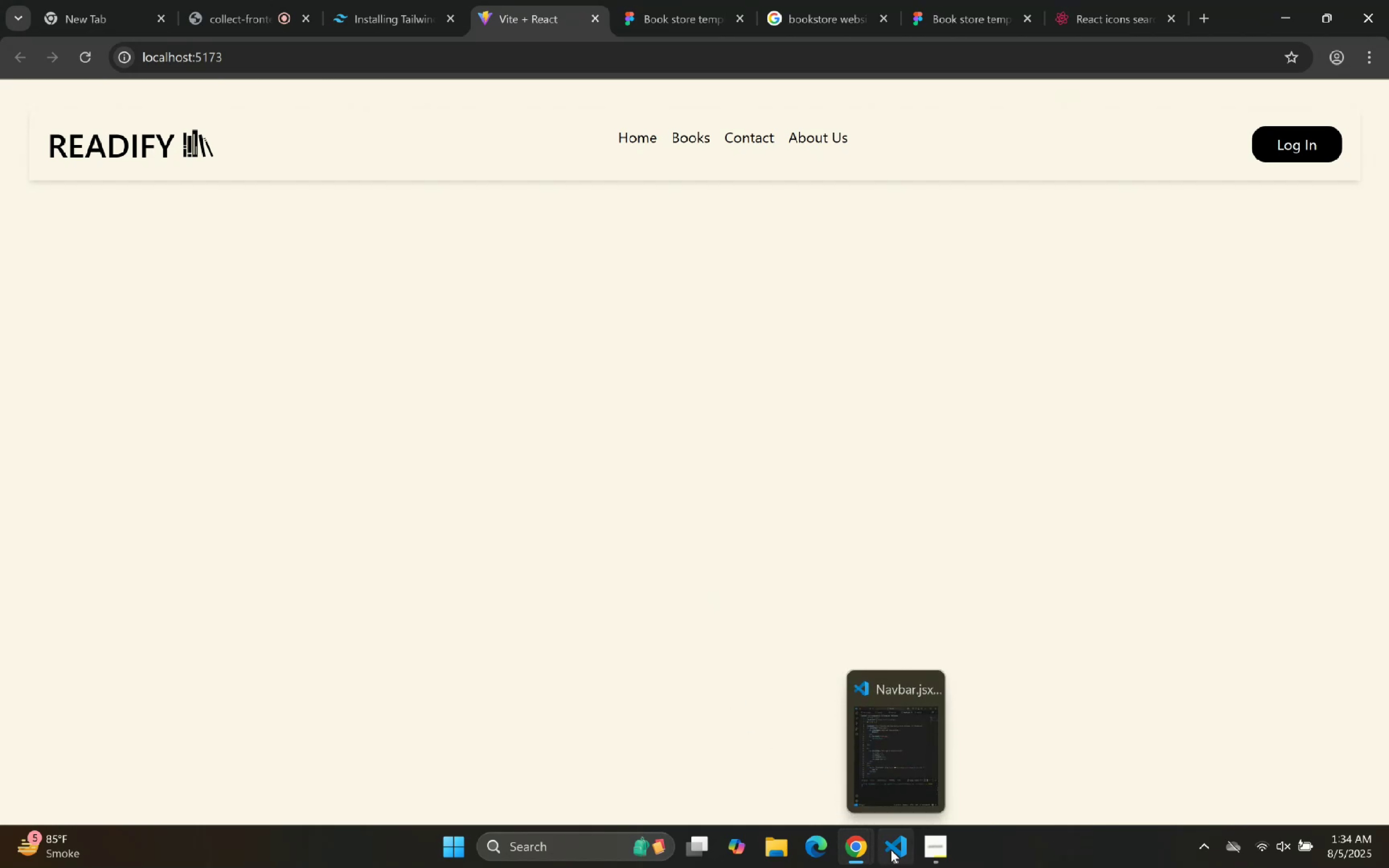 
wait(7.23)
 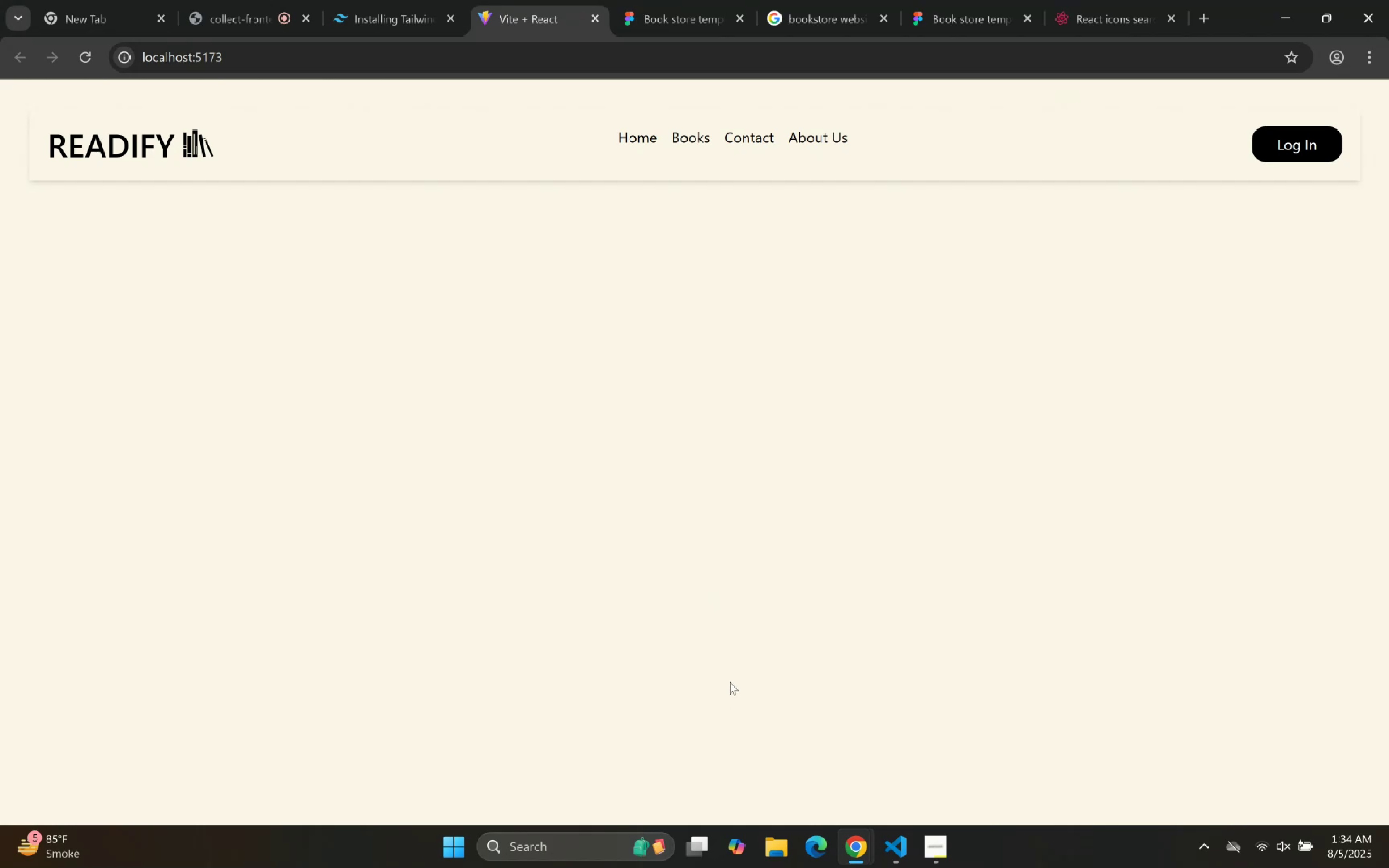 
left_click([891, 850])
 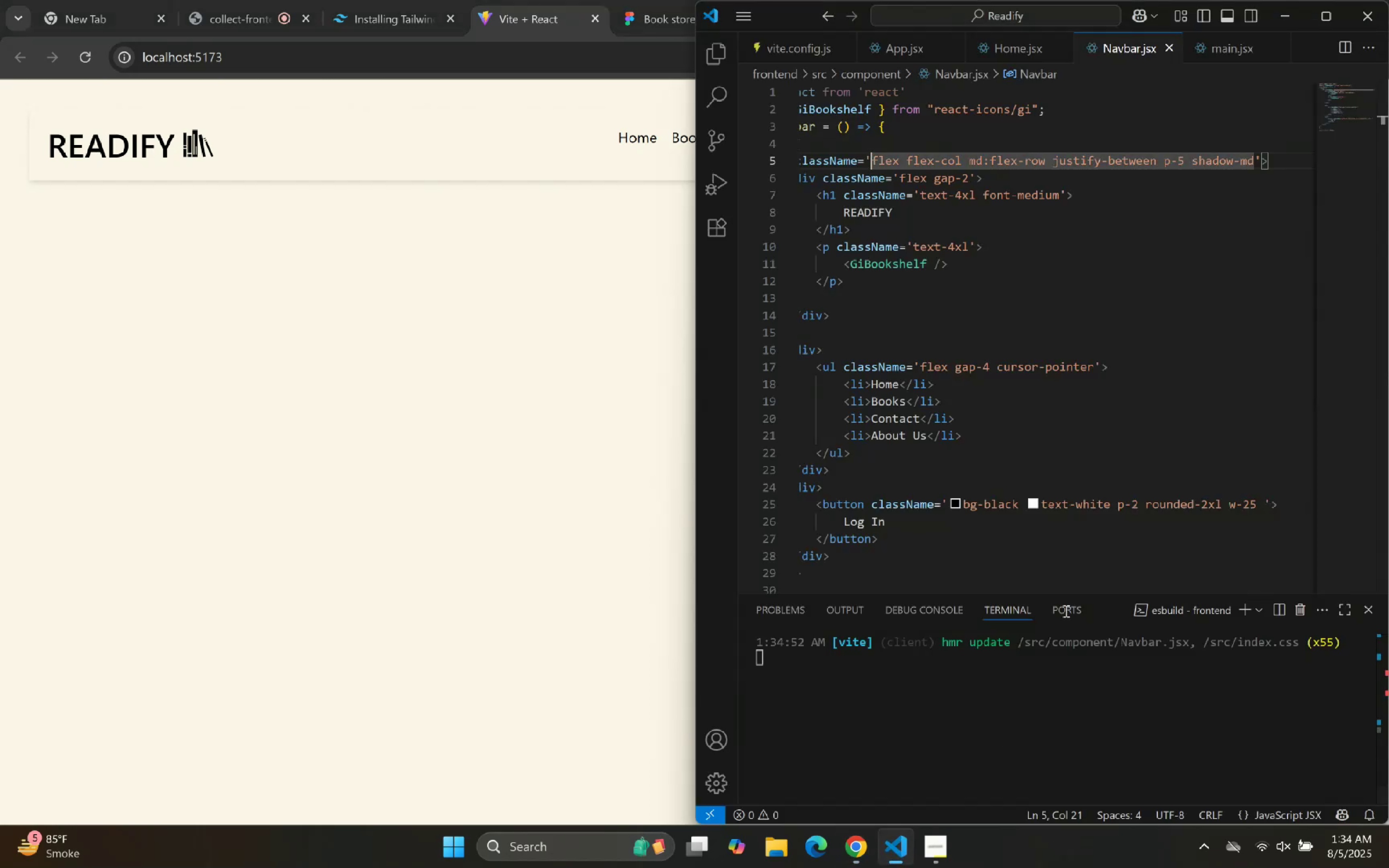 
scroll: coordinate [1101, 401], scroll_direction: down, amount: 2.0
 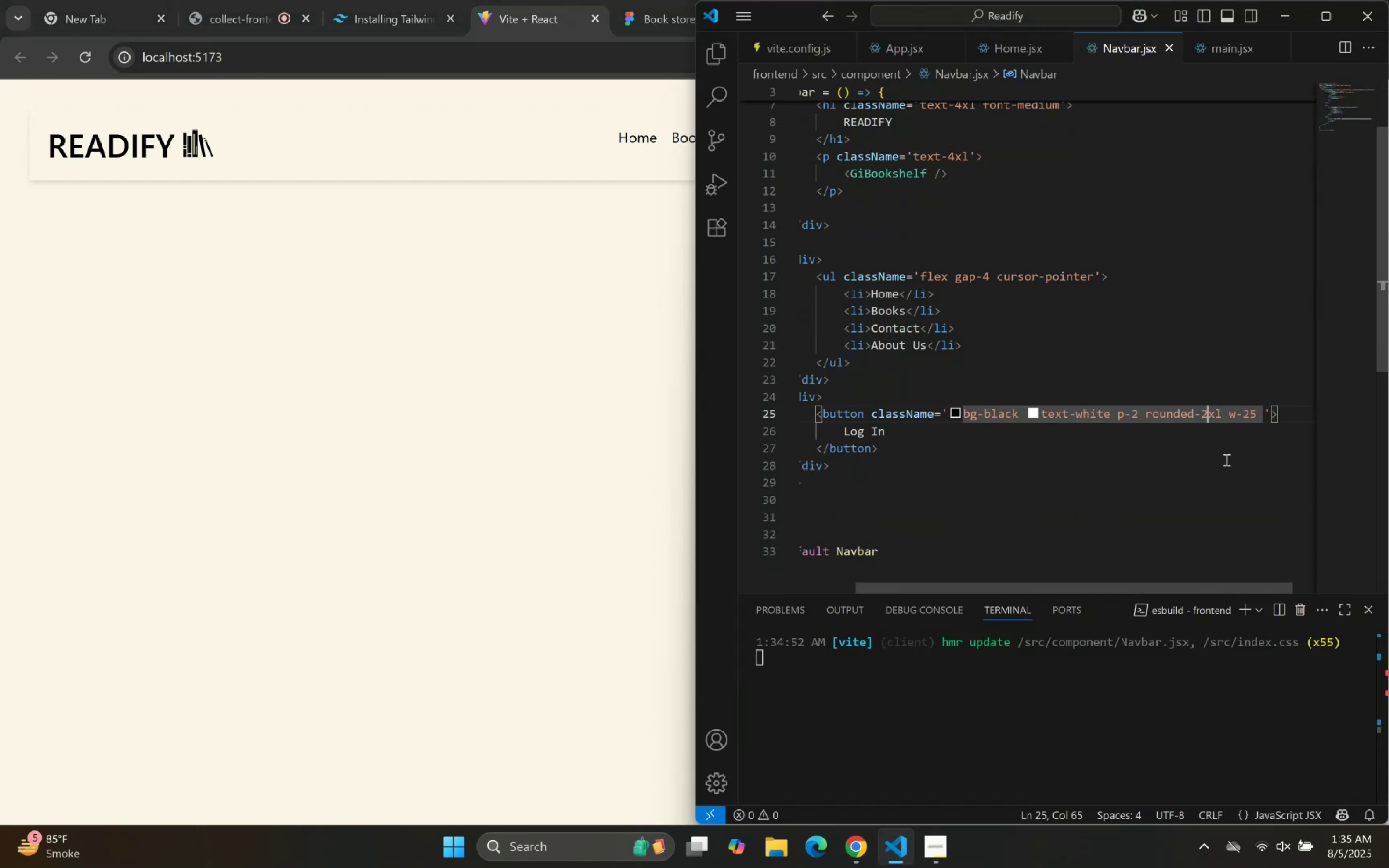 
key(Backspace)
 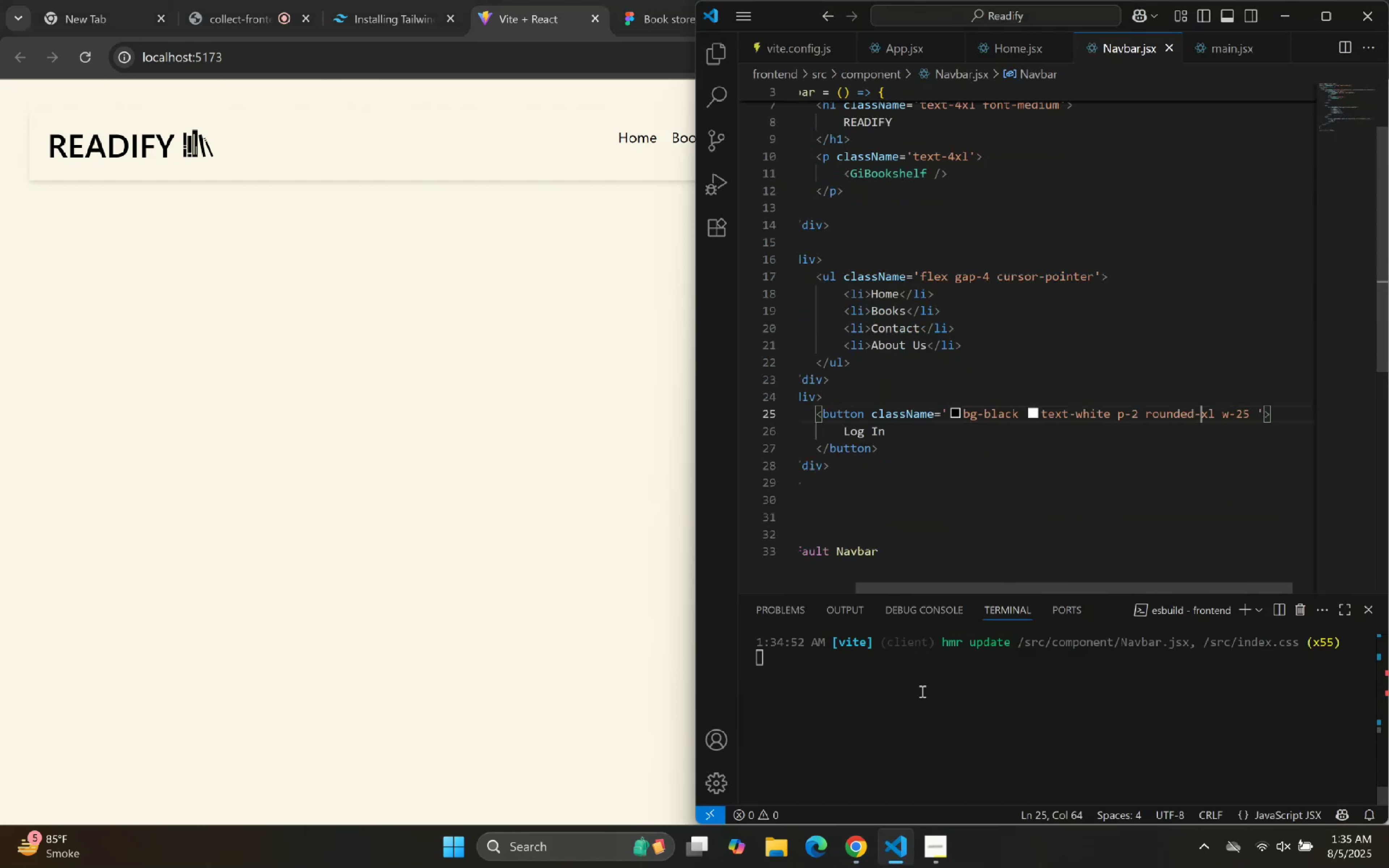 
left_click([897, 858])
 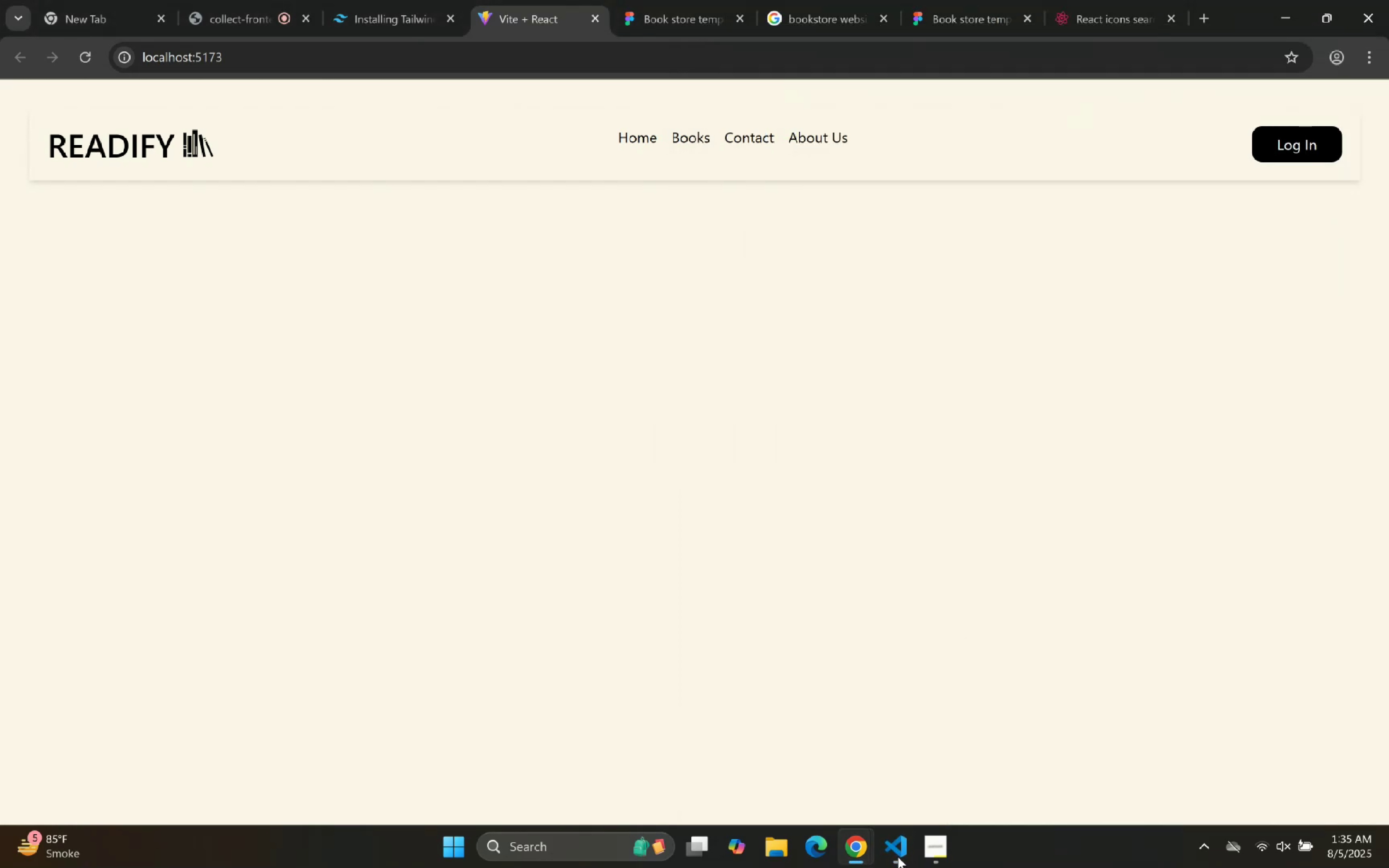 
left_click([898, 857])
 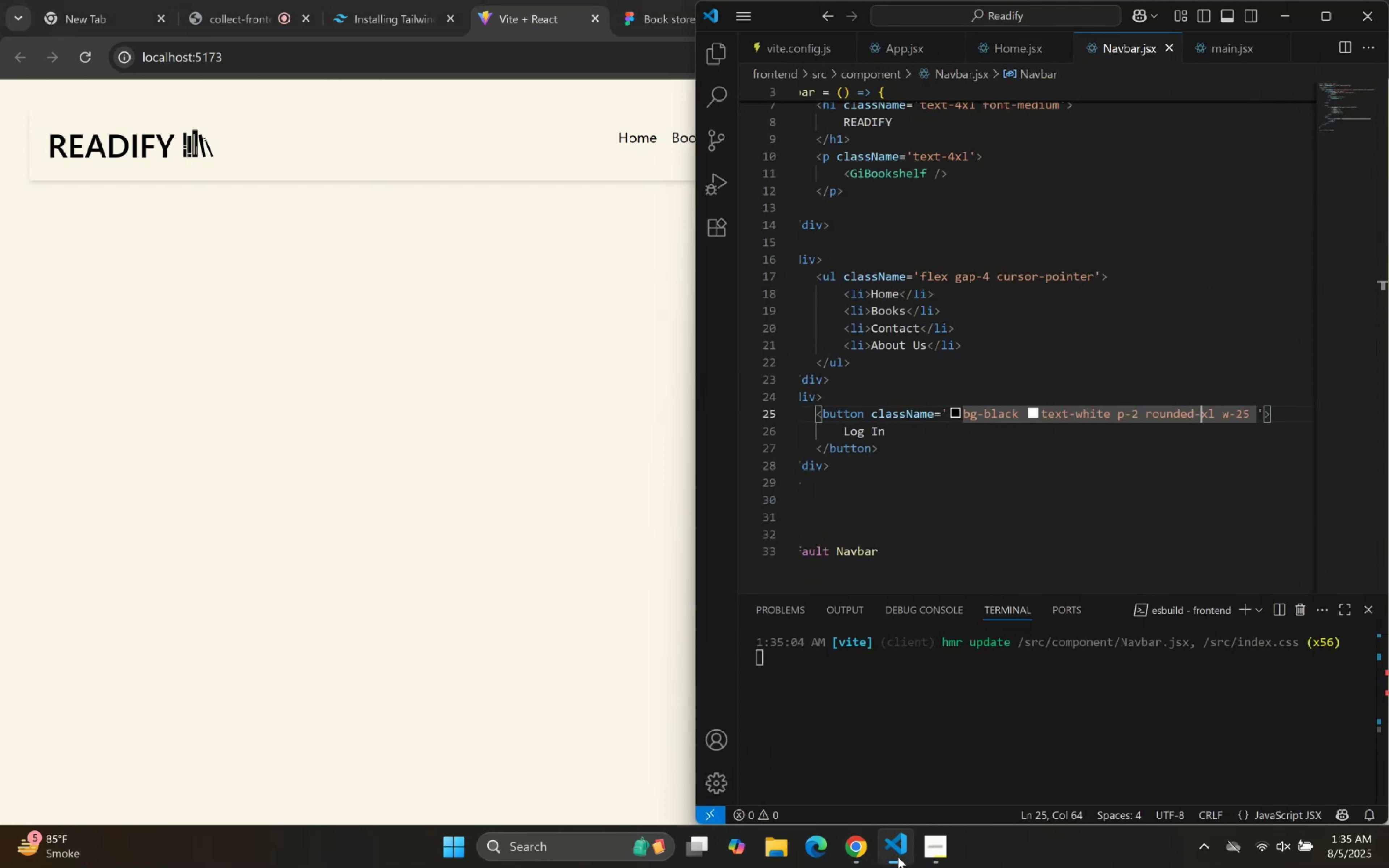 
left_click([898, 857])
 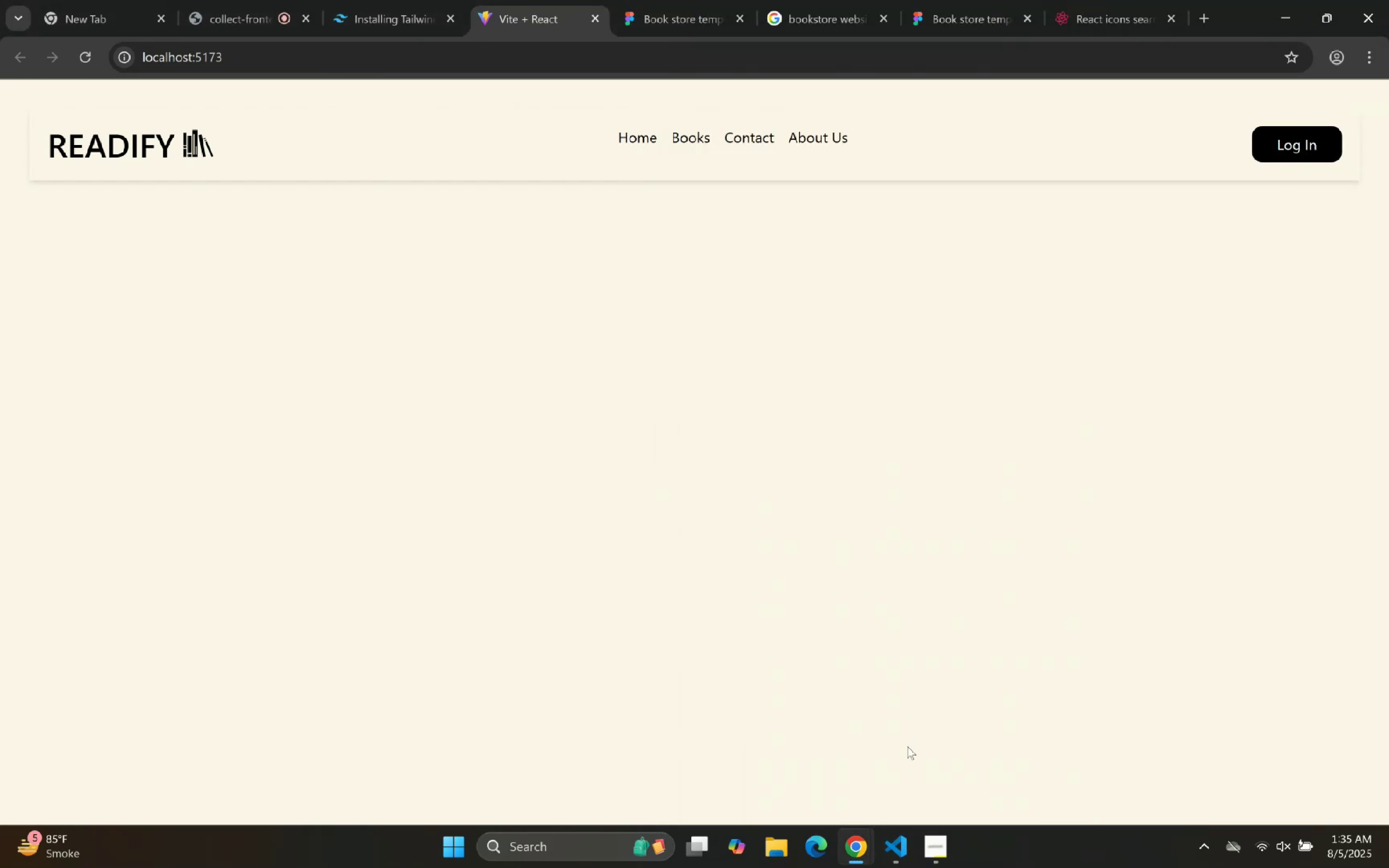 
left_click([901, 863])
 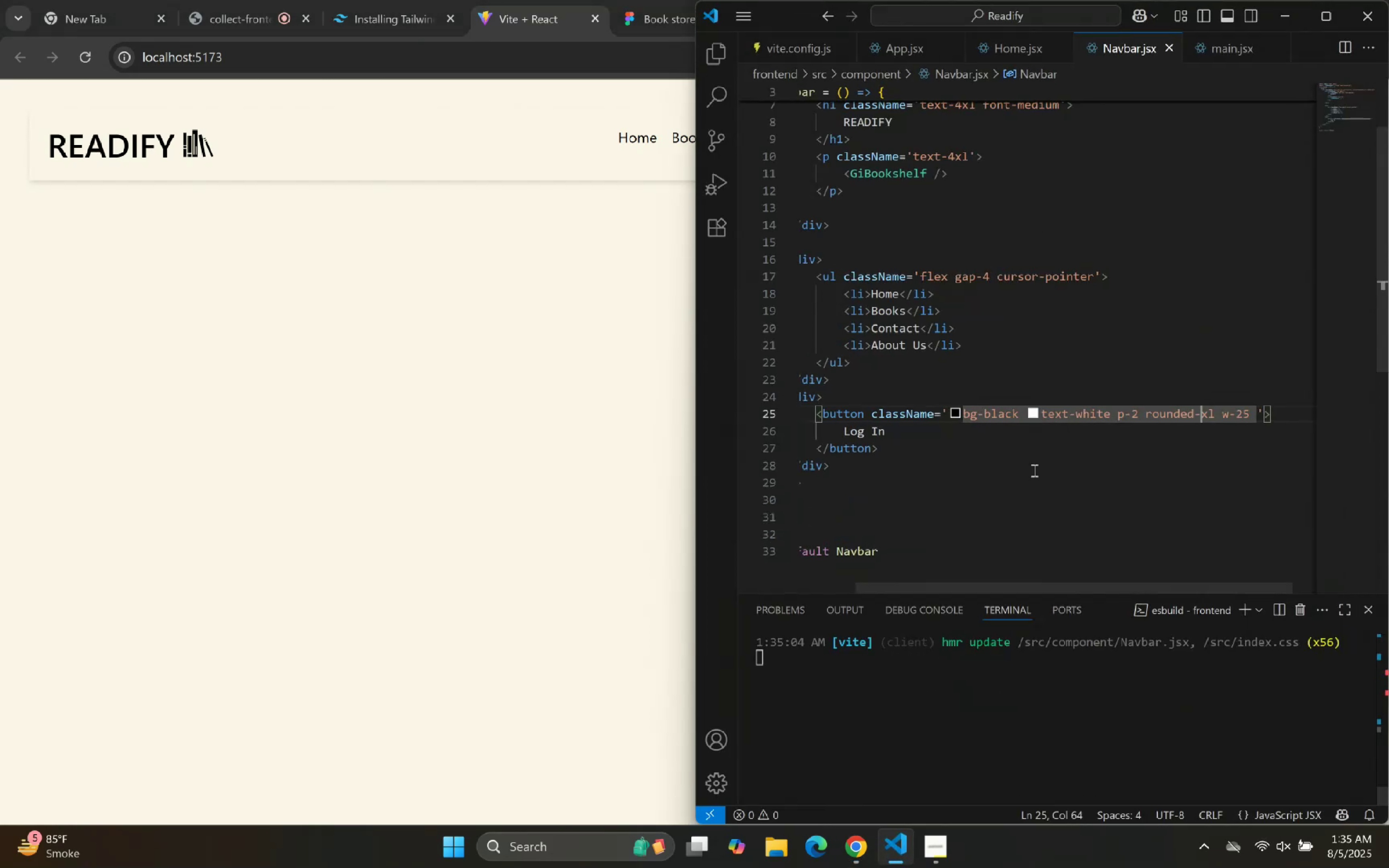 
left_click([1043, 458])
 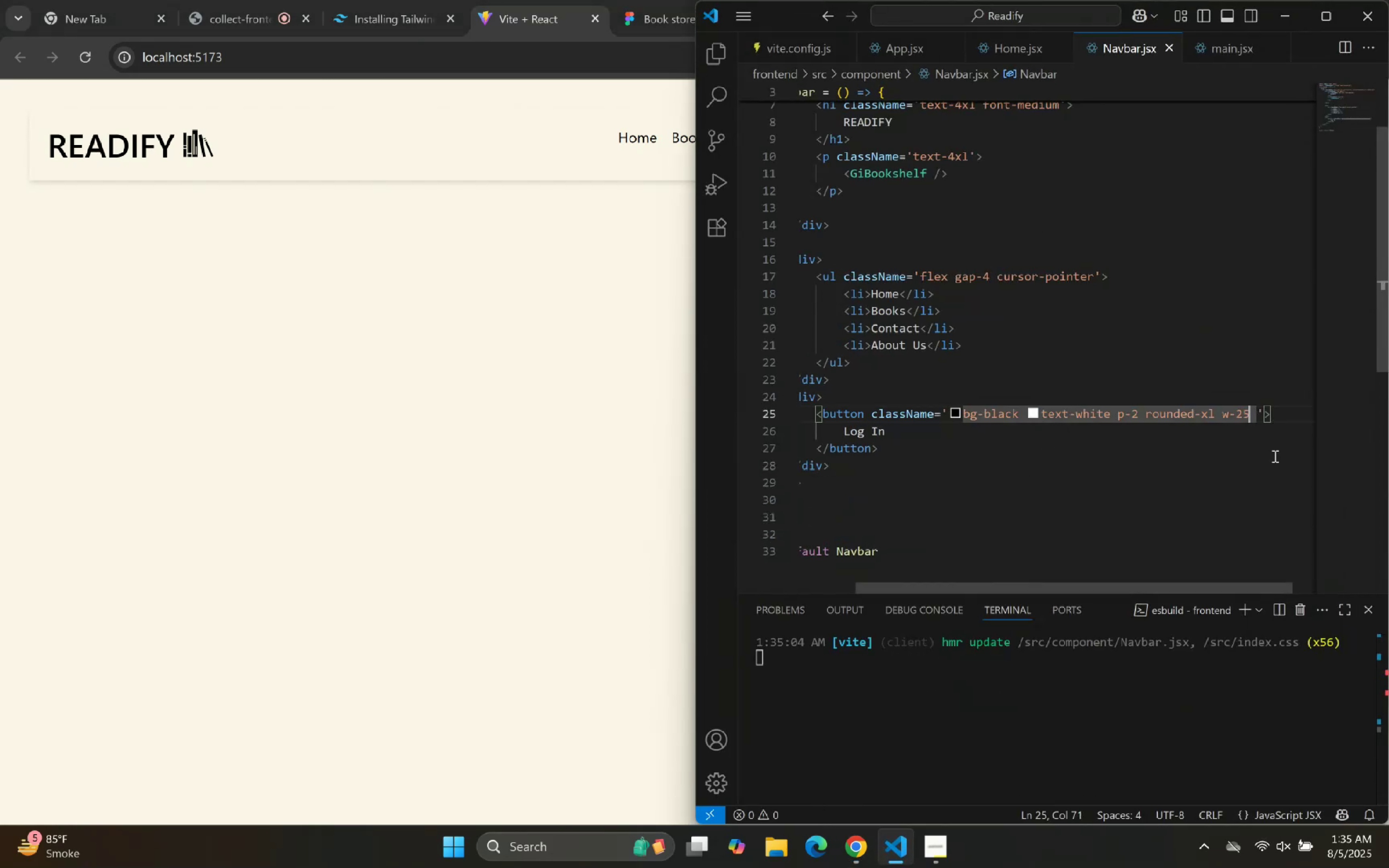 
type( currsor-po)
key(Backspace)
key(Backspace)
key(Backspace)
type(sor-po)
 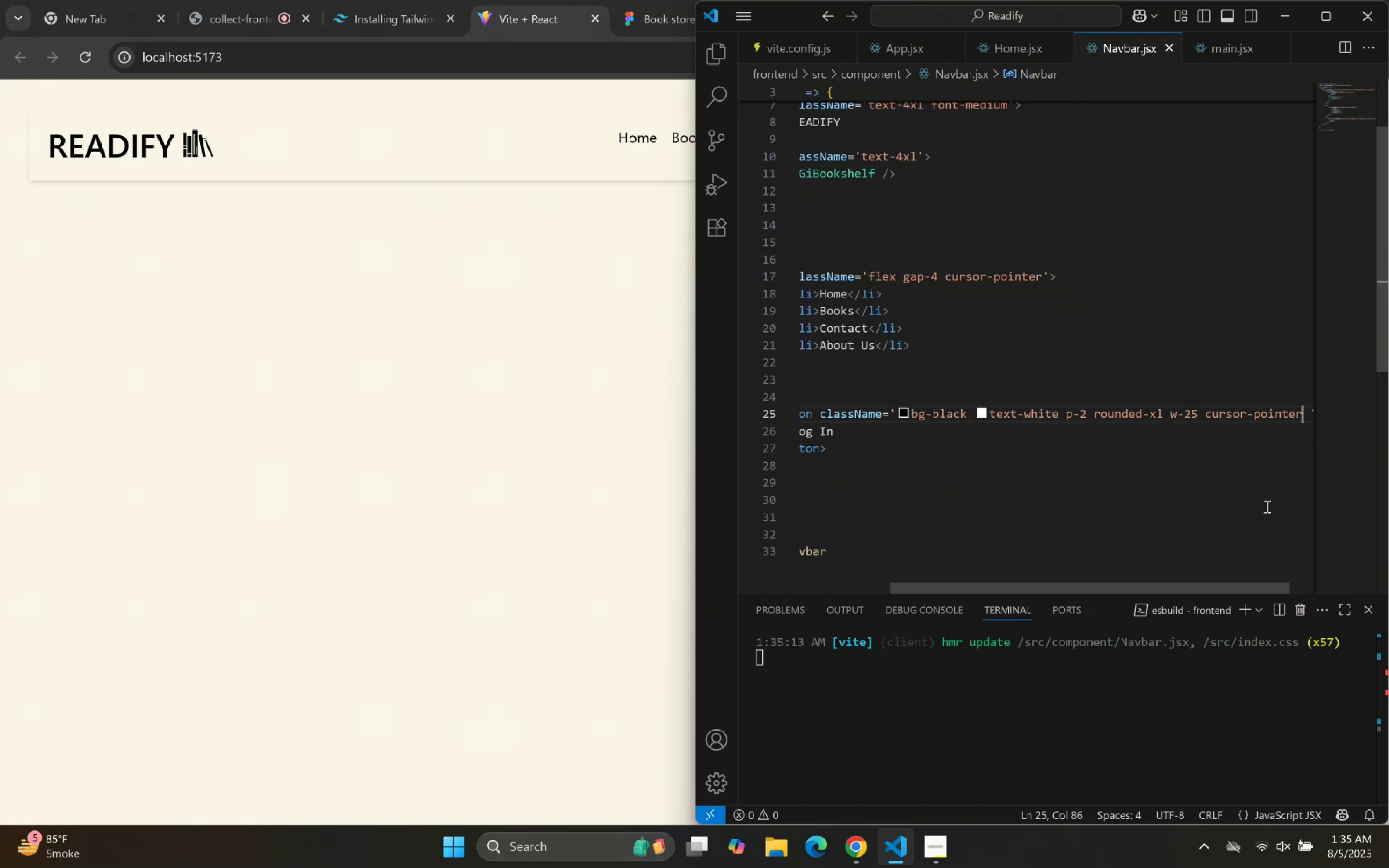 
key(Enter)
 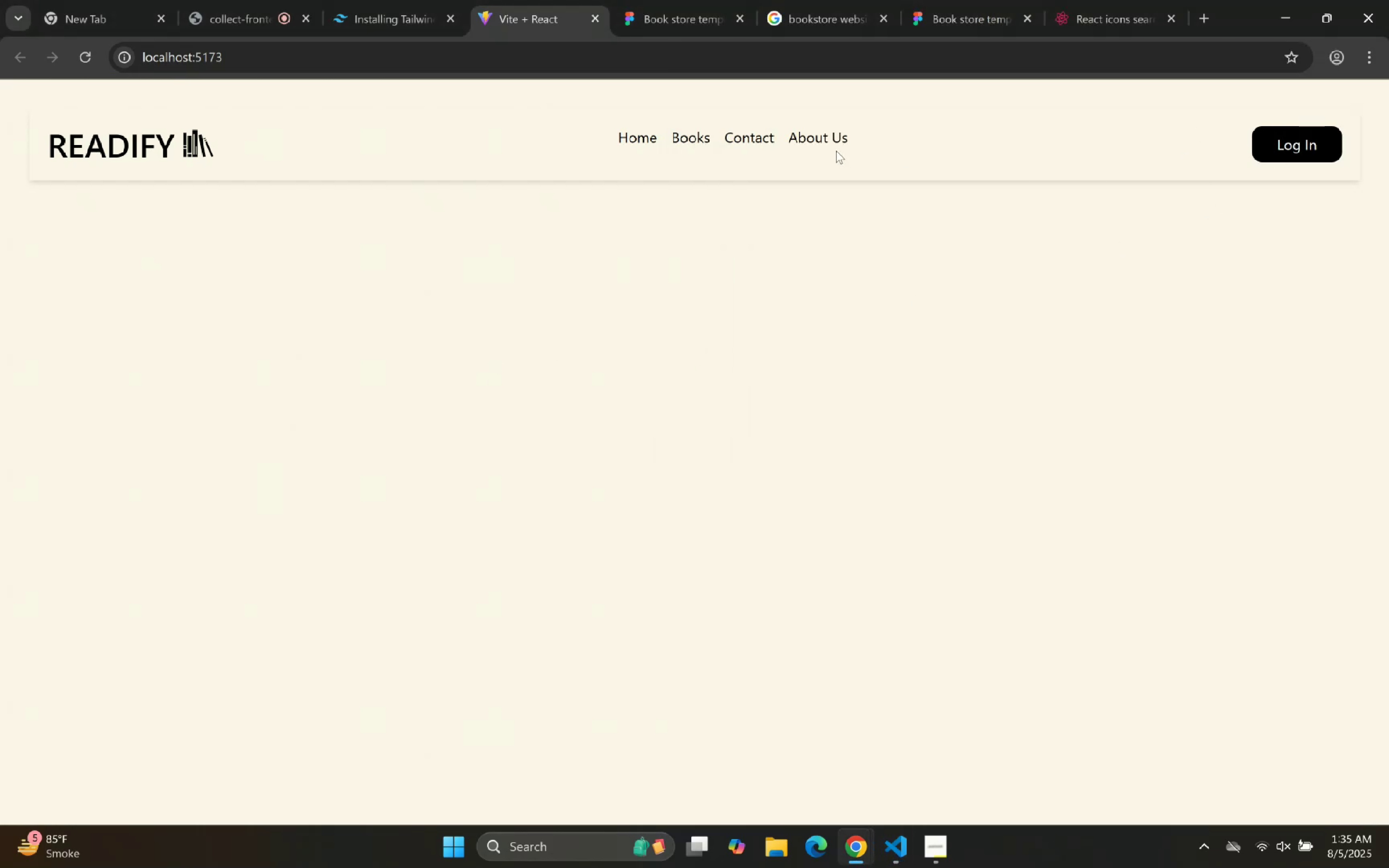 
left_click_drag(start_coordinate=[622, 131], to_coordinate=[618, 131])
 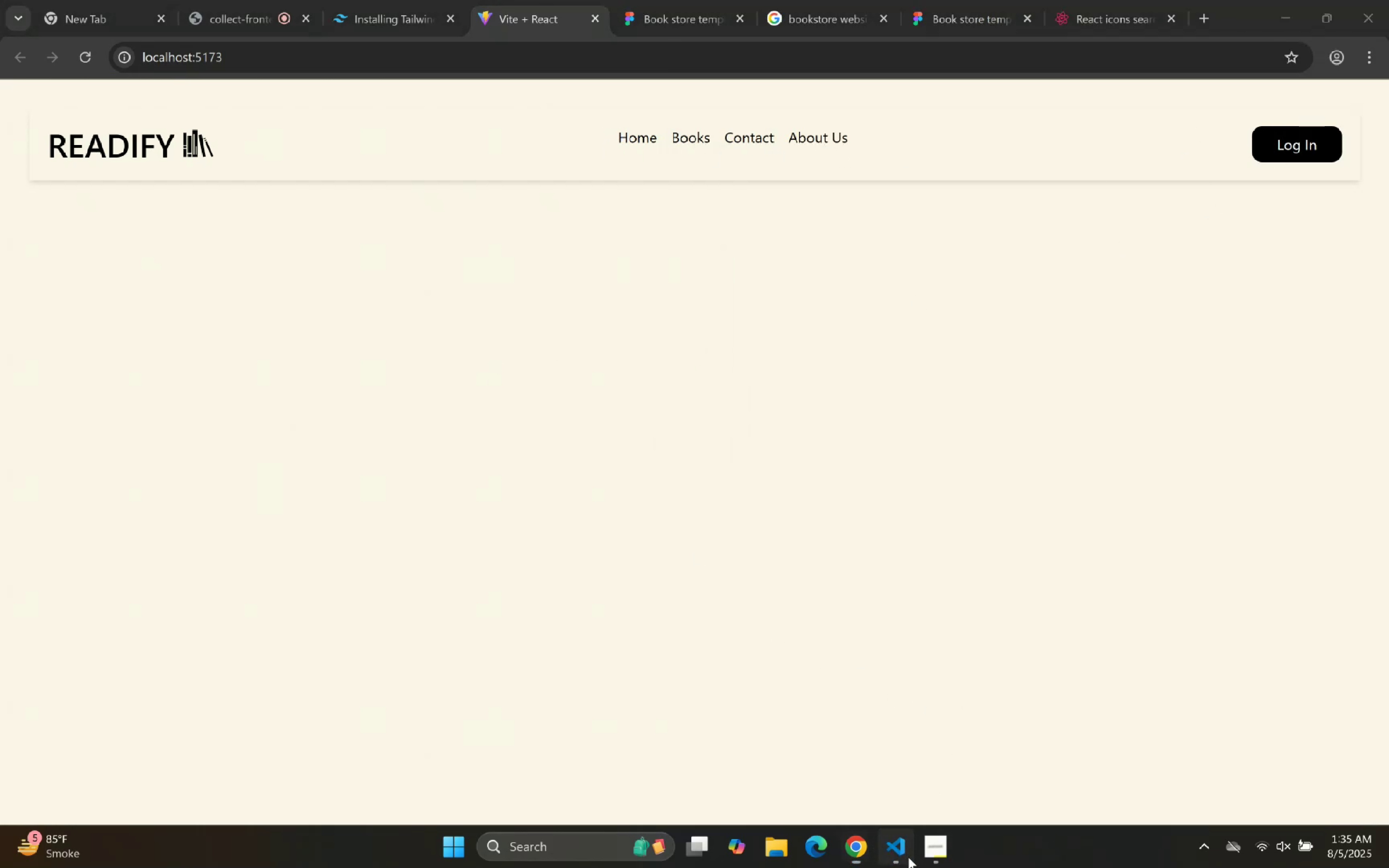 
scroll: coordinate [963, 243], scroll_direction: up, amount: 8.0
 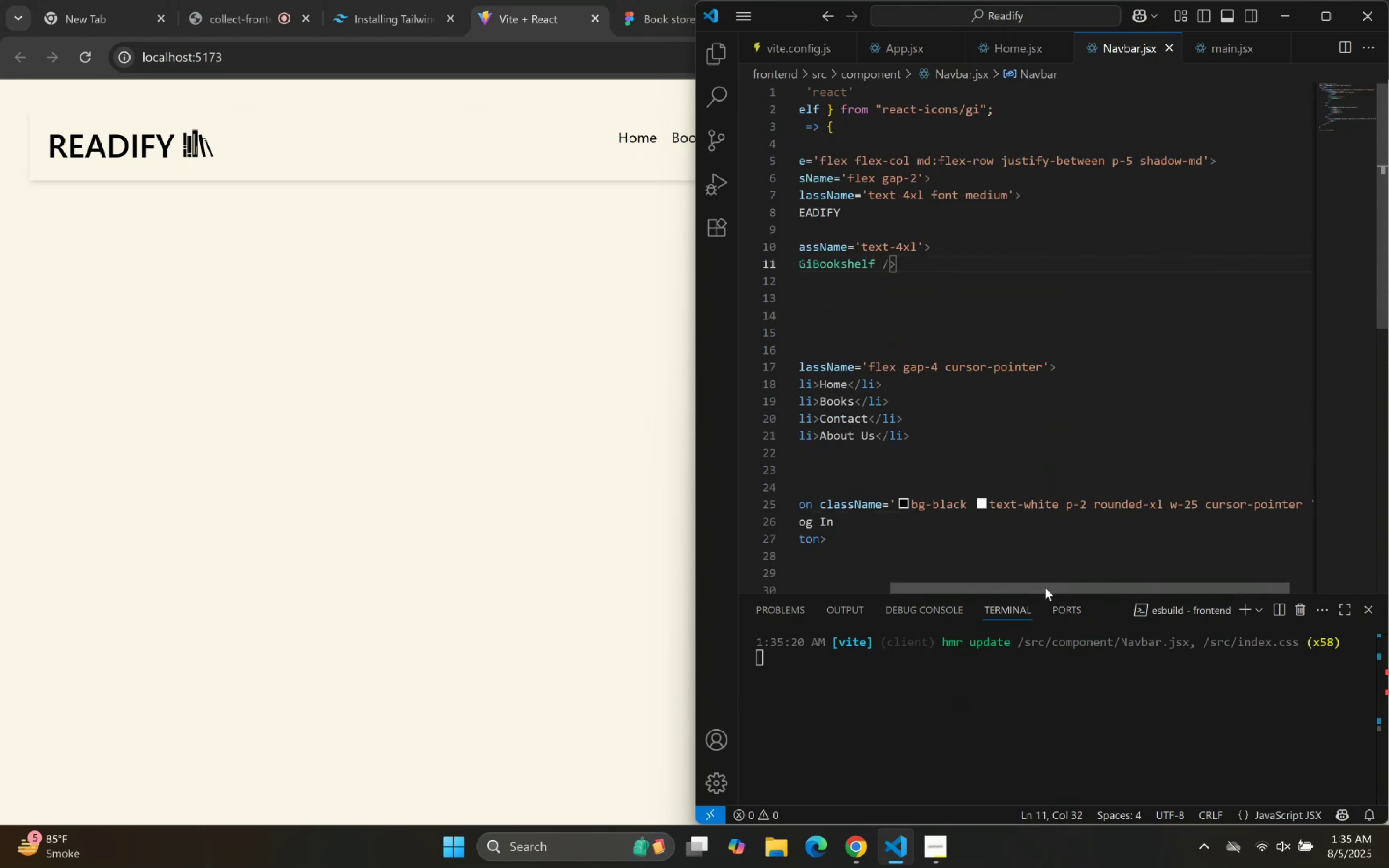 
left_click_drag(start_coordinate=[1040, 590], to_coordinate=[932, 586])
 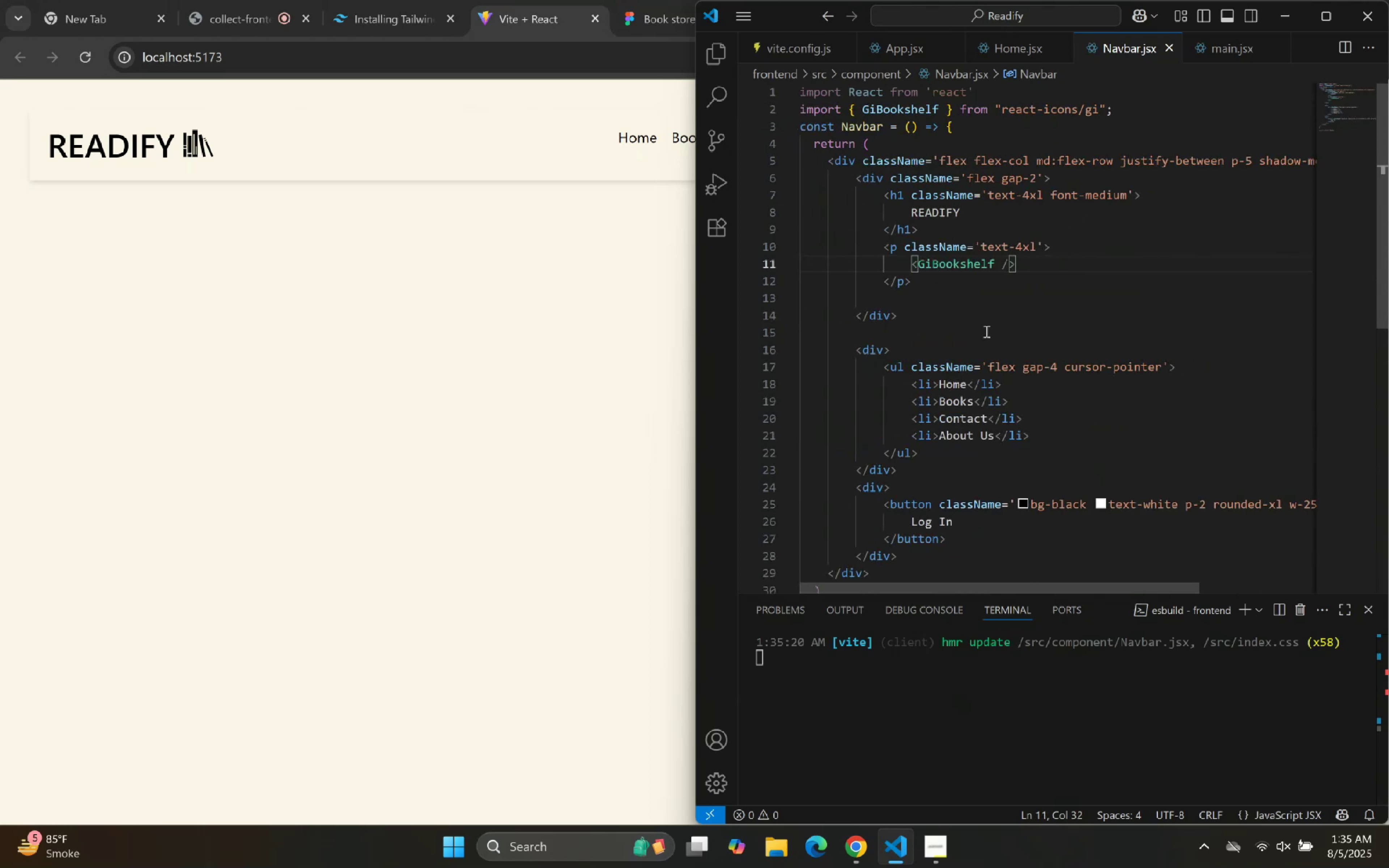 
scroll: coordinate [959, 284], scroll_direction: up, amount: 2.0
 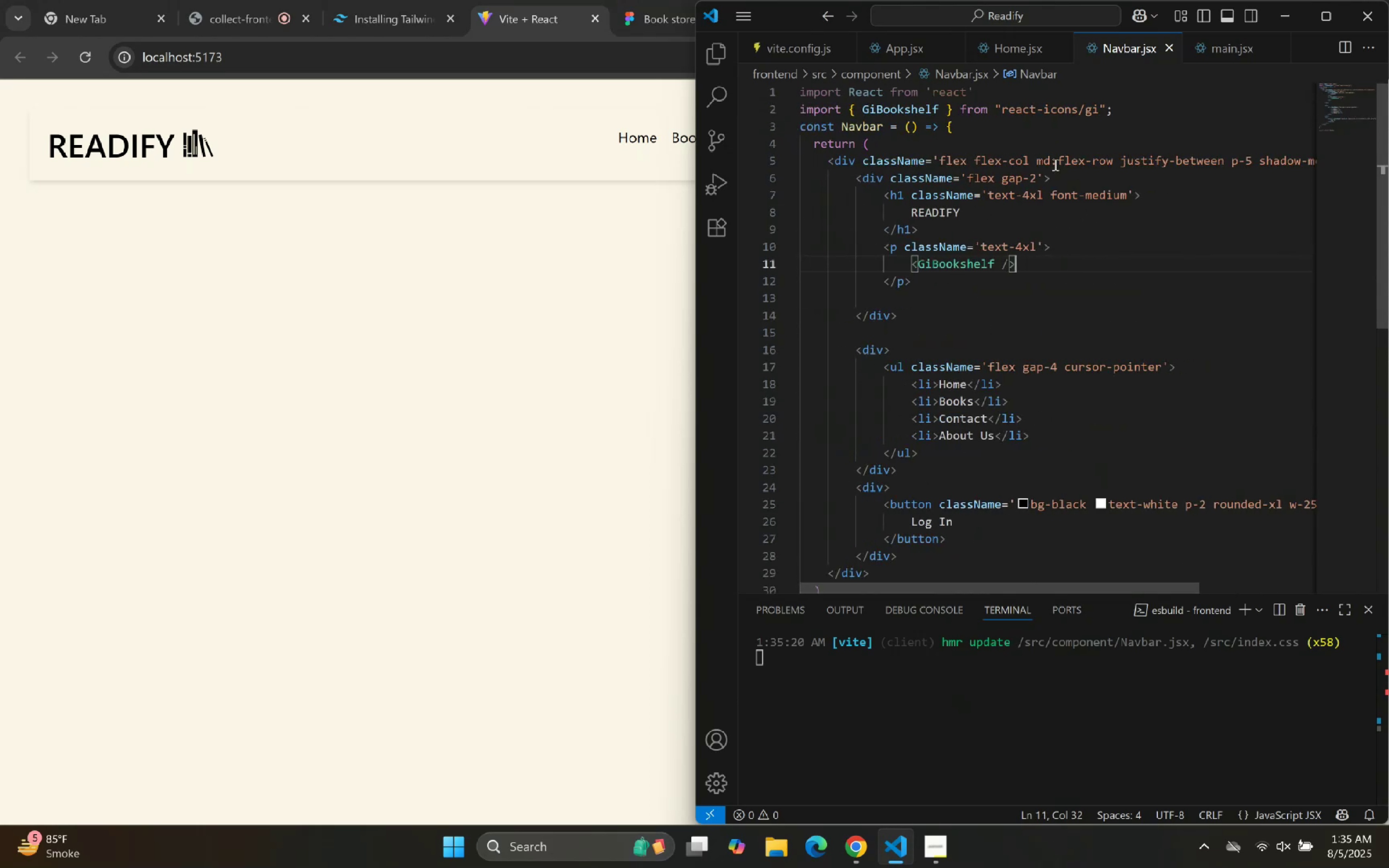 
left_click_drag(start_coordinate=[1058, 163], to_coordinate=[1062, 164])
 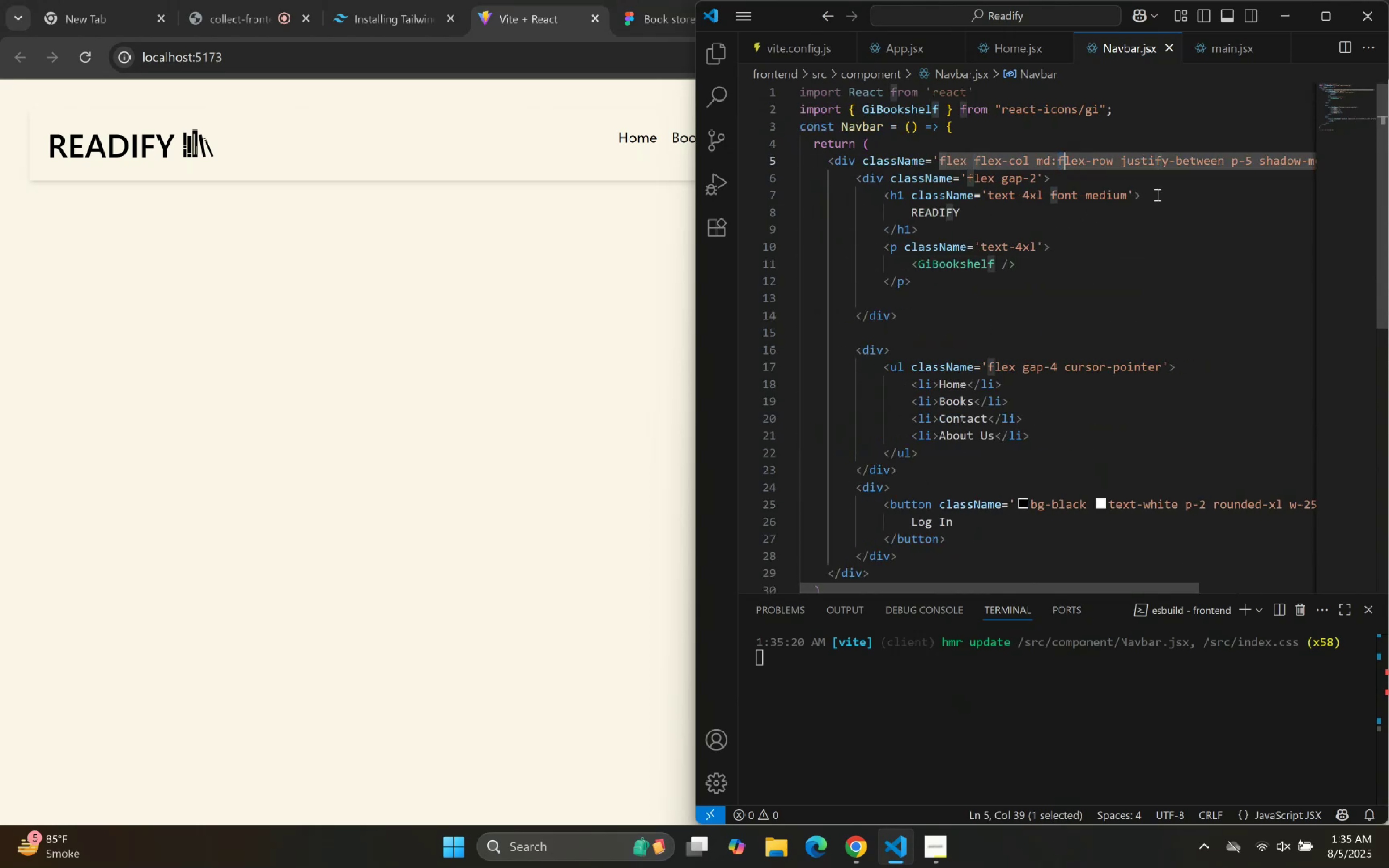 
double_click([1156, 193])
 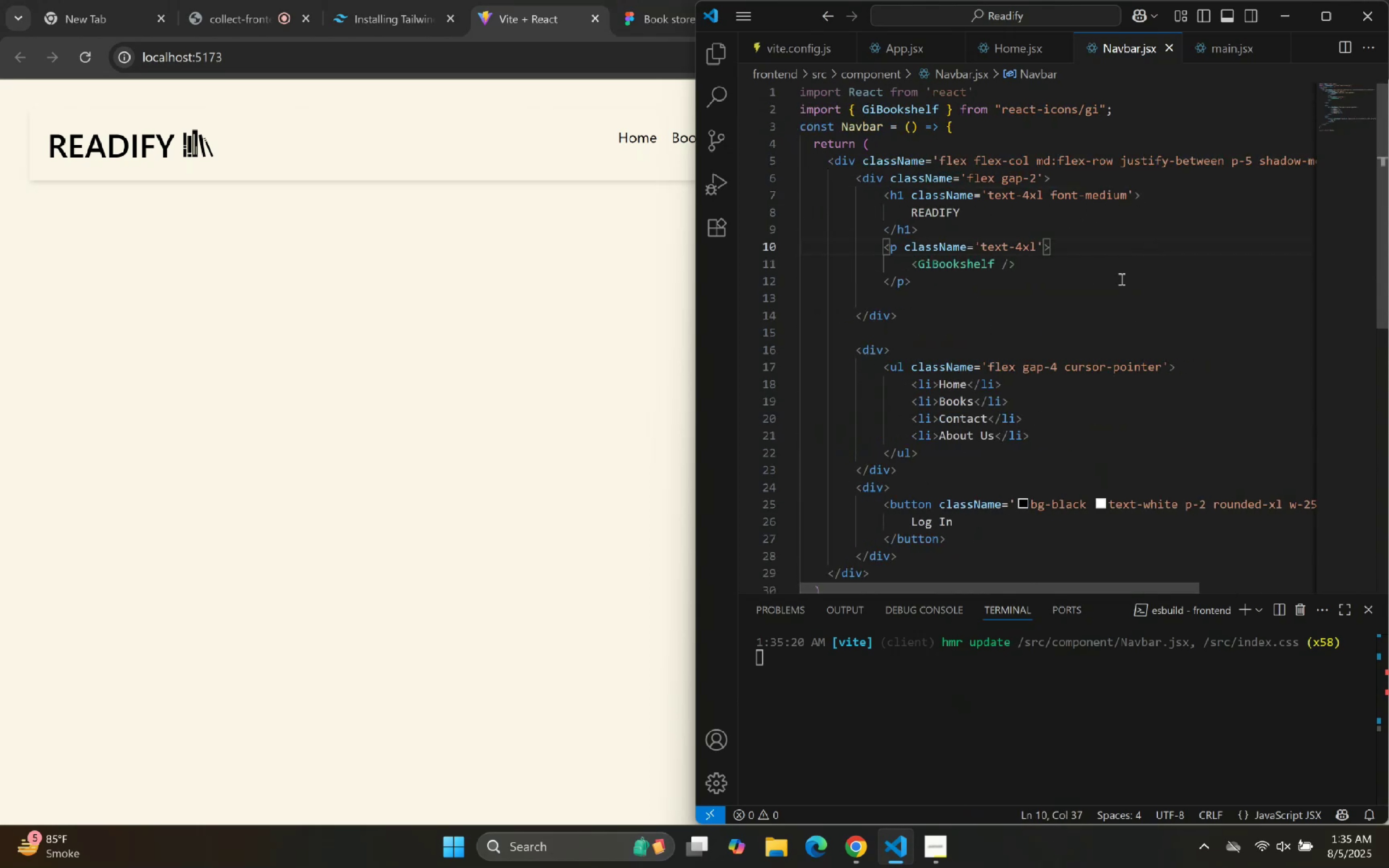 
double_click([1063, 337])
 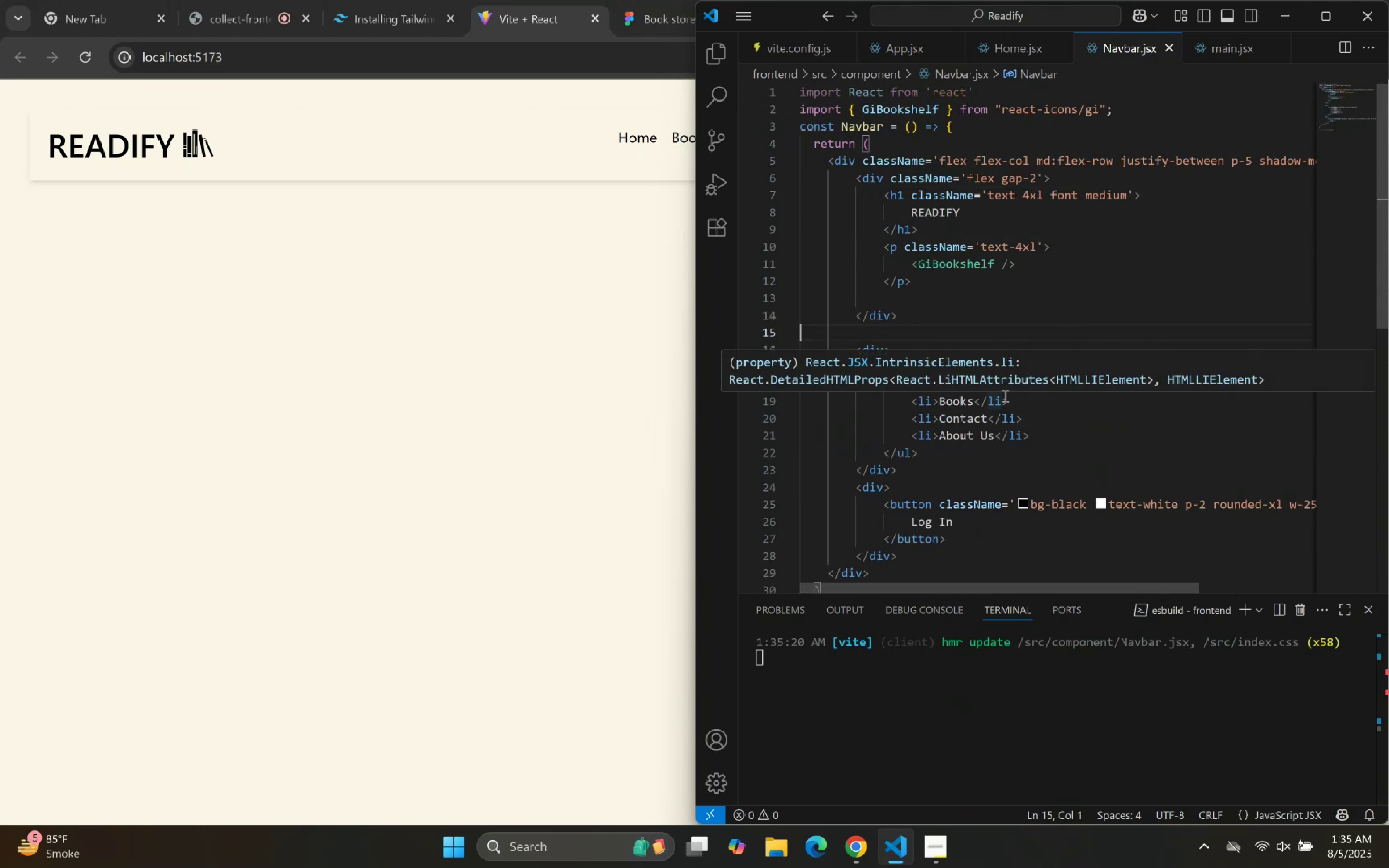 
left_click([1000, 229])
 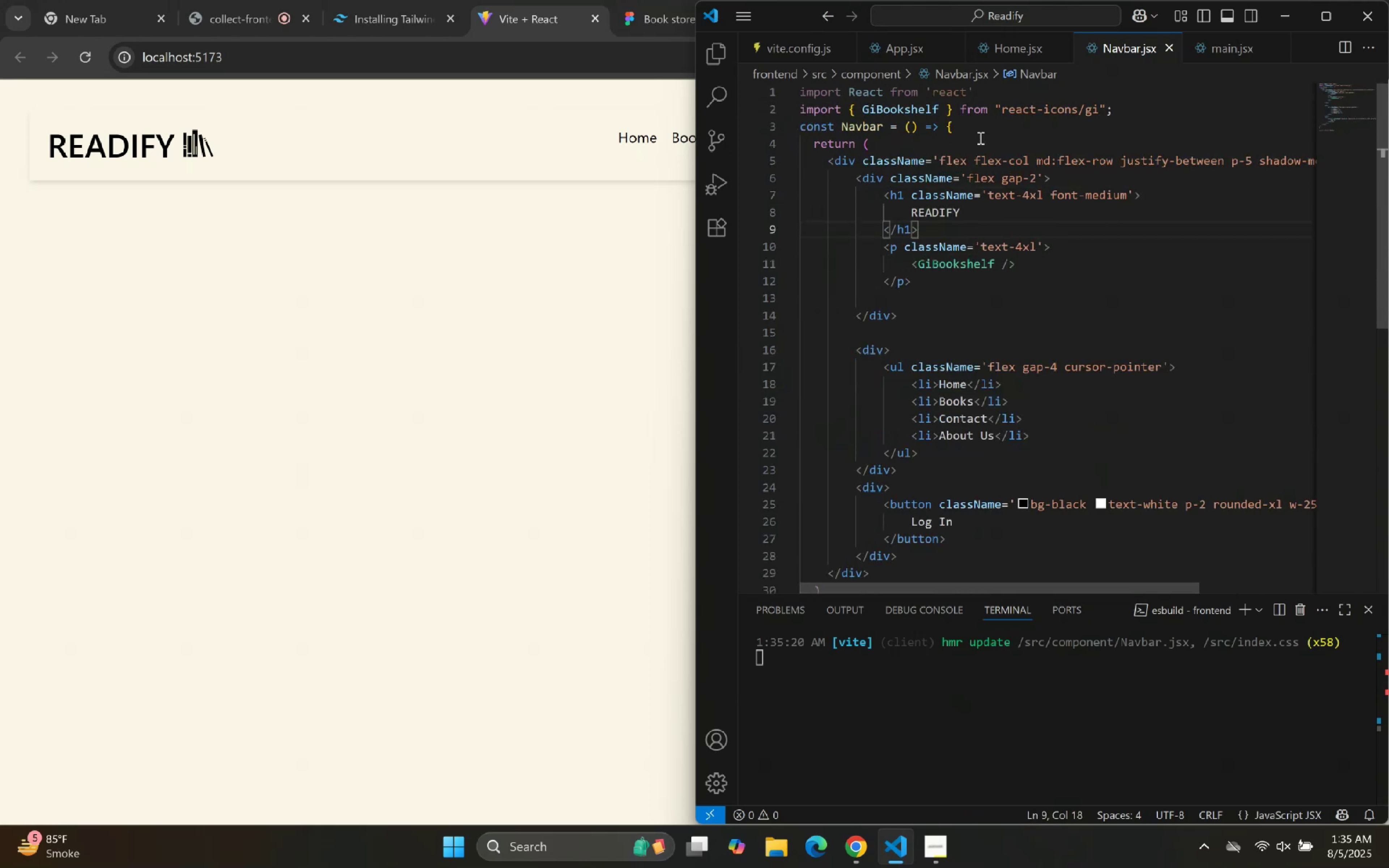 
left_click([982, 131])
 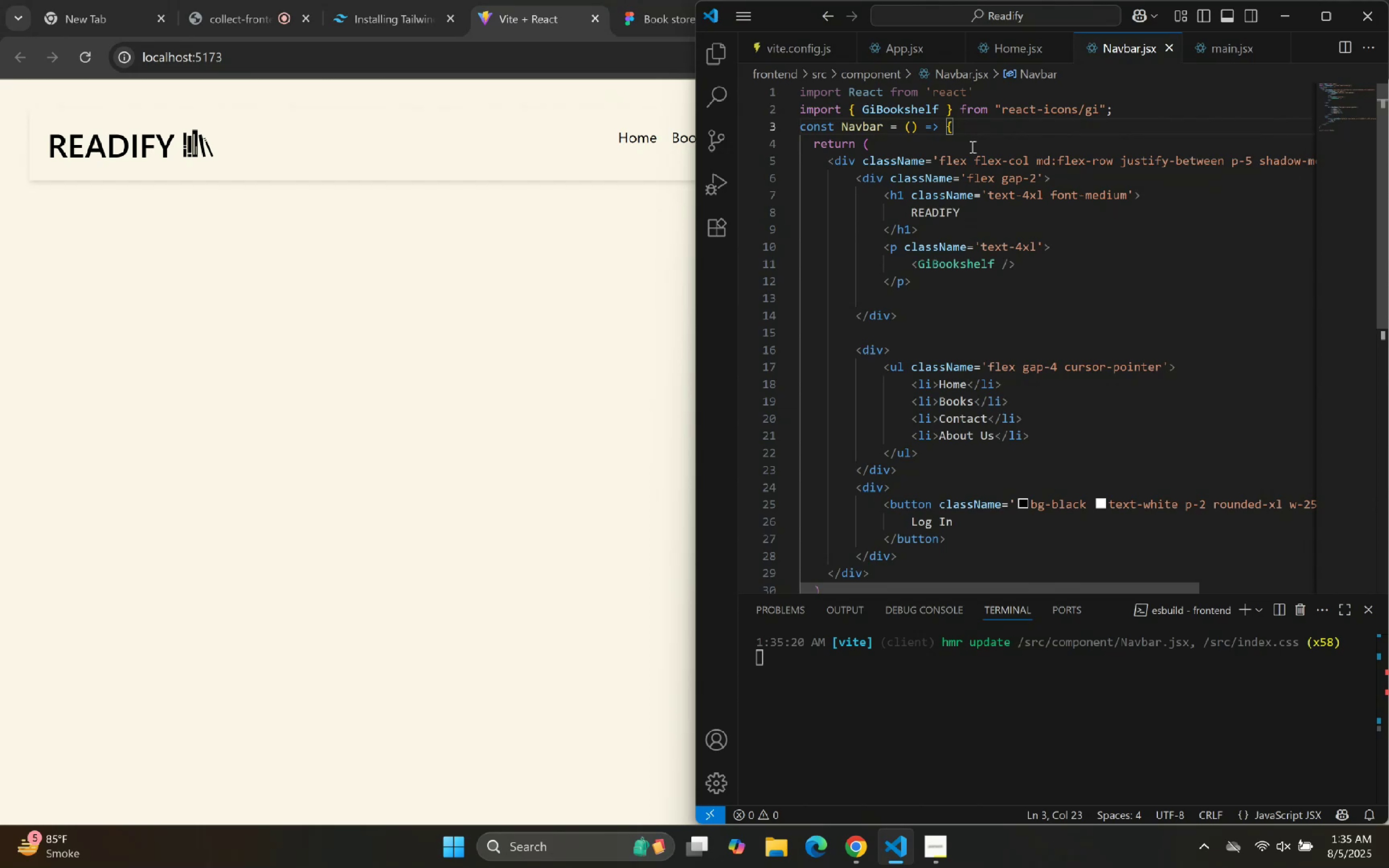 
key(Enter)
 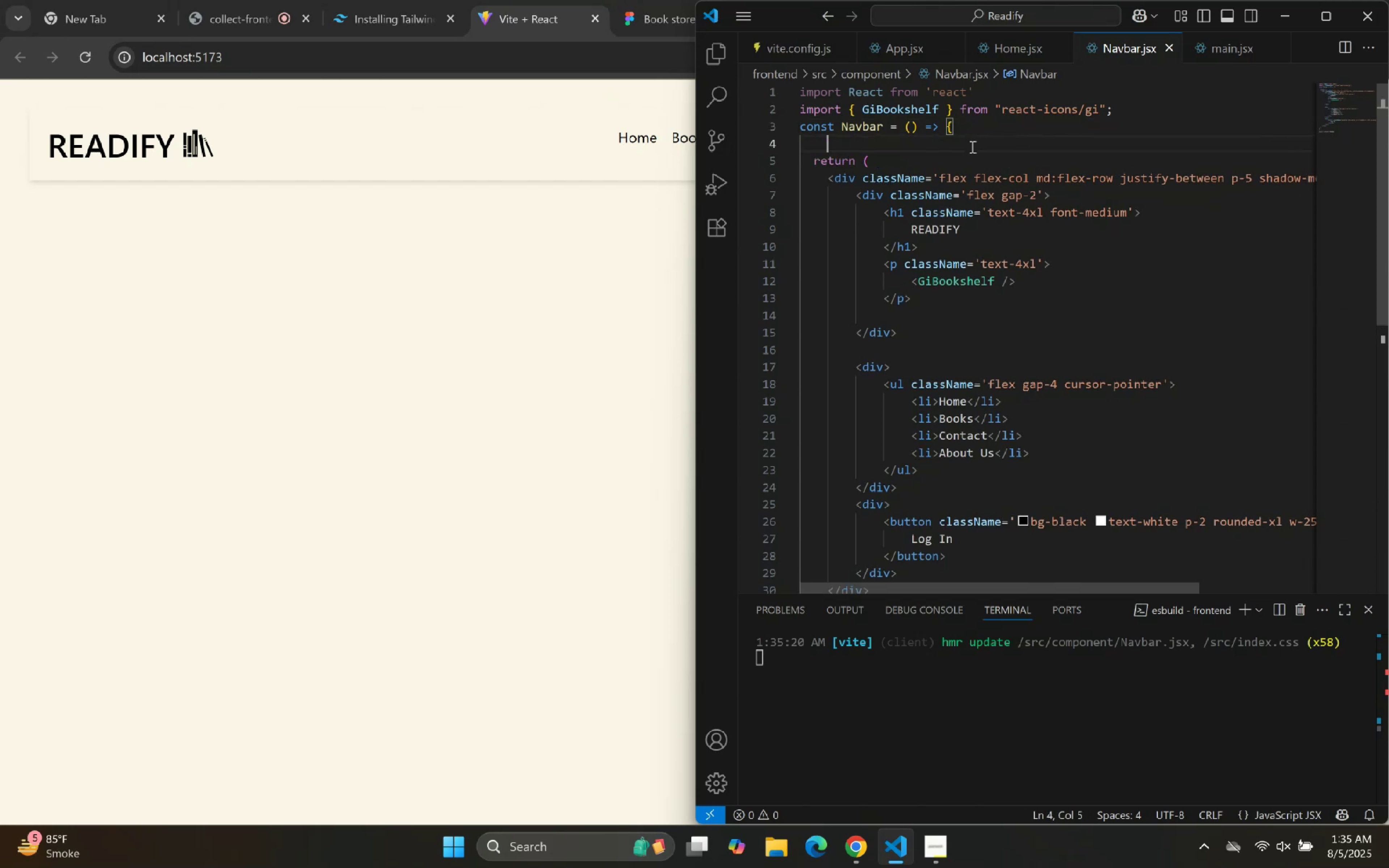 
key(Enter)
 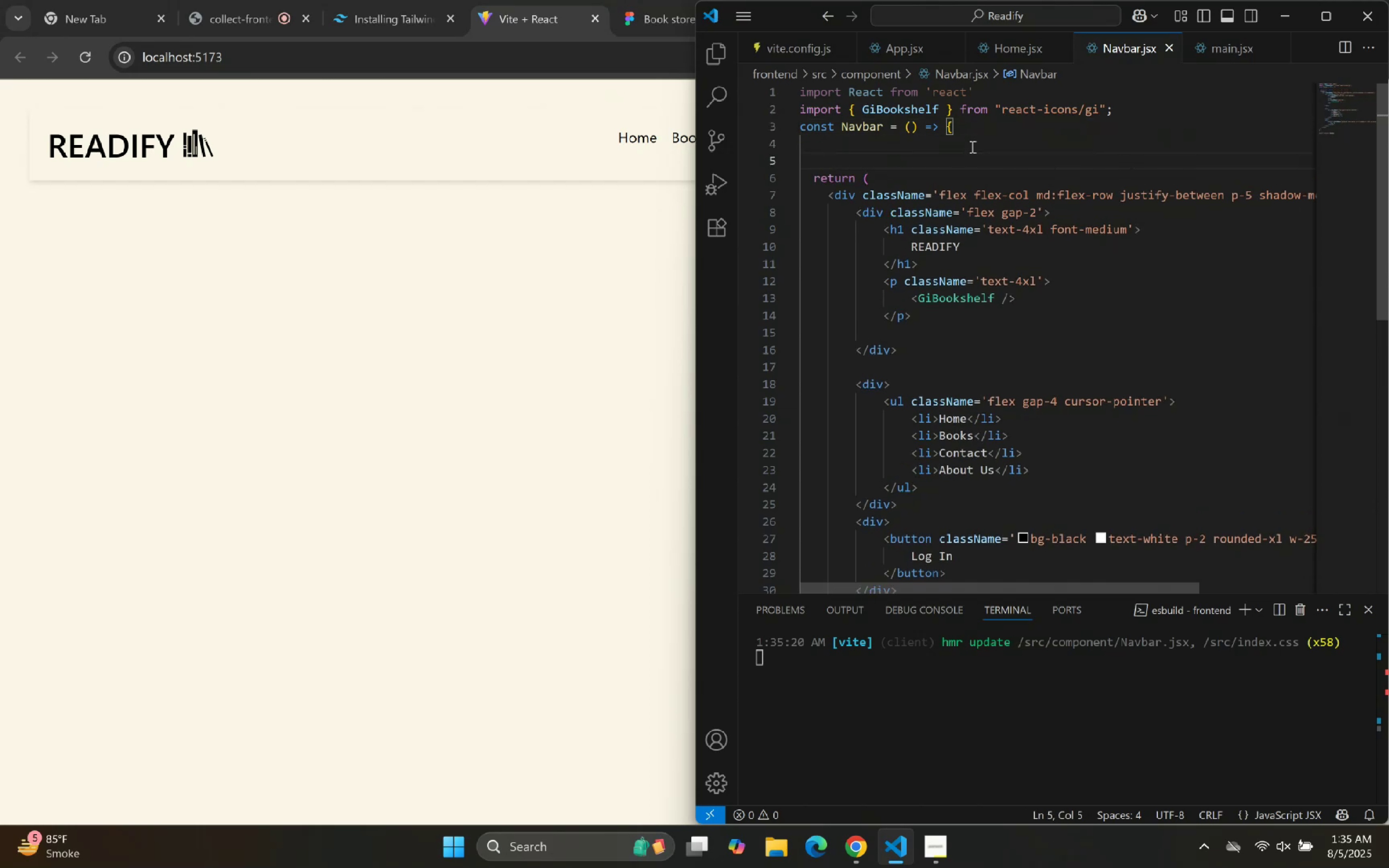 
type(const sel)
key(Backspace)
key(Backspace)
key(Backspace)
type([])
 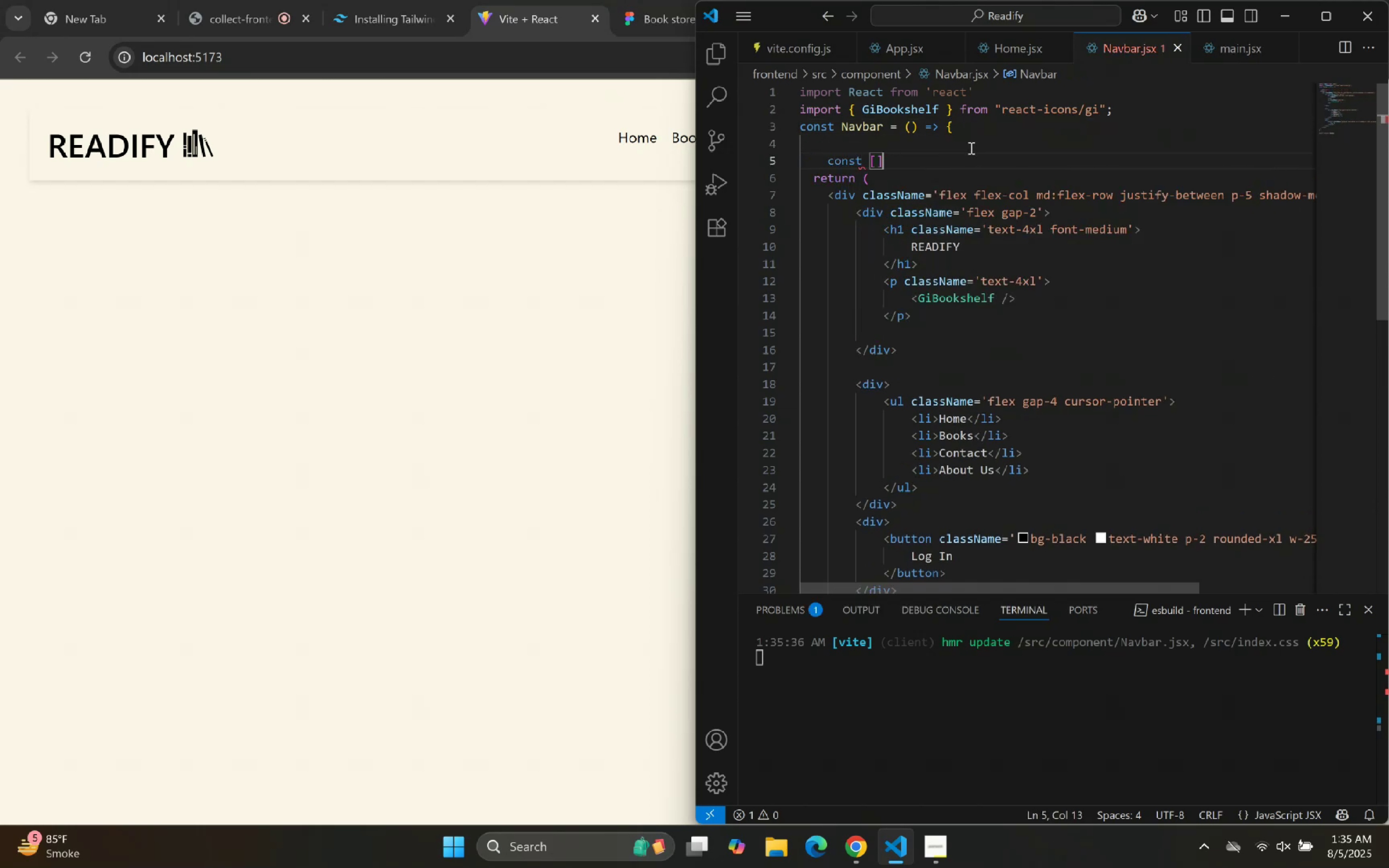 
key(ArrowLeft)
 